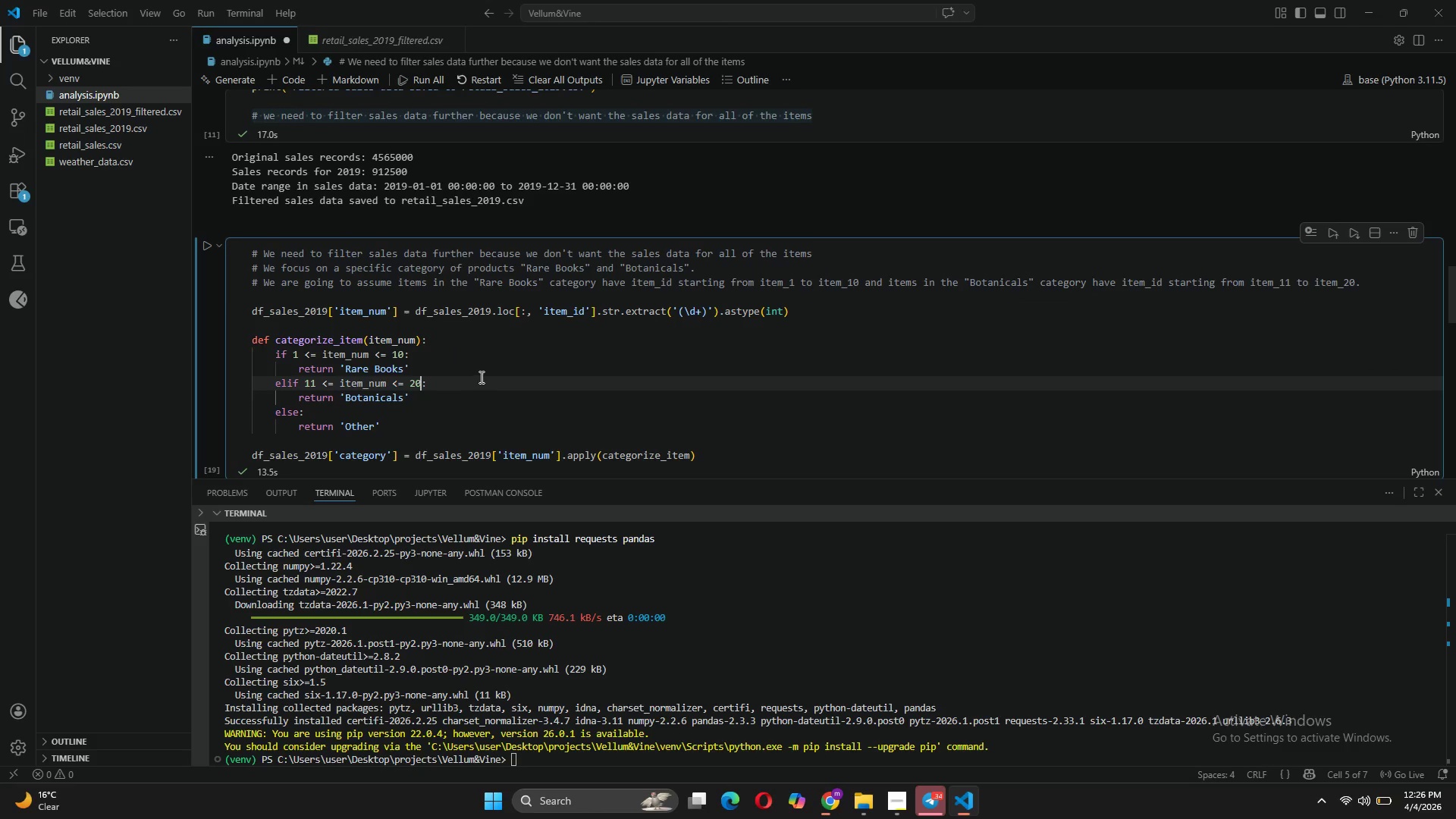 
scroll: coordinate [480, 377], scroll_direction: down, amount: 2.0
 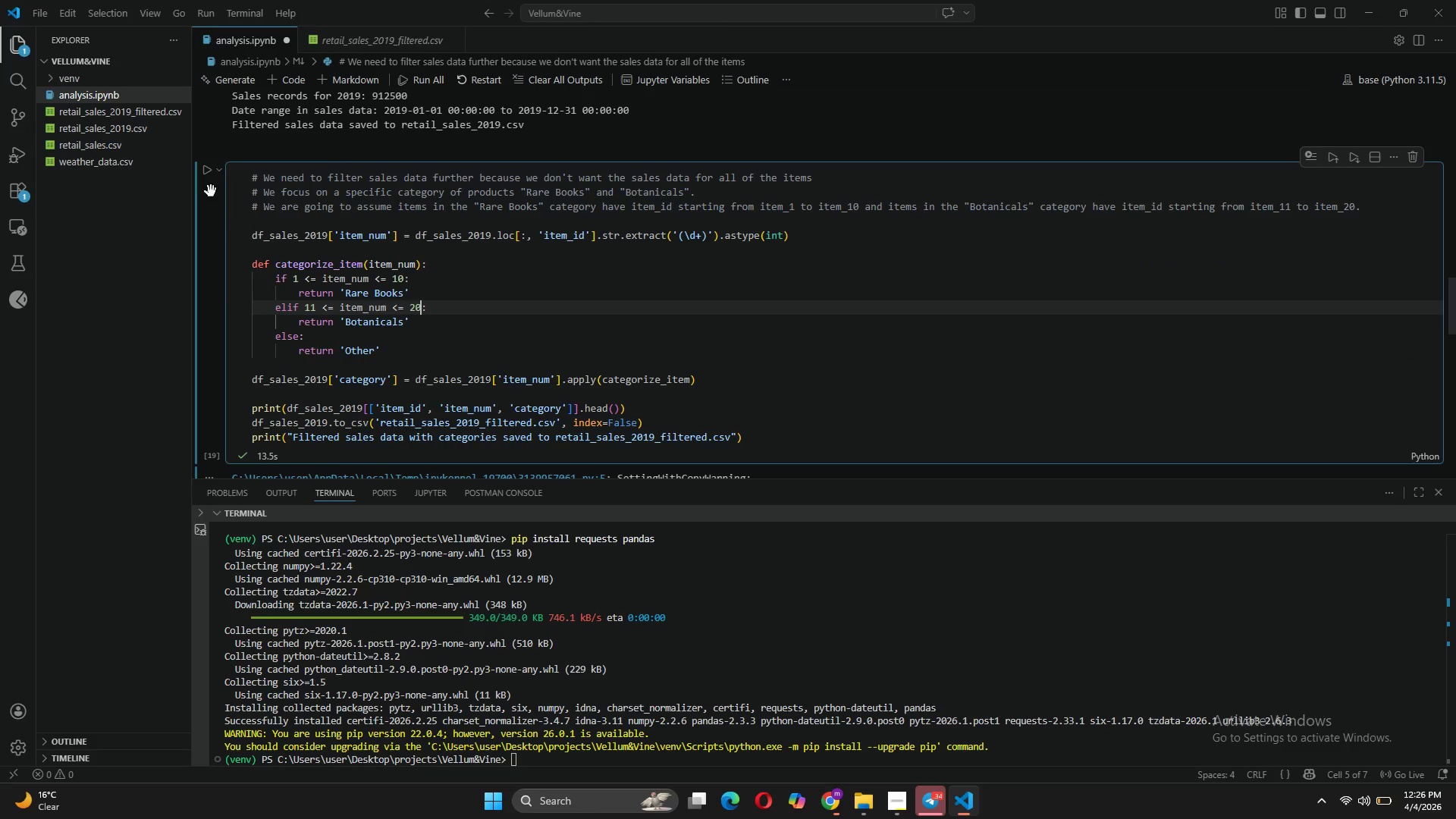 
left_click([203, 167])
 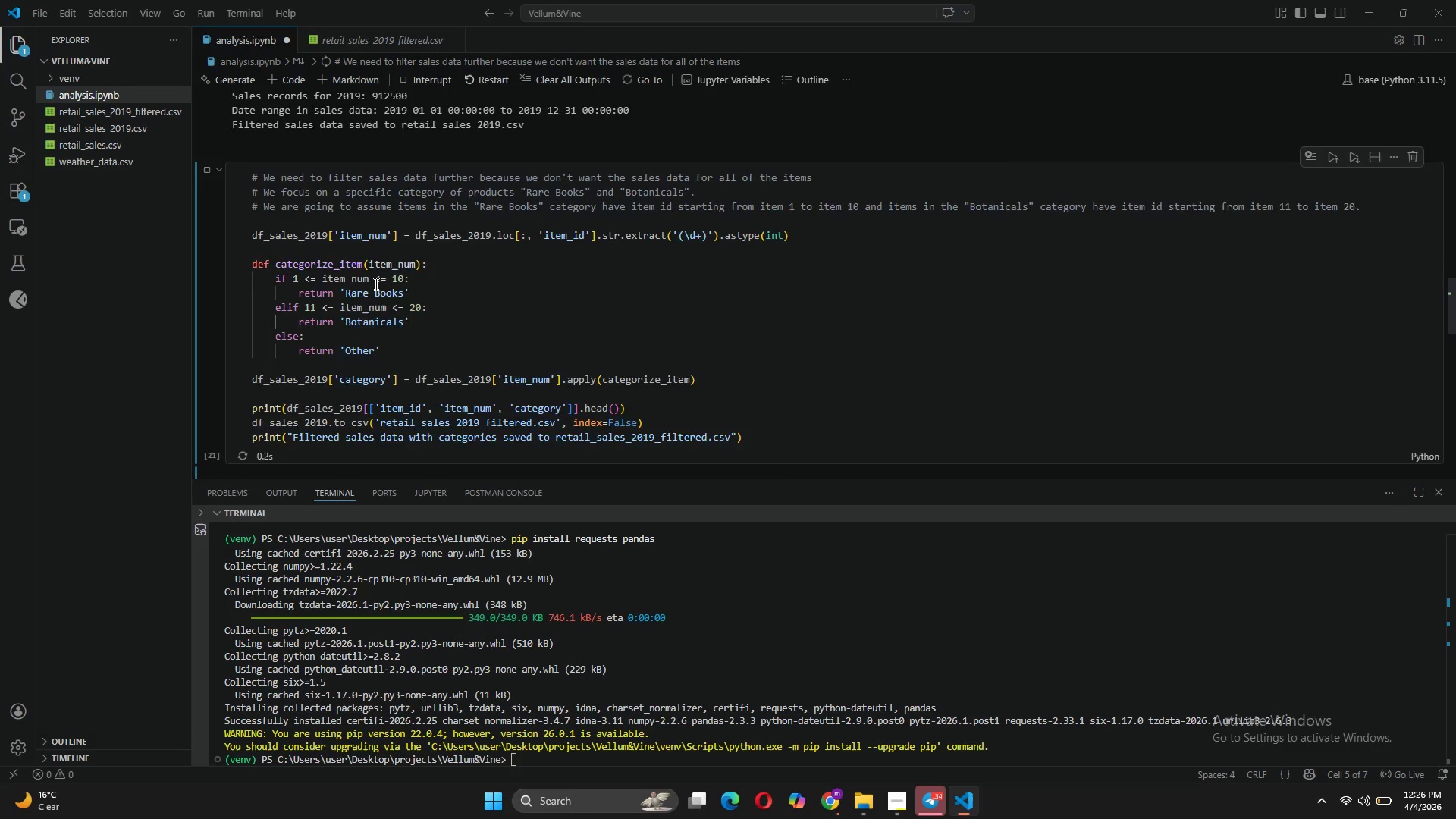 
scroll: coordinate [375, 284], scroll_direction: down, amount: 4.0
 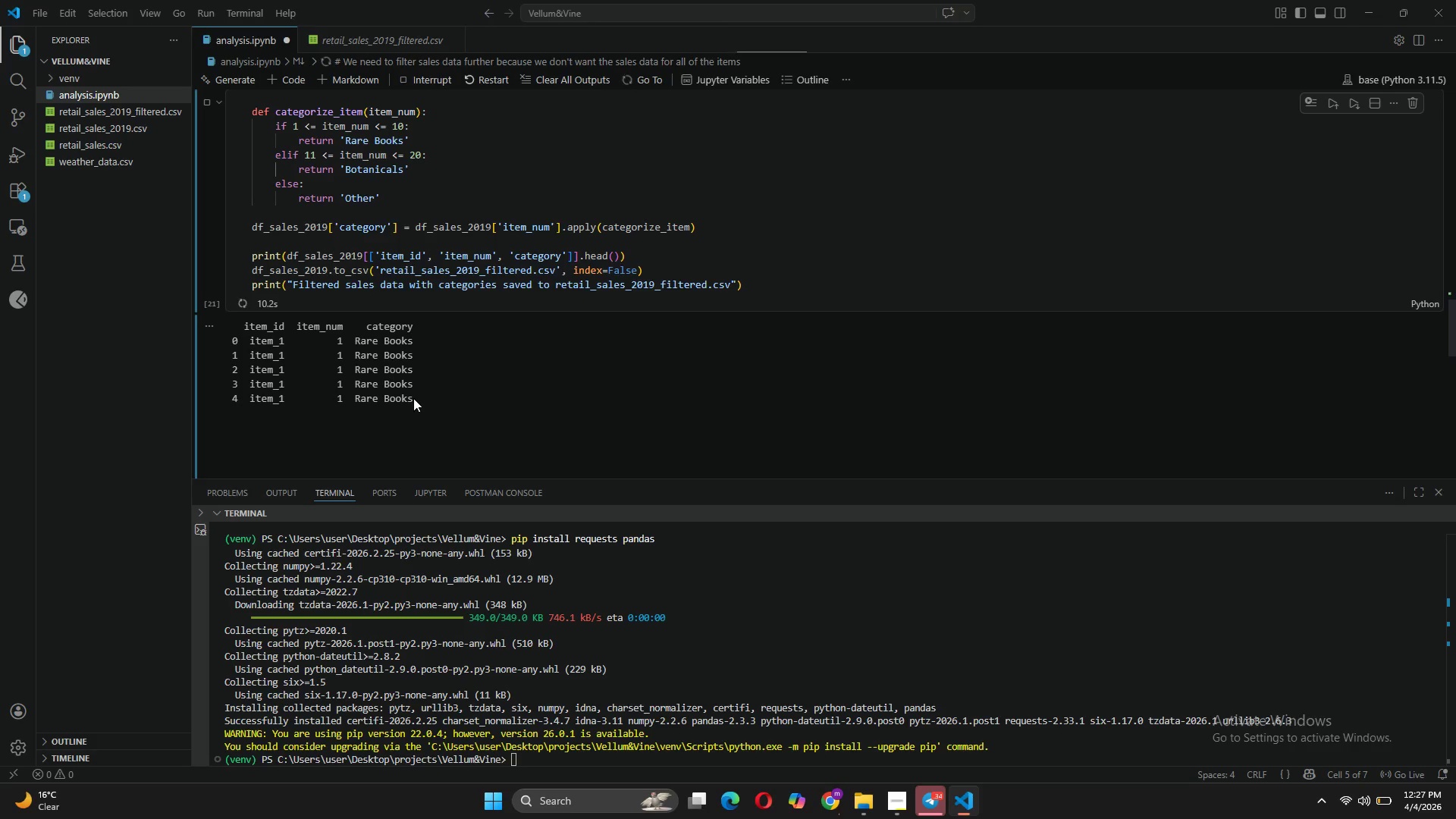 
wait(14.4)
 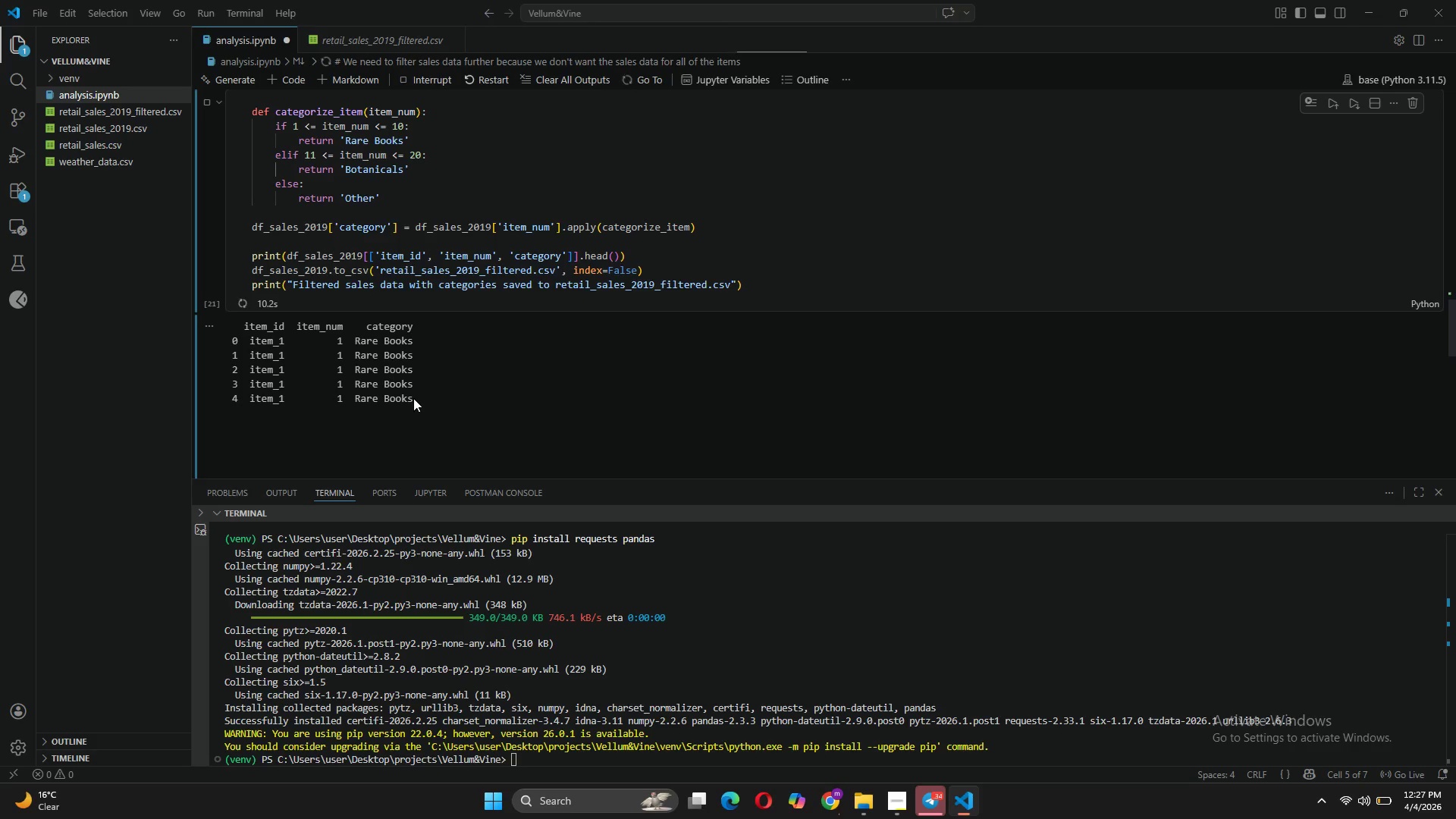 
scroll: coordinate [524, 421], scroll_direction: down, amount: 1.0
 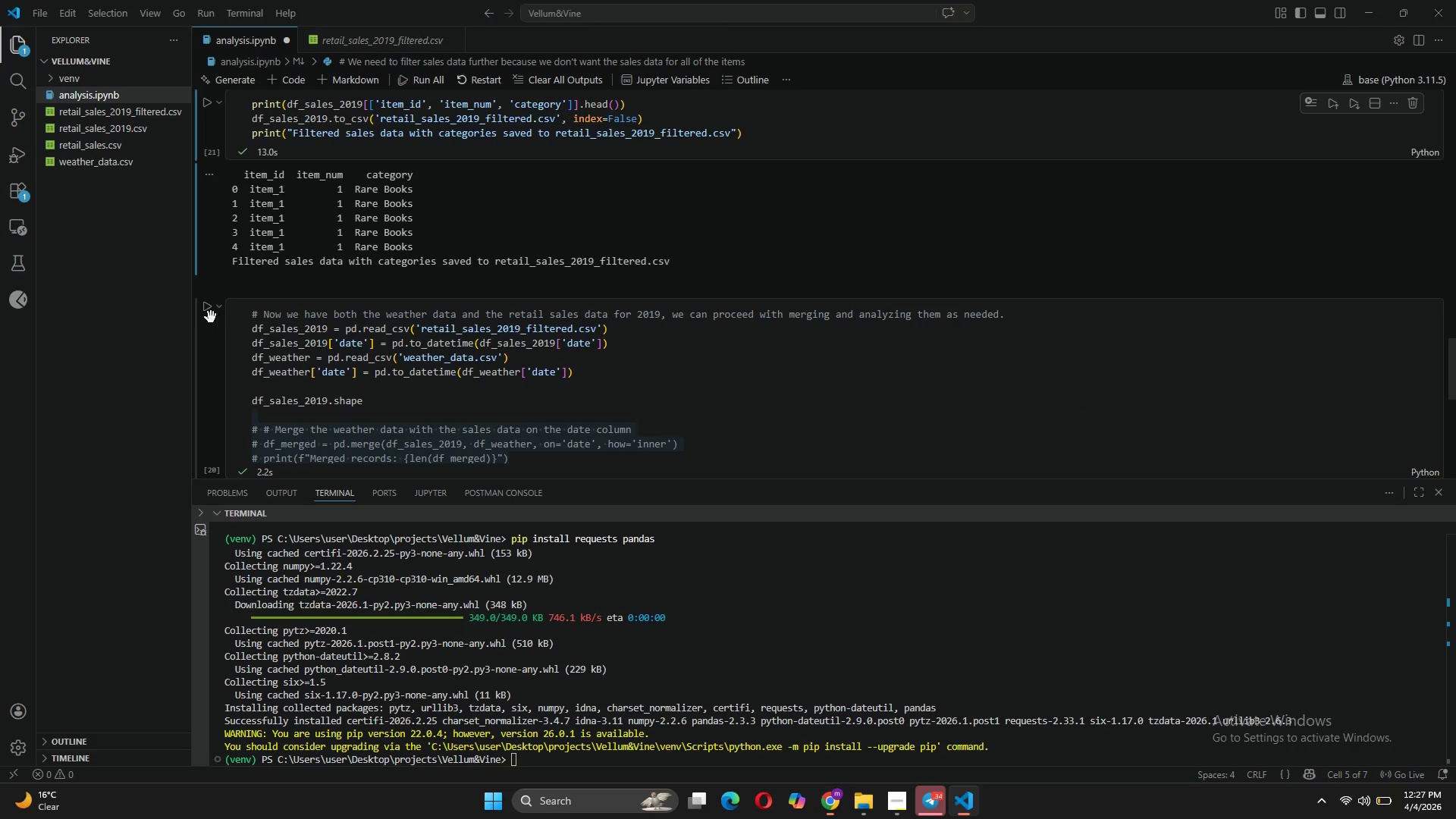 
left_click([208, 309])
 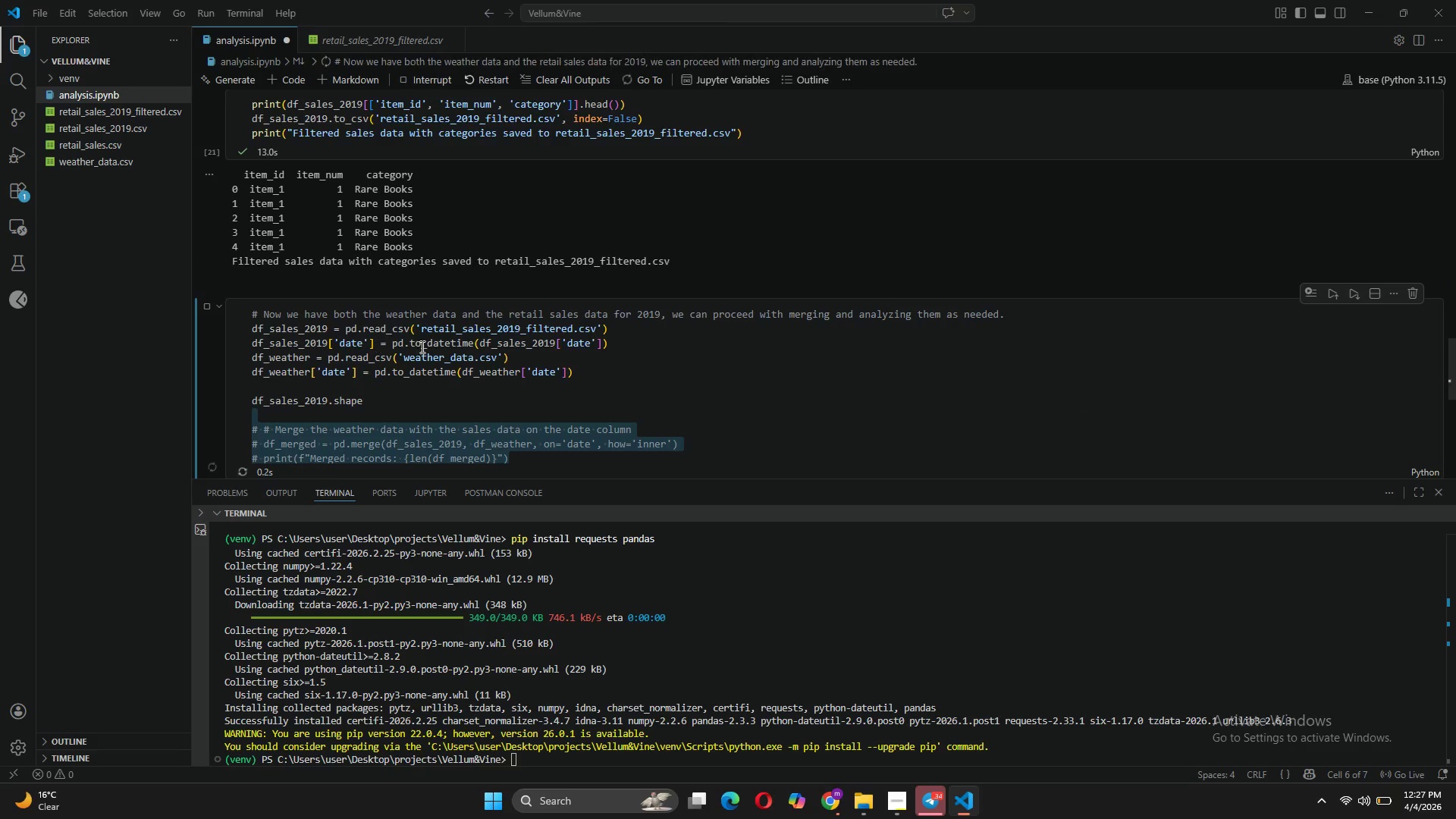 
scroll: coordinate [422, 347], scroll_direction: down, amount: 5.0
 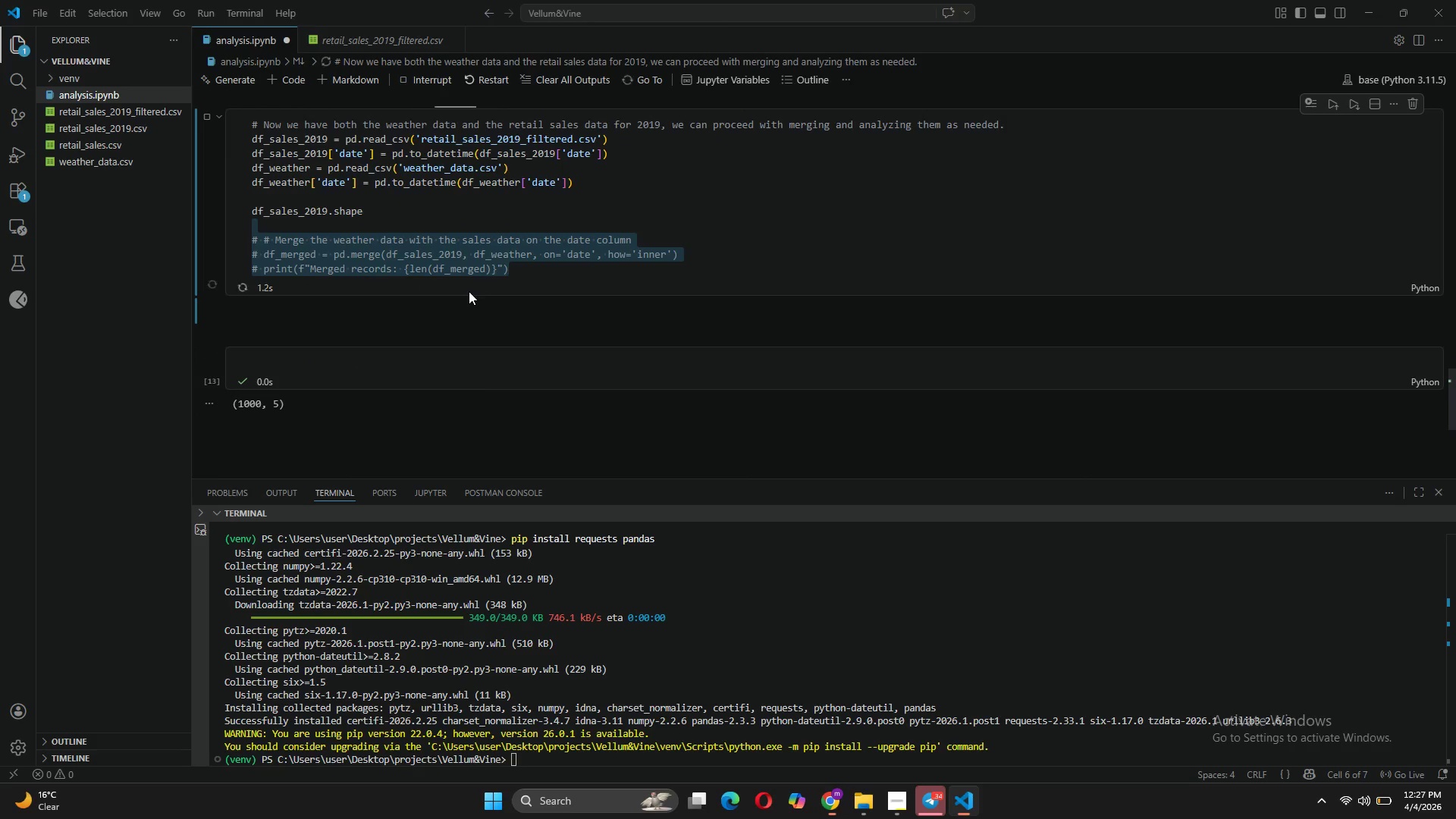 
scroll: coordinate [469, 293], scroll_direction: up, amount: 1.0
 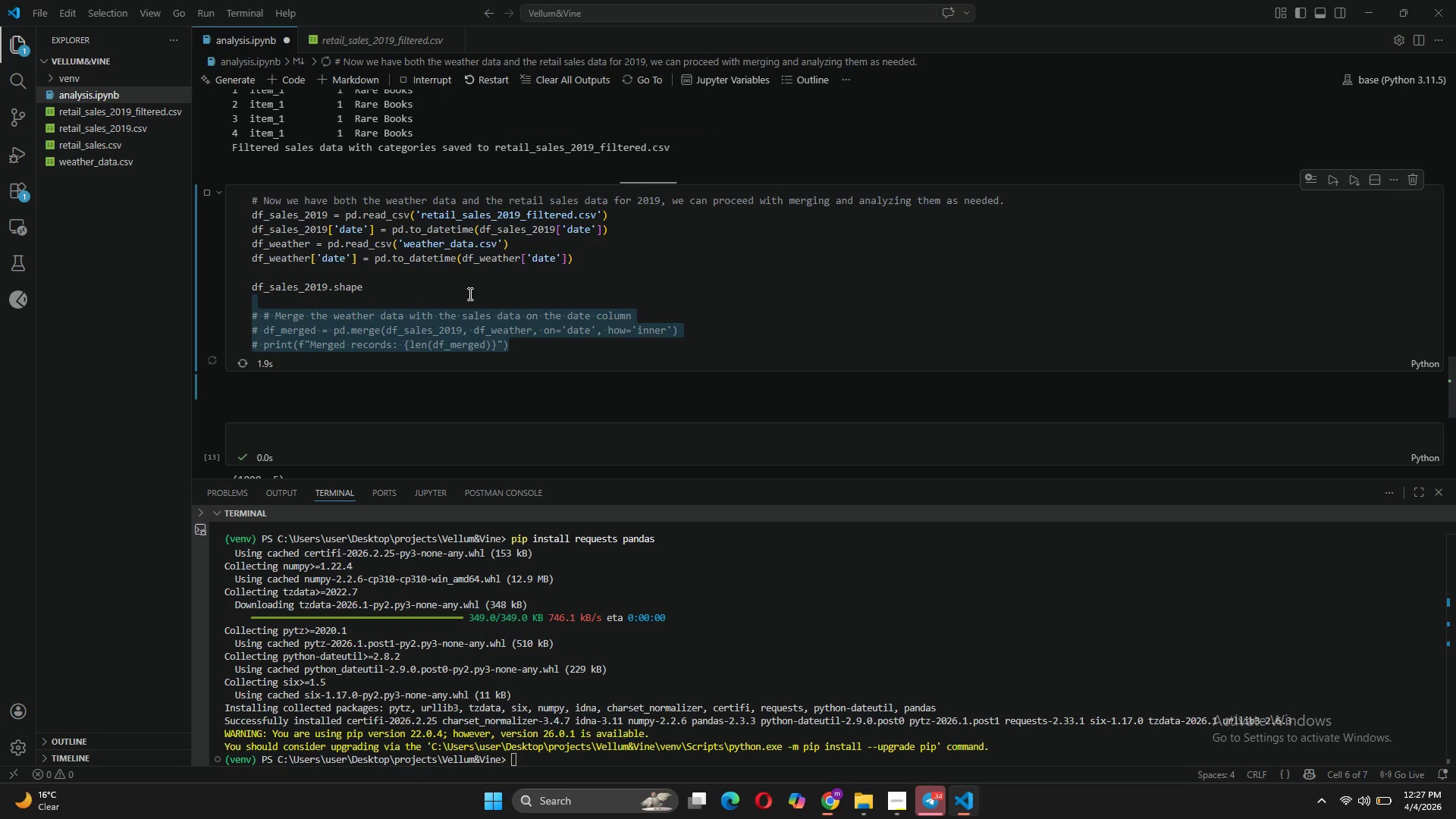 
left_click([469, 293])
 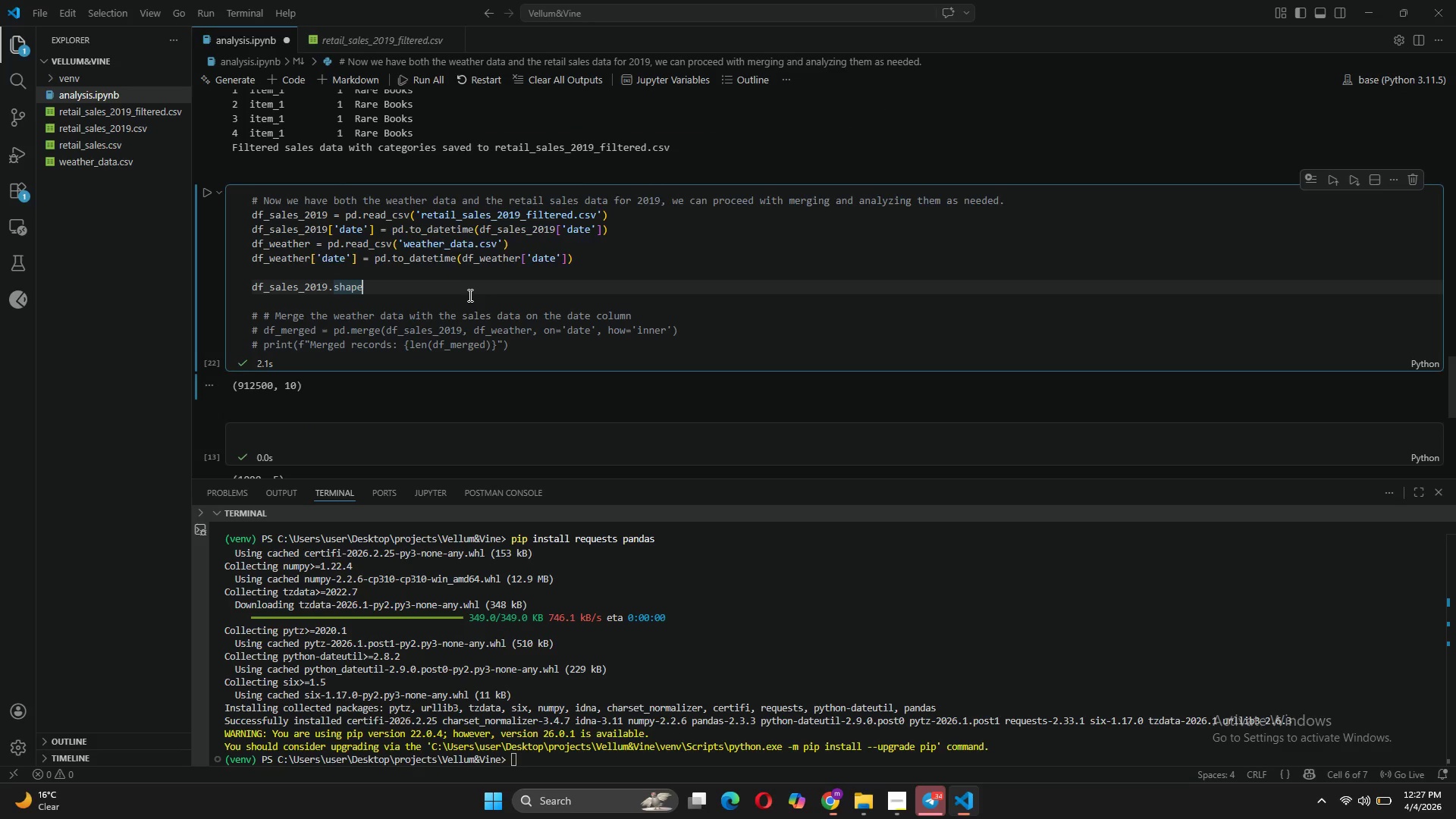 
scroll: coordinate [469, 297], scroll_direction: up, amount: 8.0
 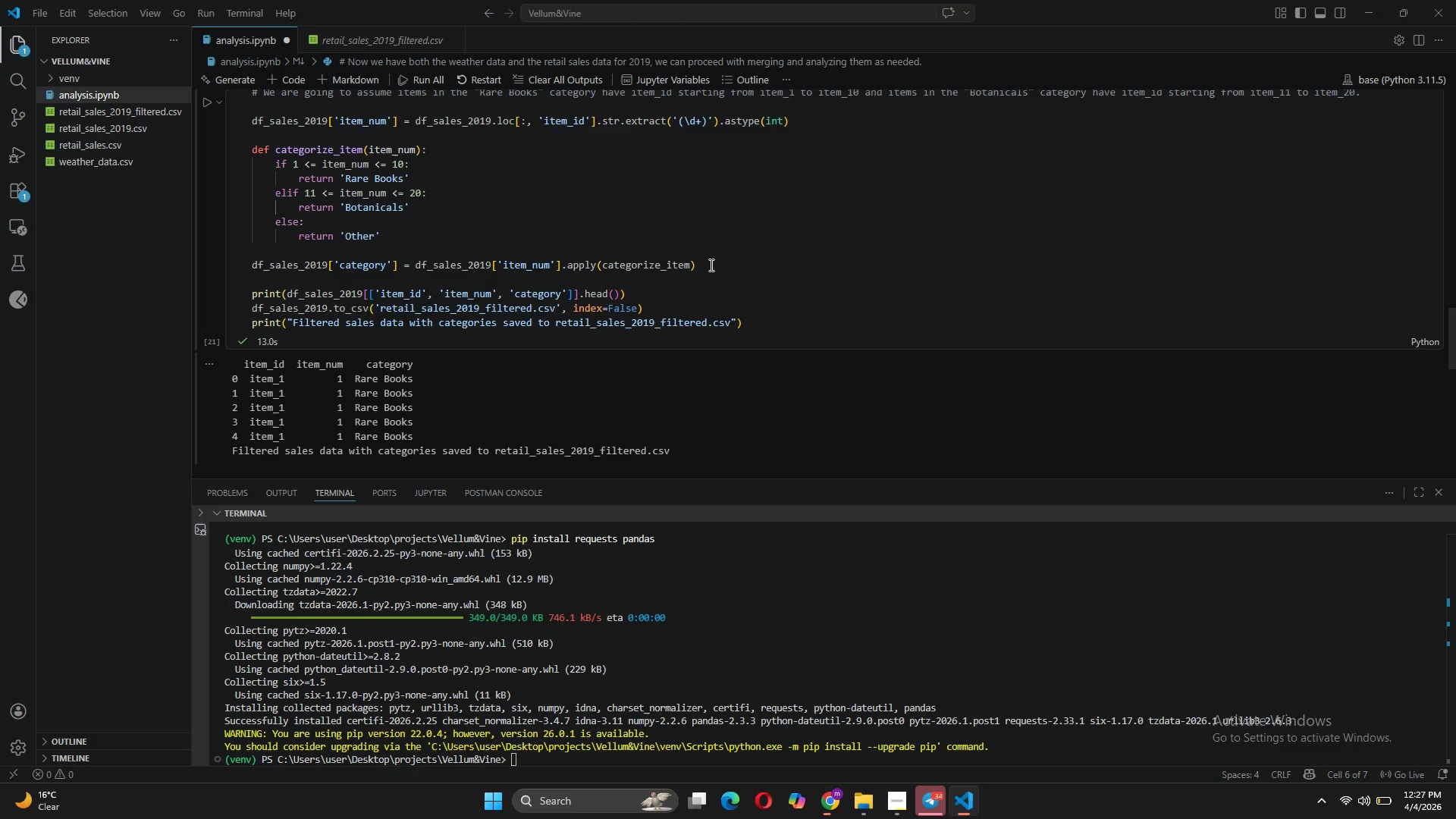 
wait(20.76)
 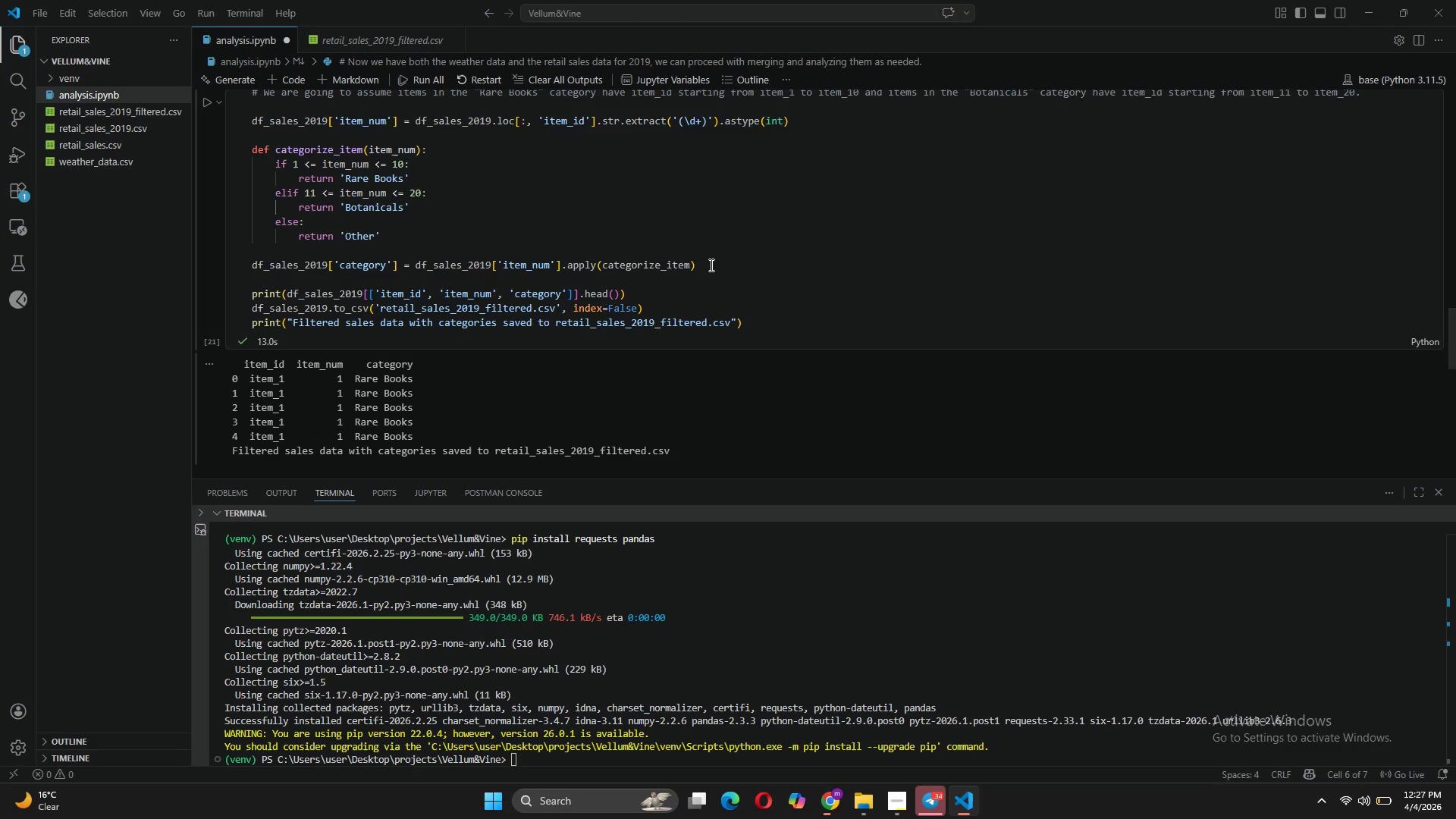 
scroll: coordinate [711, 265], scroll_direction: up, amount: 3.0
 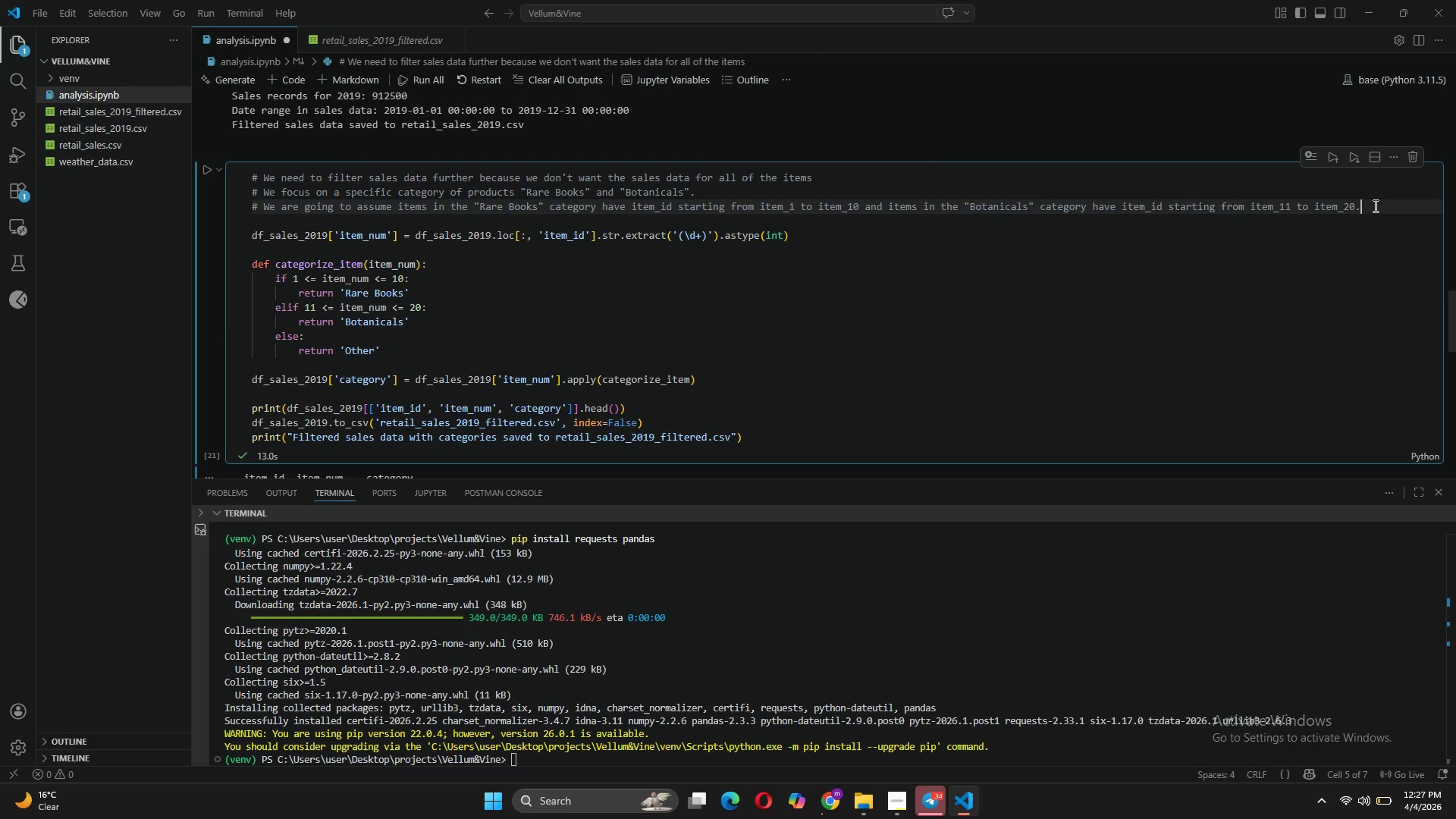 
key(Enter)
 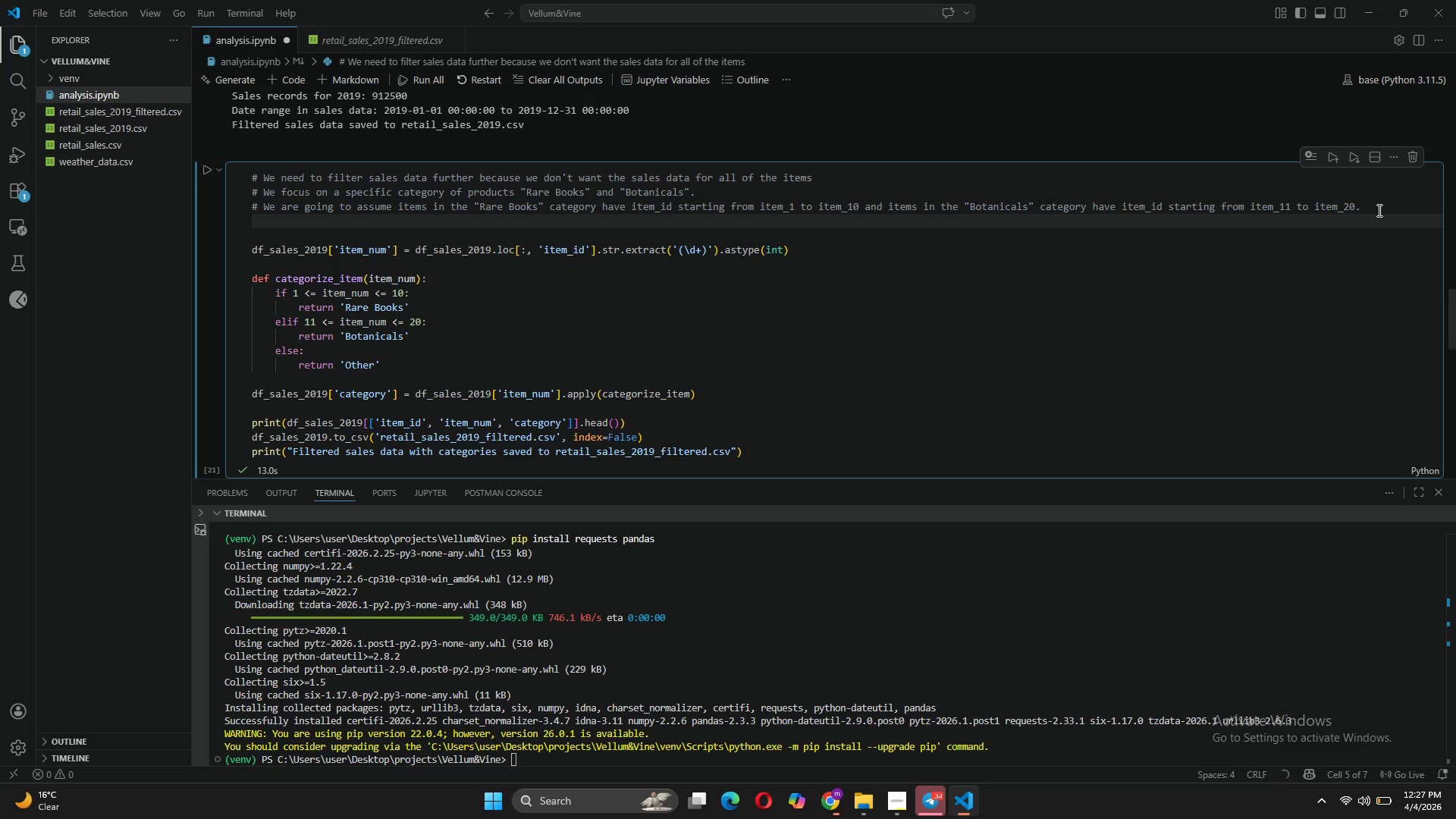 
key(Shift+3)
 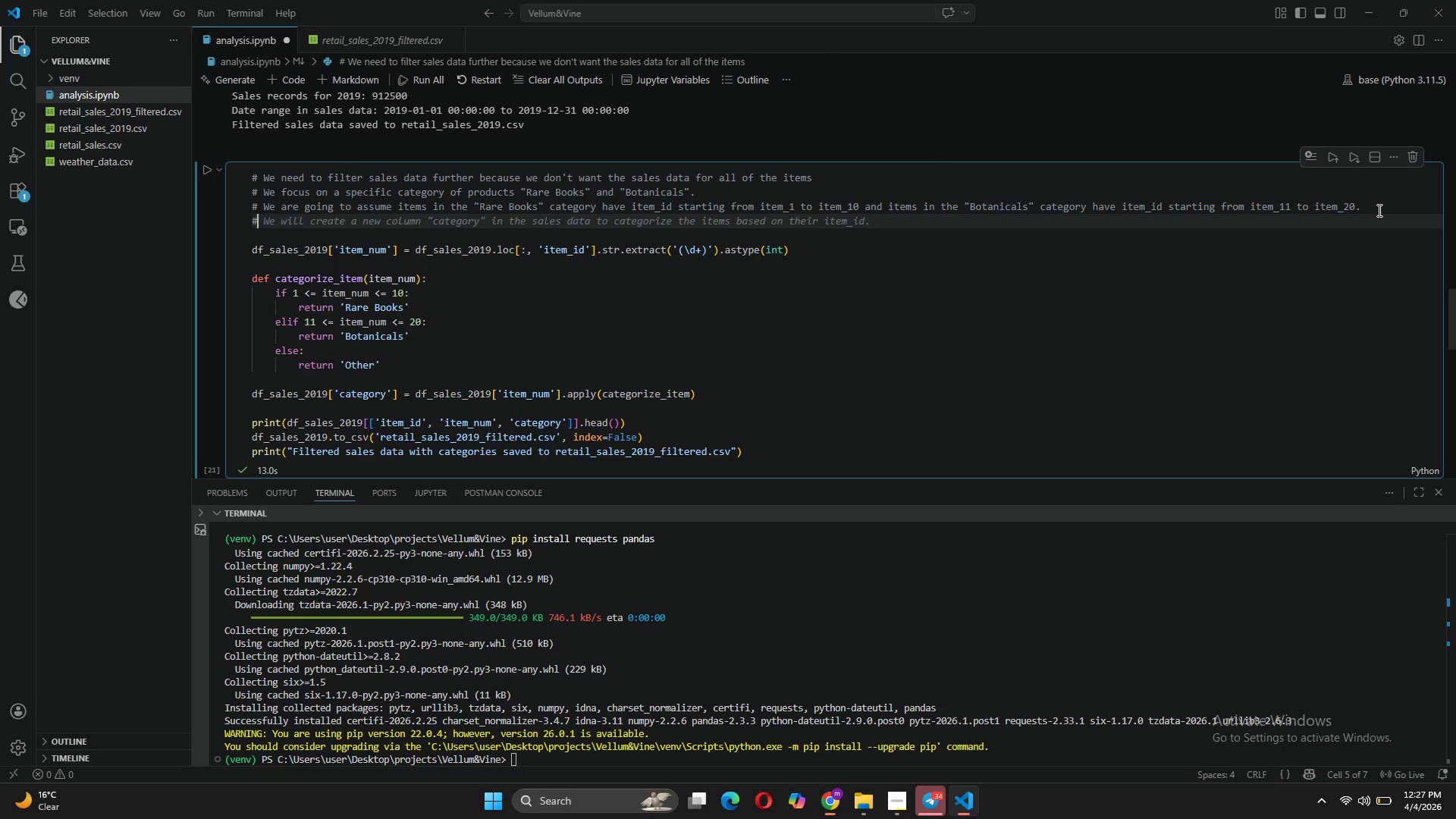 
key(Tab)
 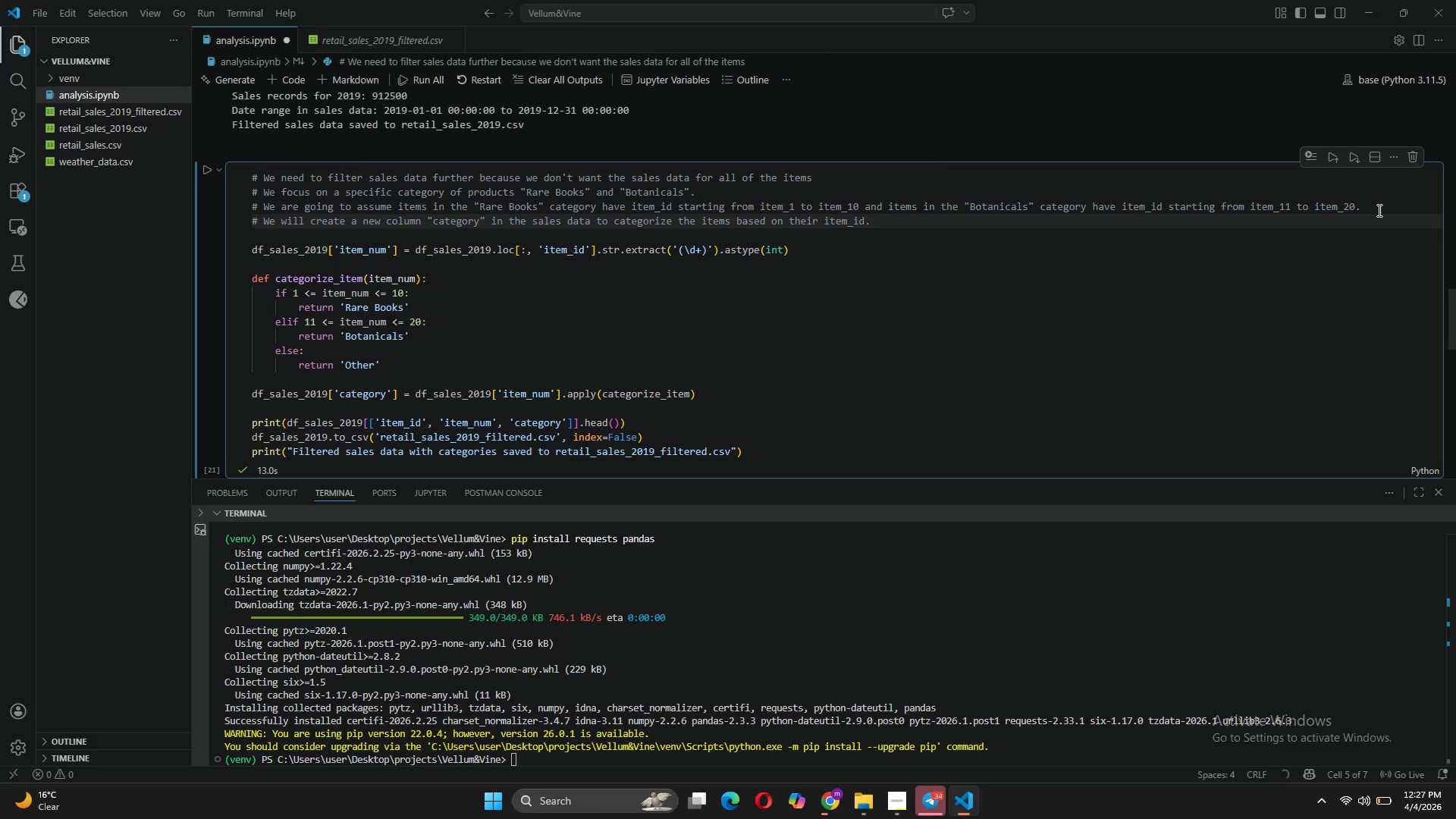 
key(Enter)
 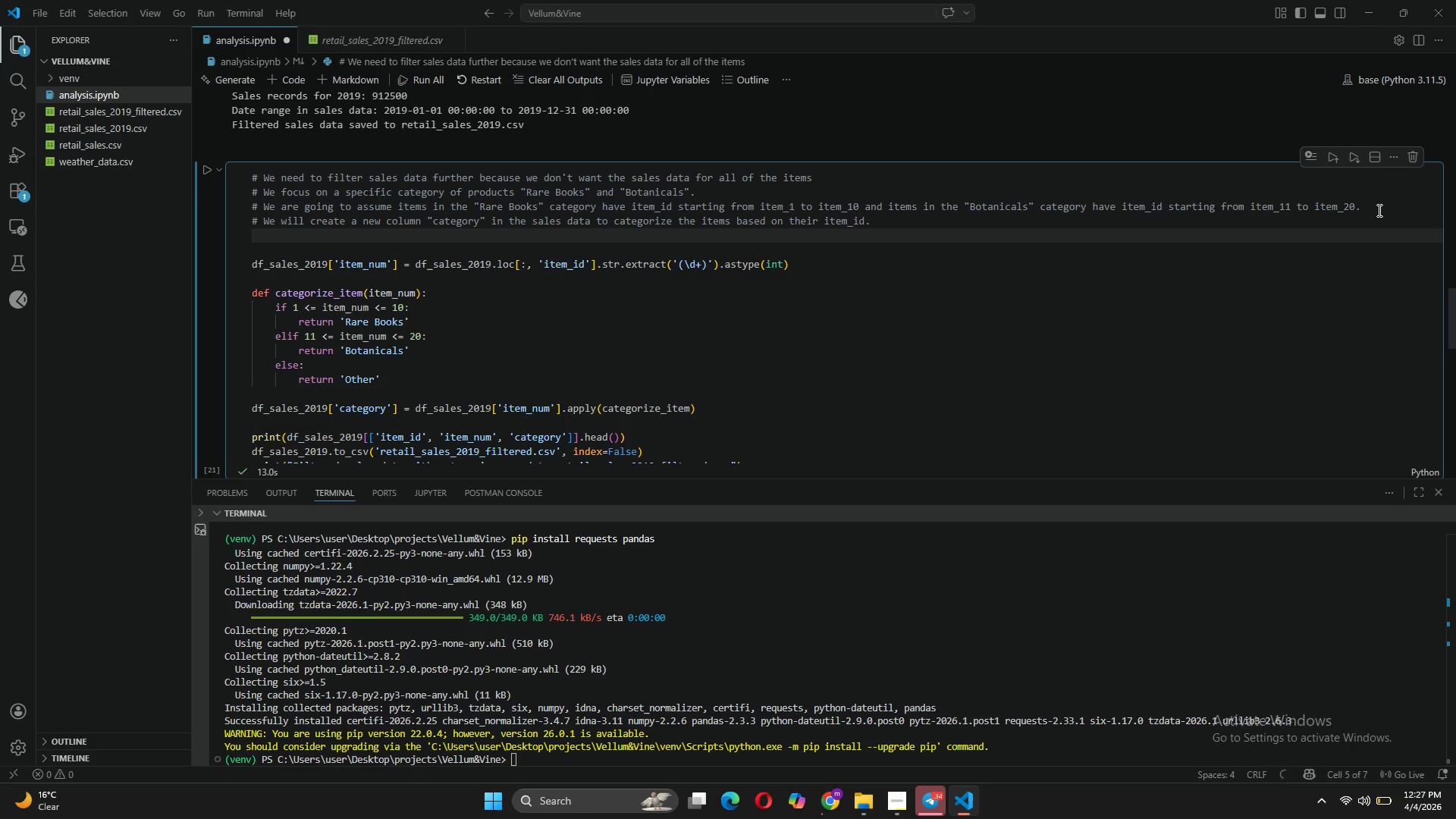 
type(# we )
 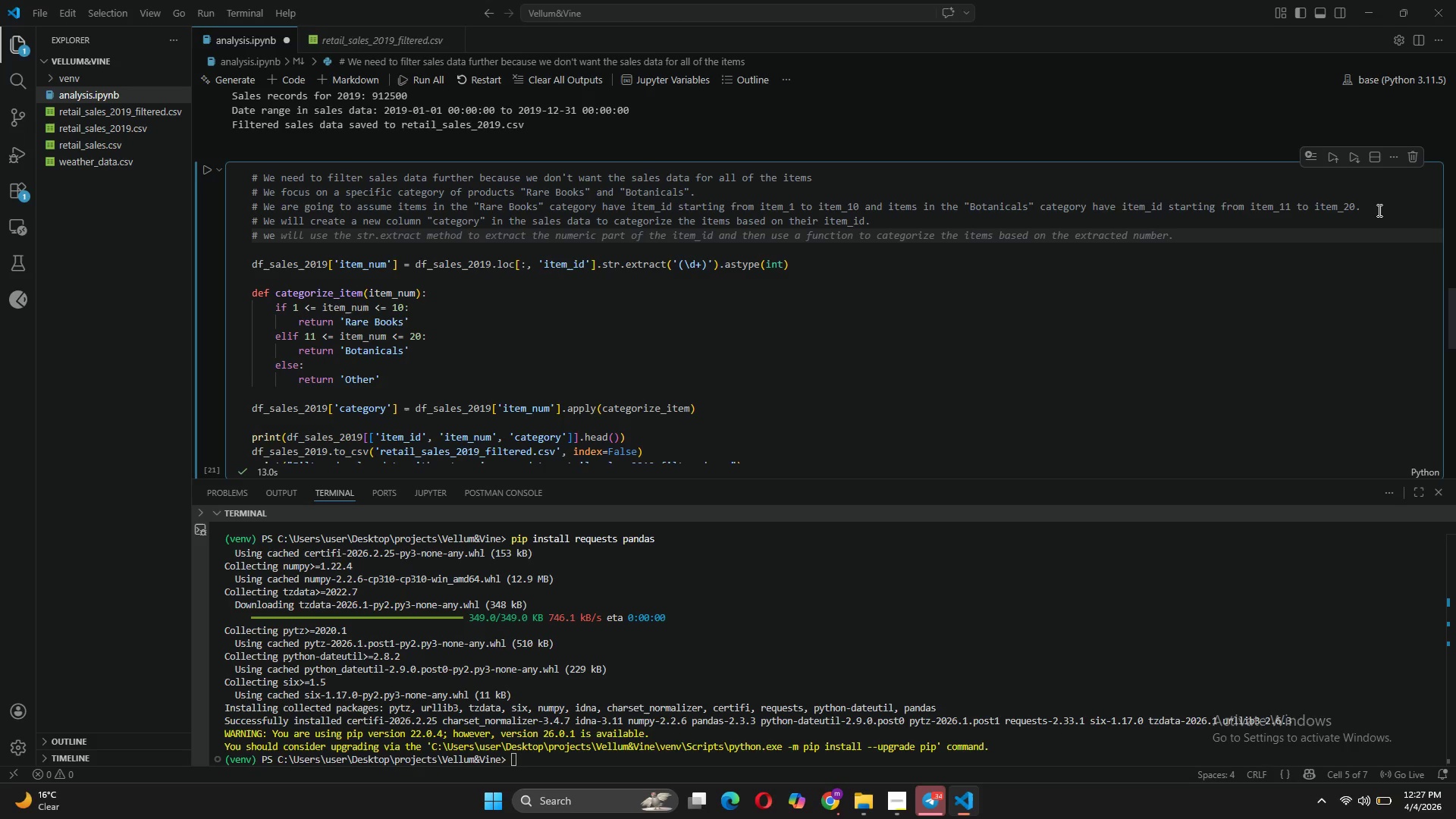 
wait(5.06)
 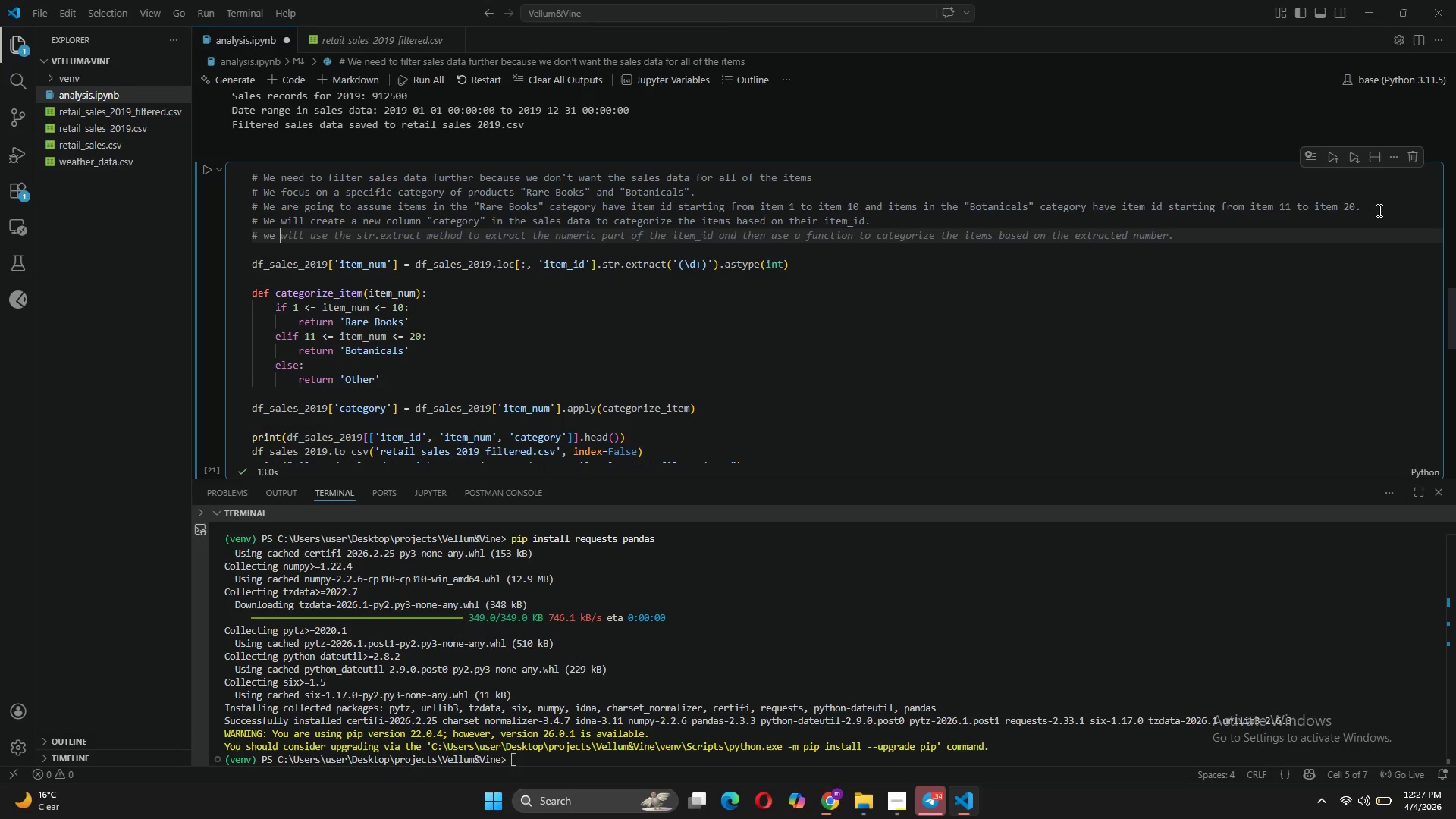 
key(Backspace)
key(Backspace)
key(Backspace)
type(We will )
 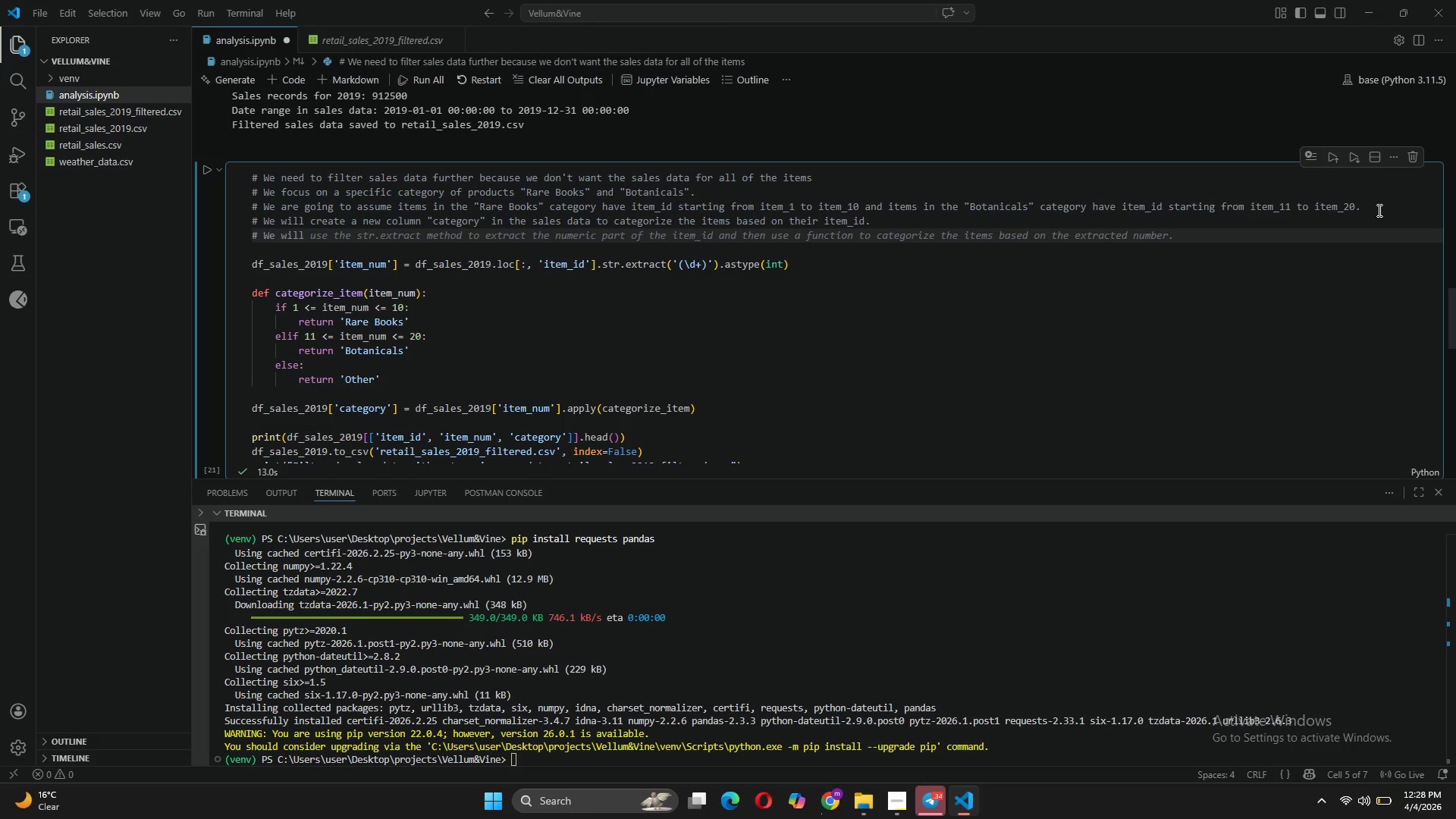 
wait(9.92)
 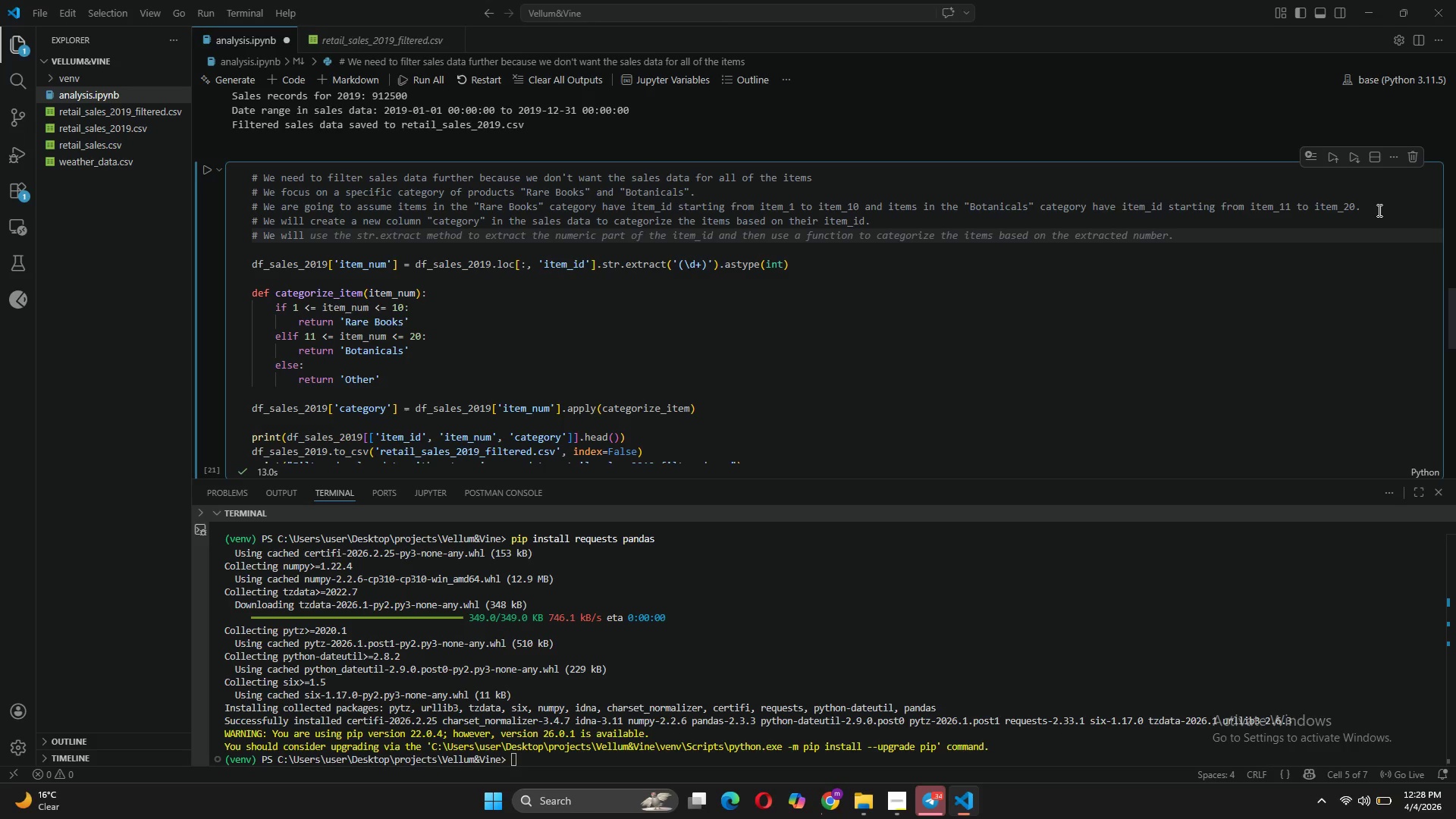 
type(delete the rest )
key(Tab)
 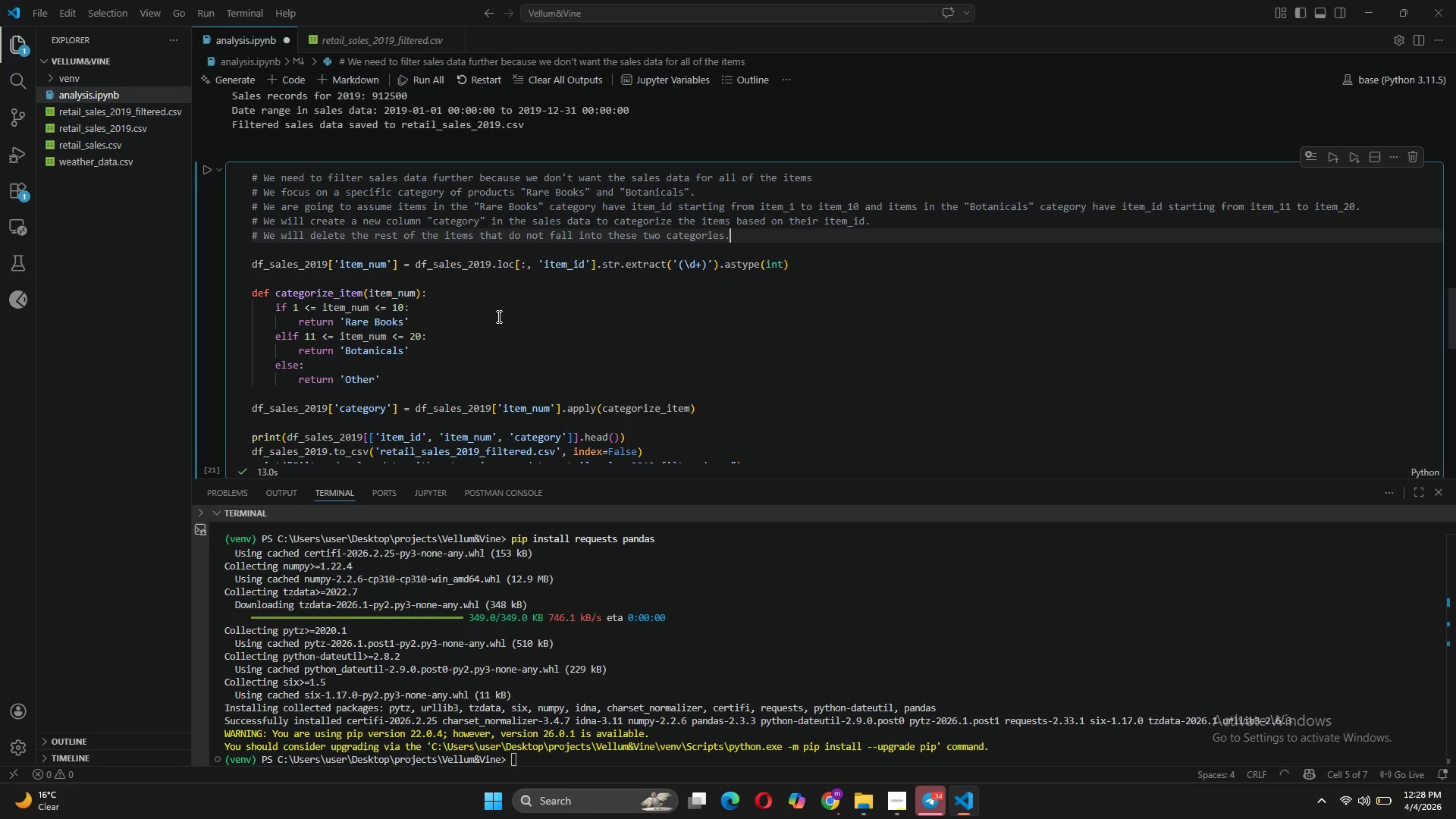 
scroll: coordinate [497, 320], scroll_direction: down, amount: 2.0
 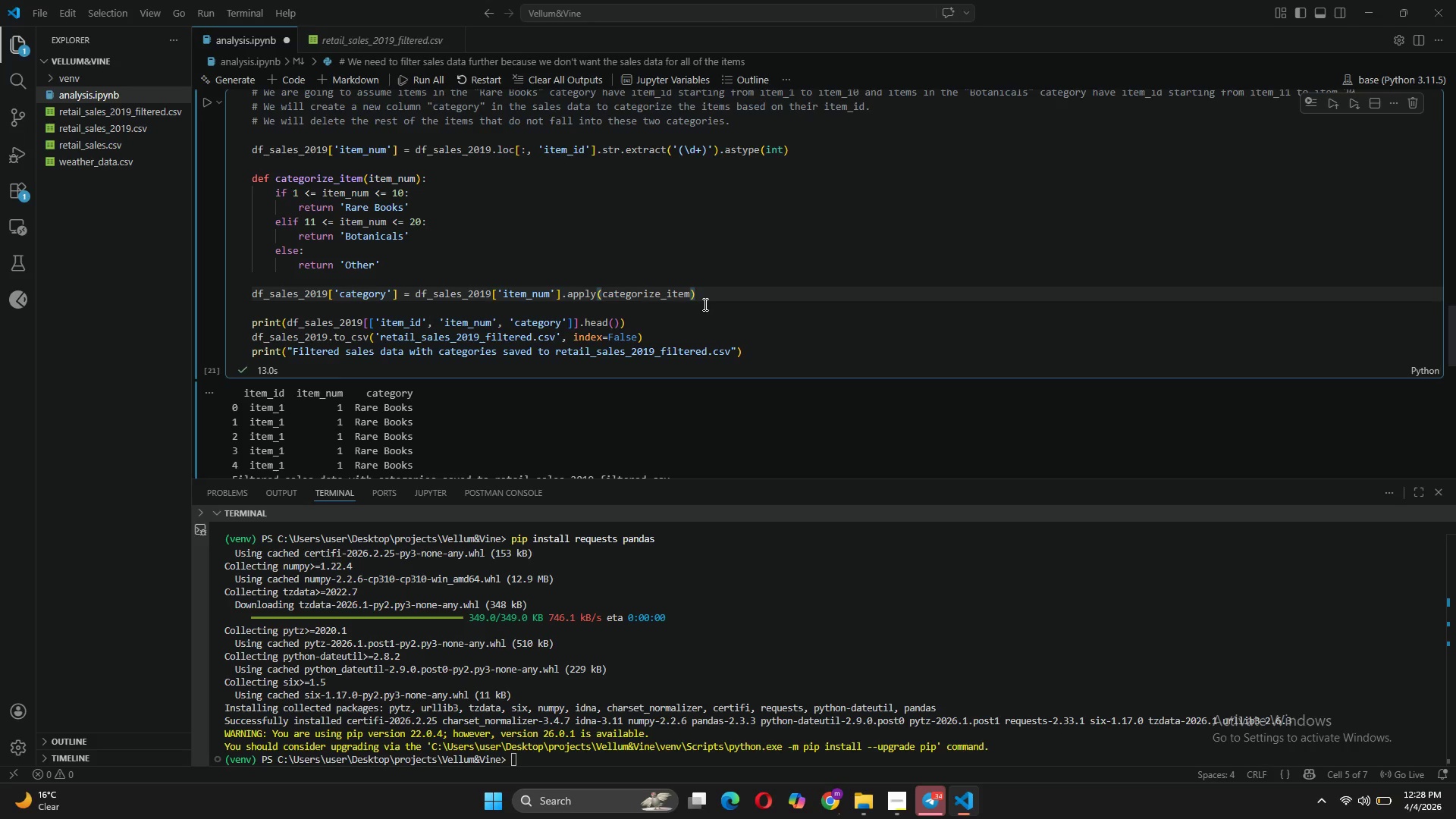 
wait(27.41)
 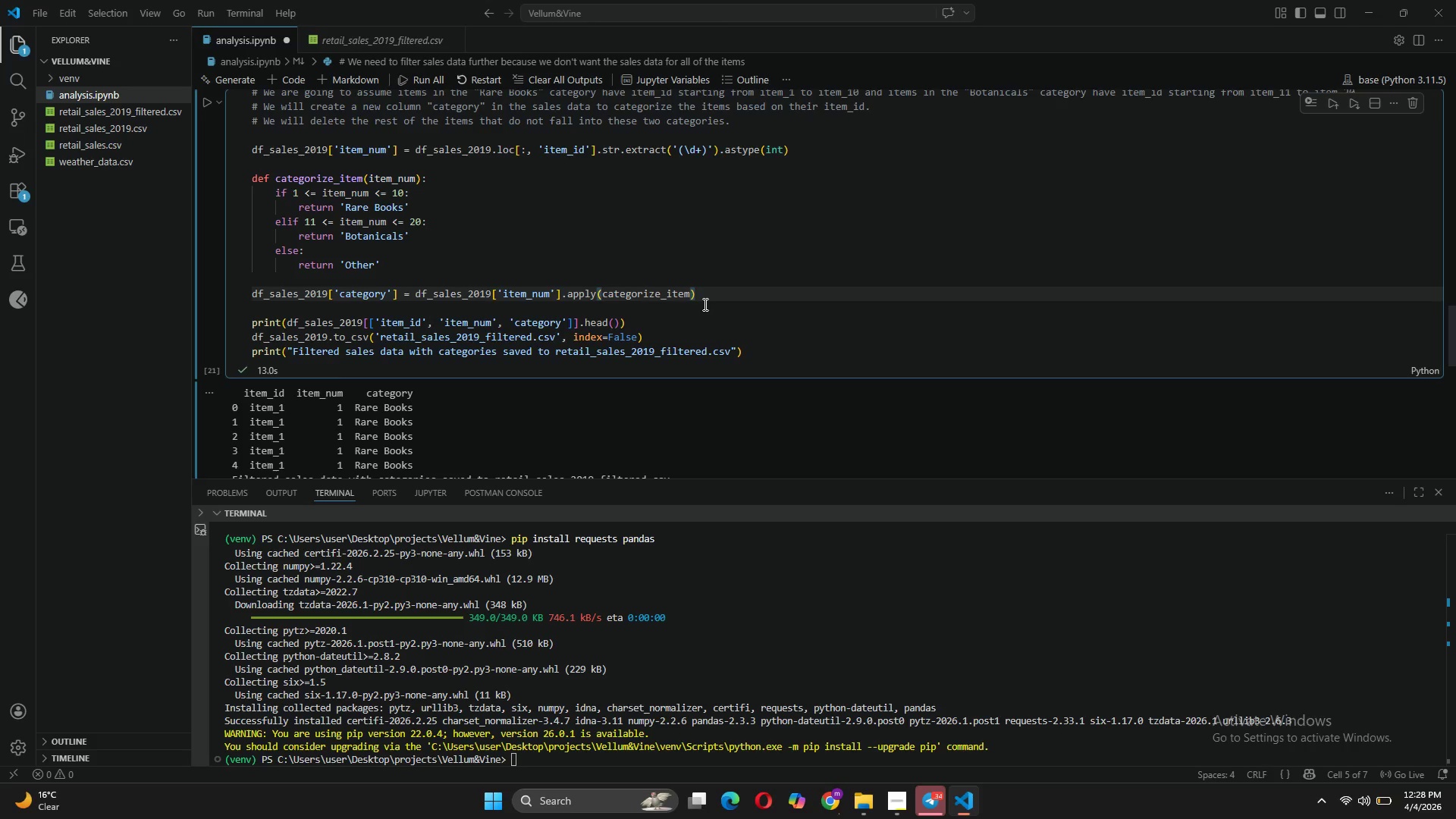 
scroll: coordinate [686, 245], scroll_direction: up, amount: 2.0
 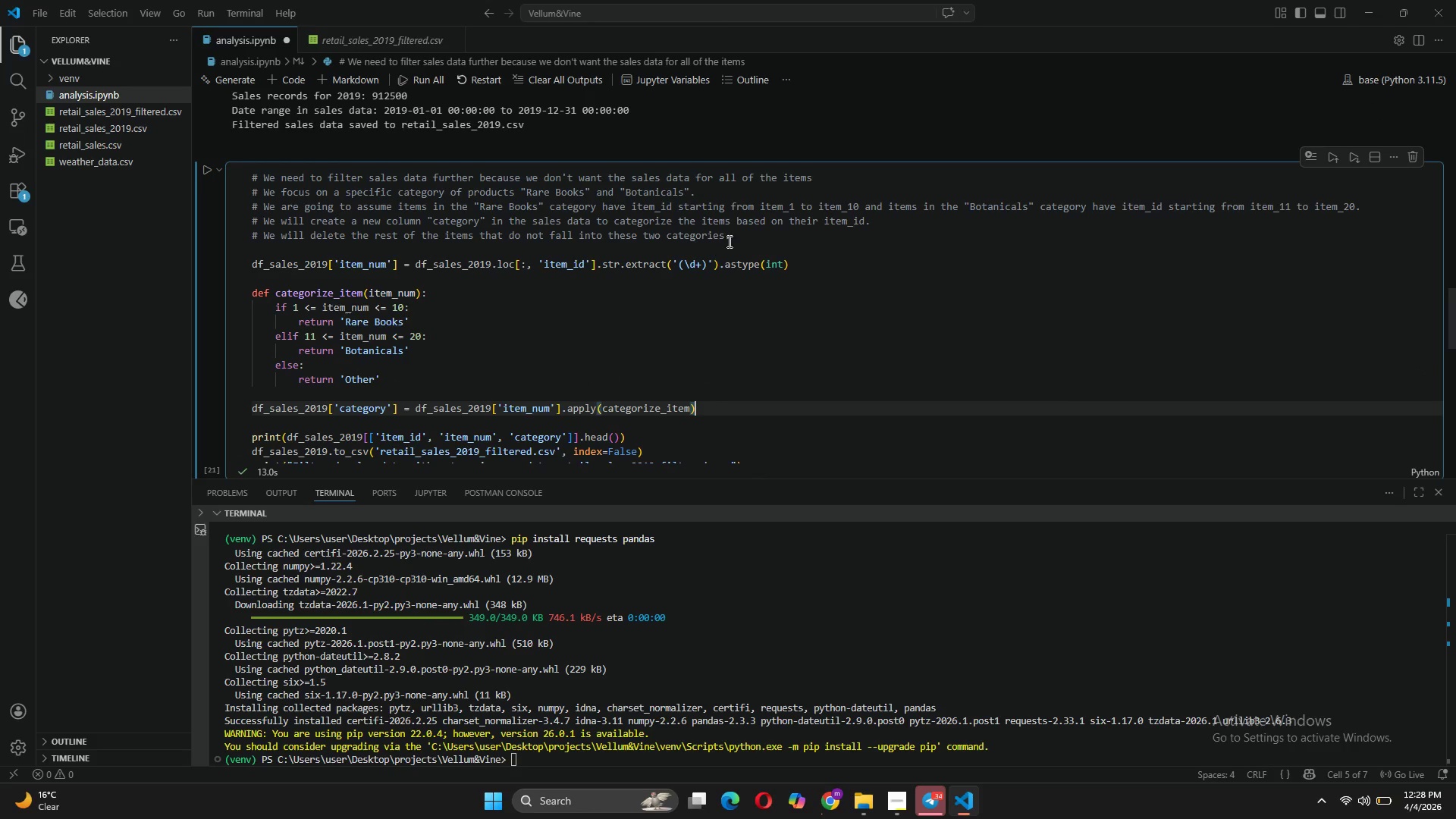 
left_click_drag(start_coordinate=[751, 234], to_coordinate=[310, 236])
 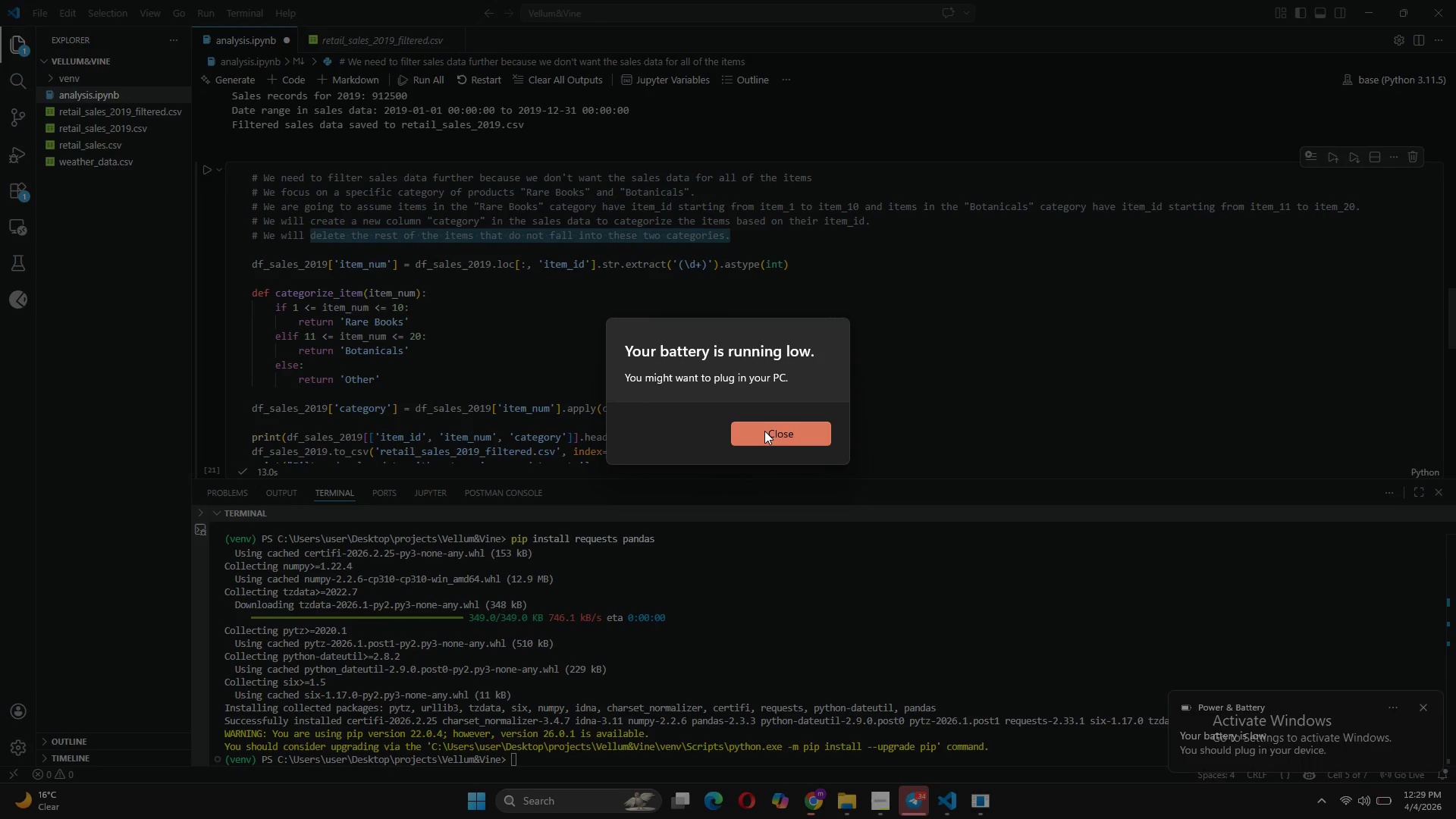 
left_click([765, 431])
 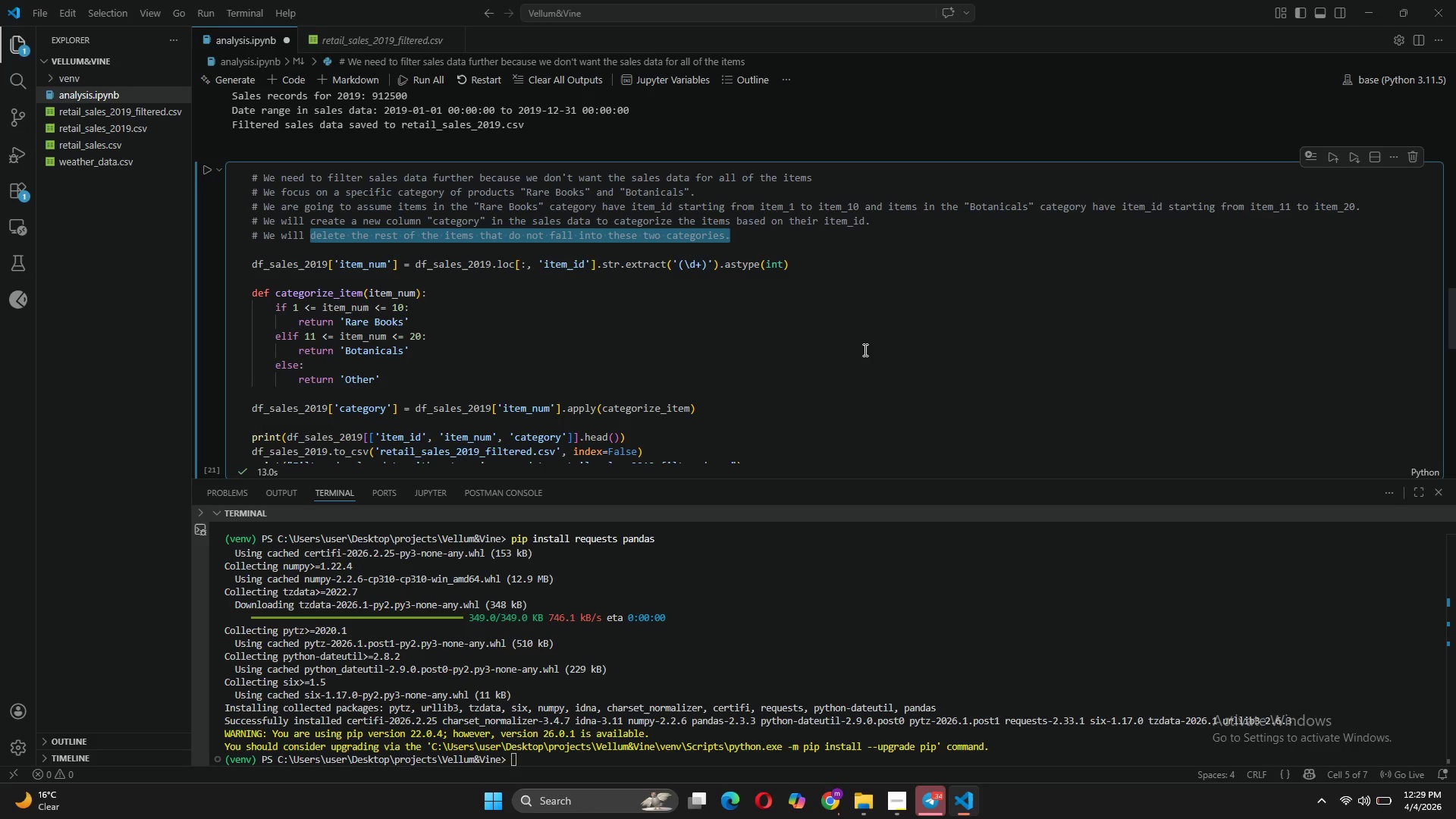 
wait(33.62)
 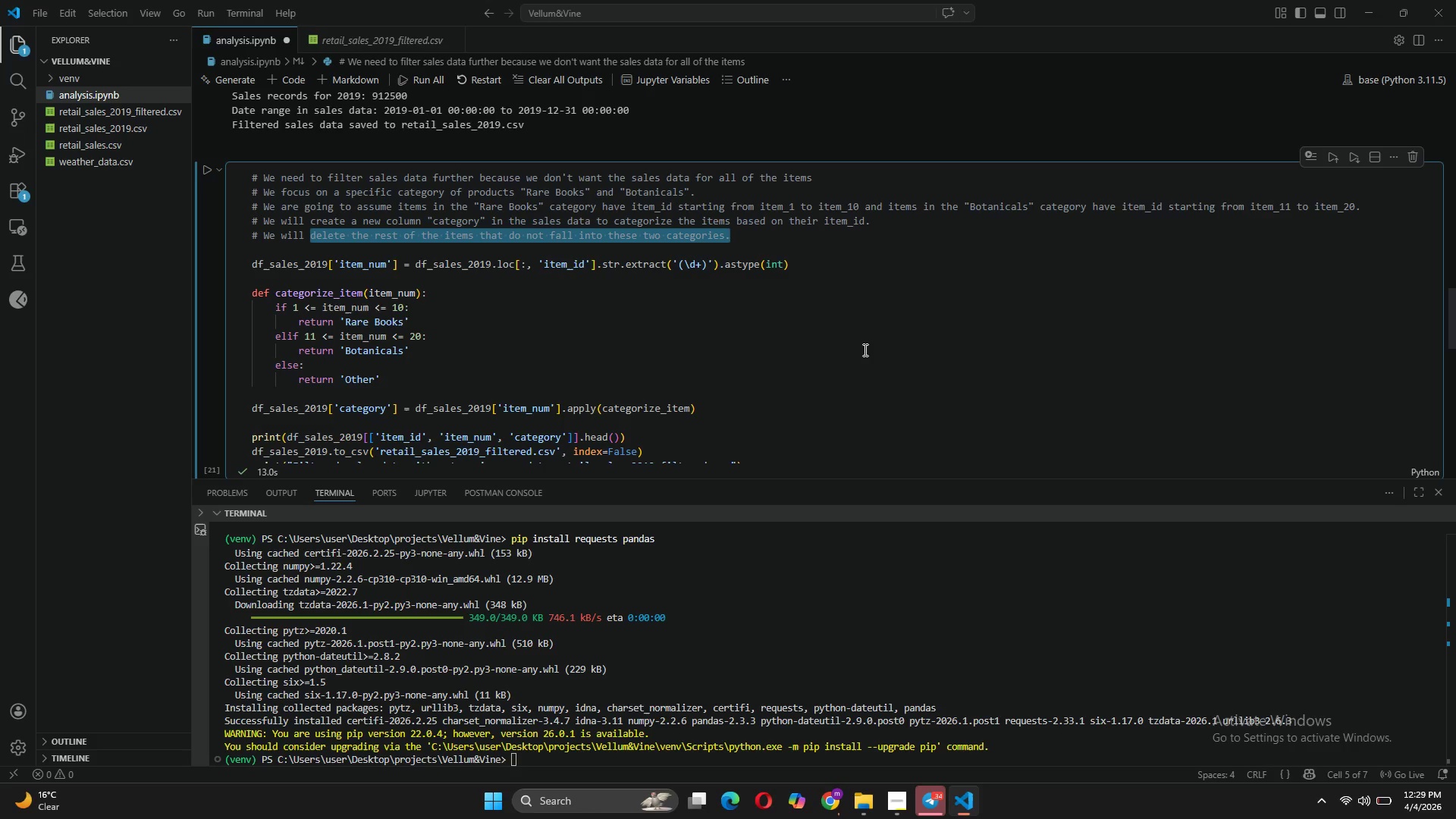 
key(Backspace)
 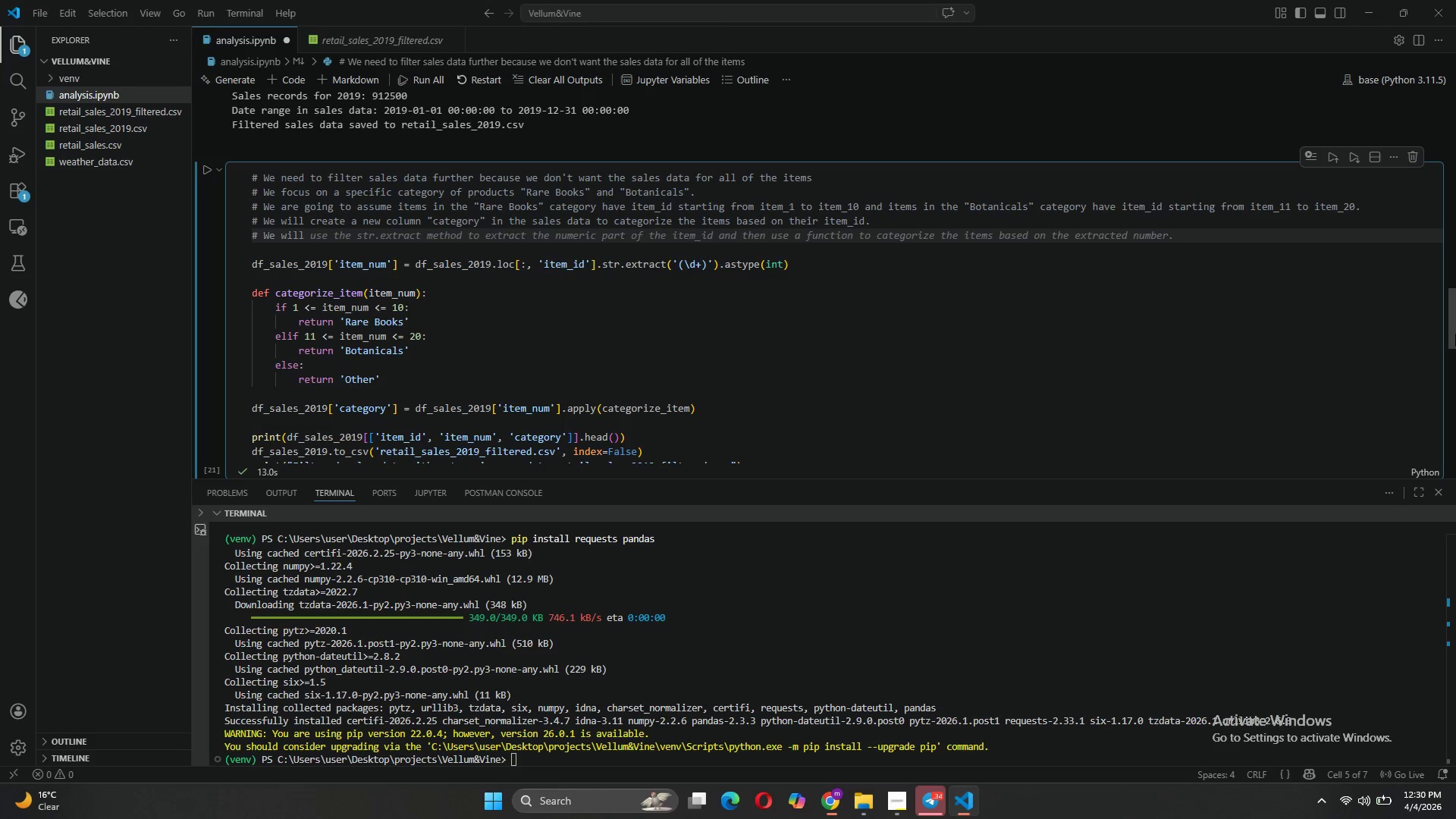 
wait(41.64)
 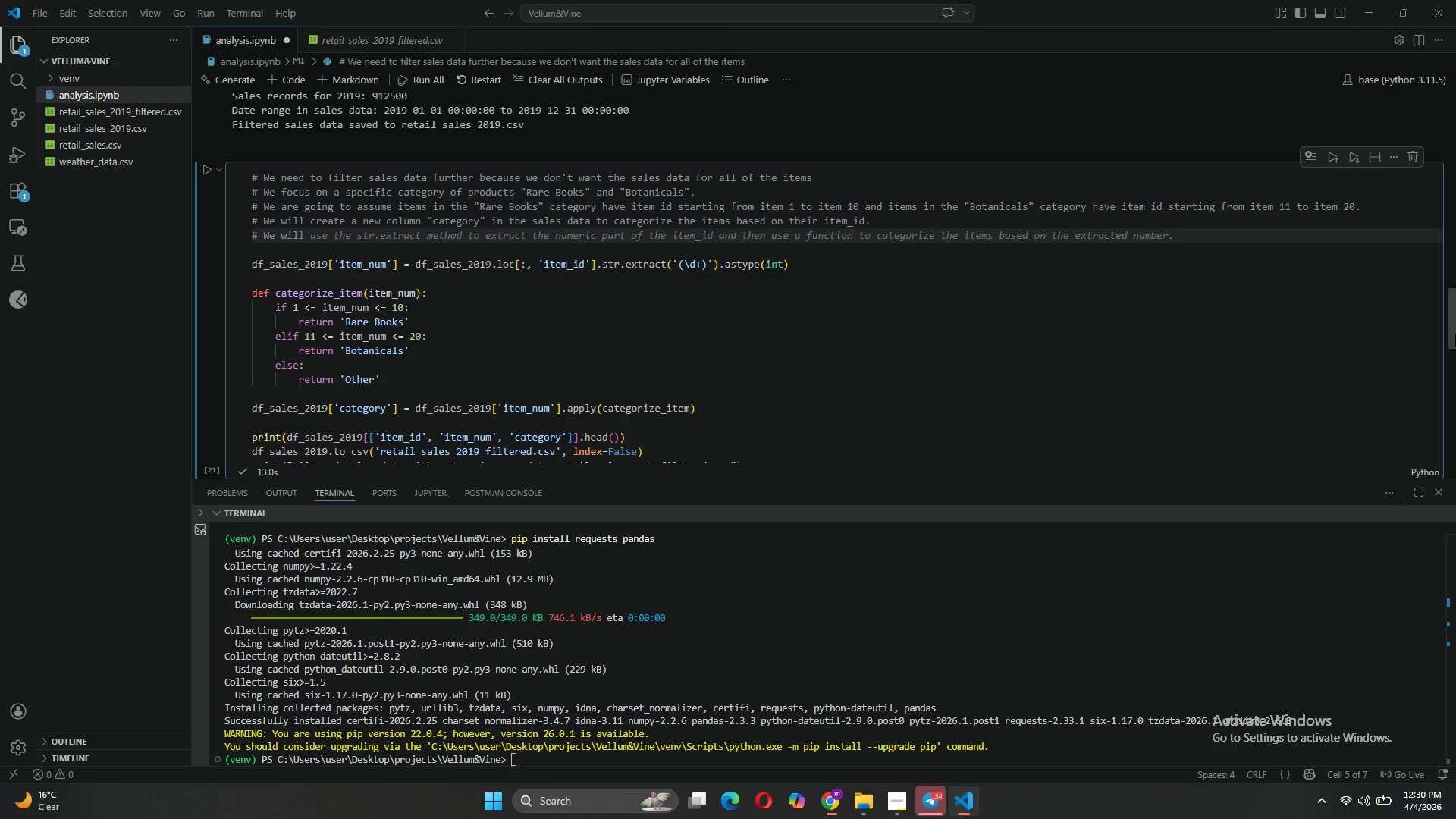 
key(Backspace)
 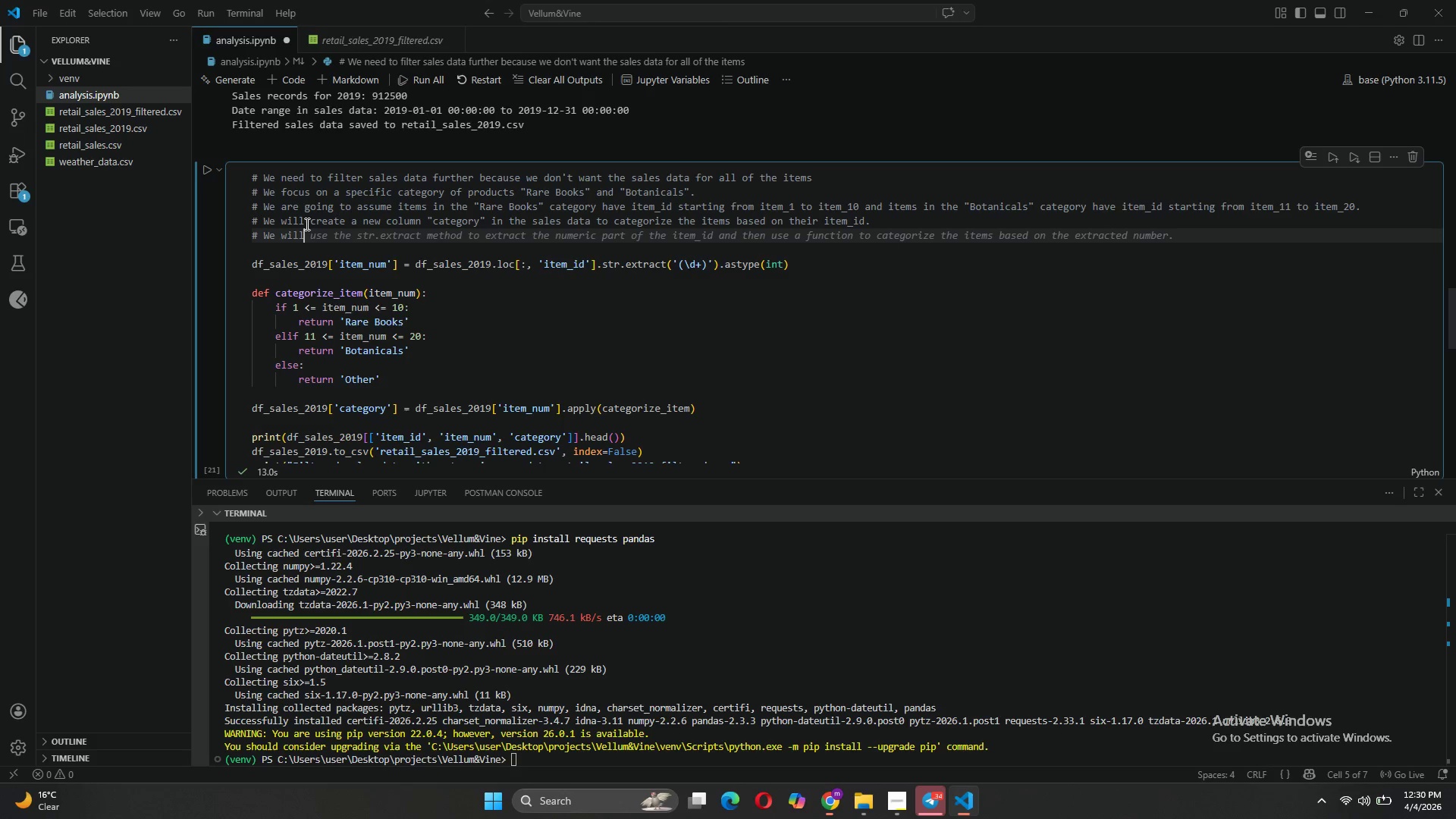 
key(Backspace)
 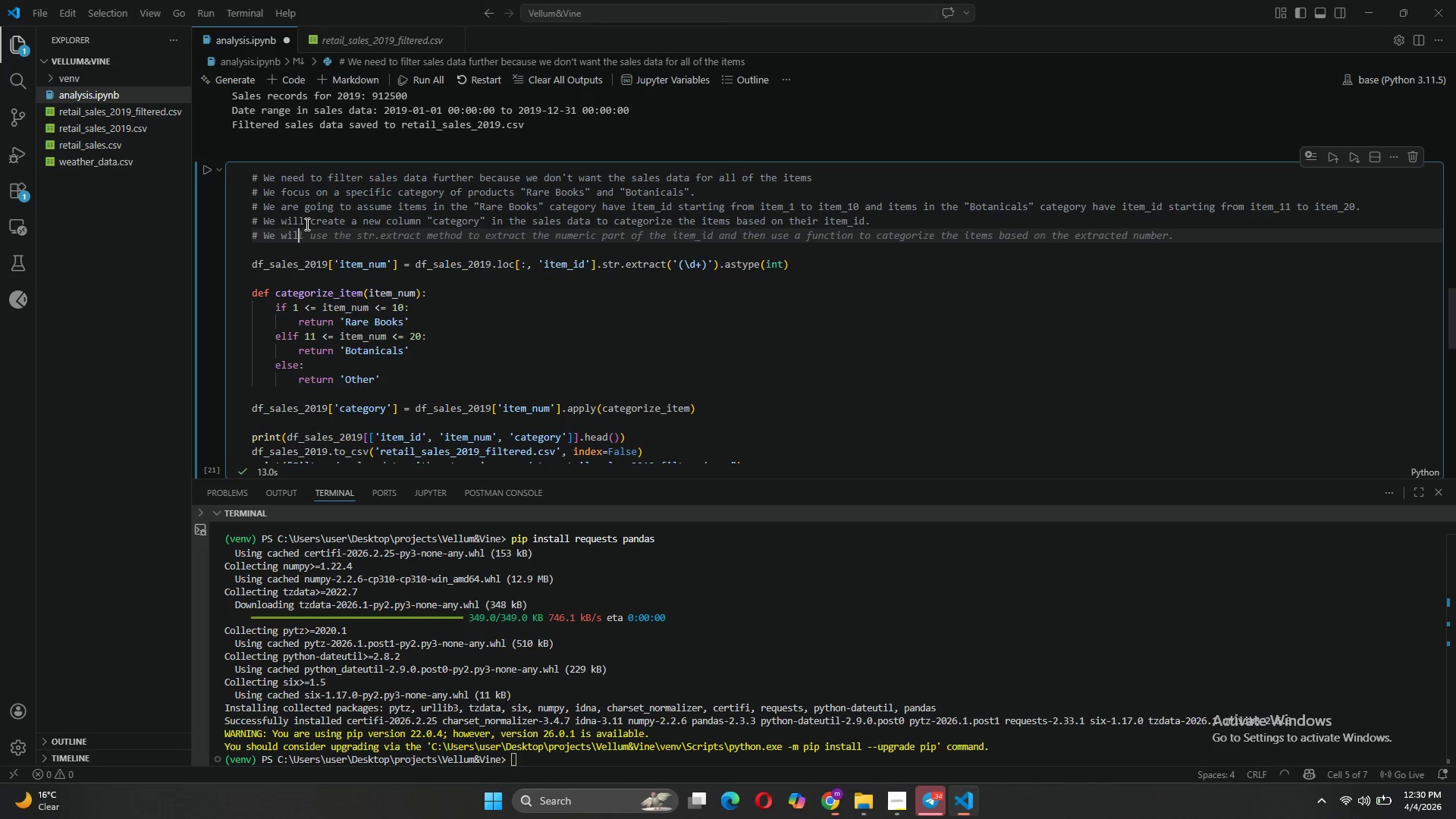 
key(Backspace)
 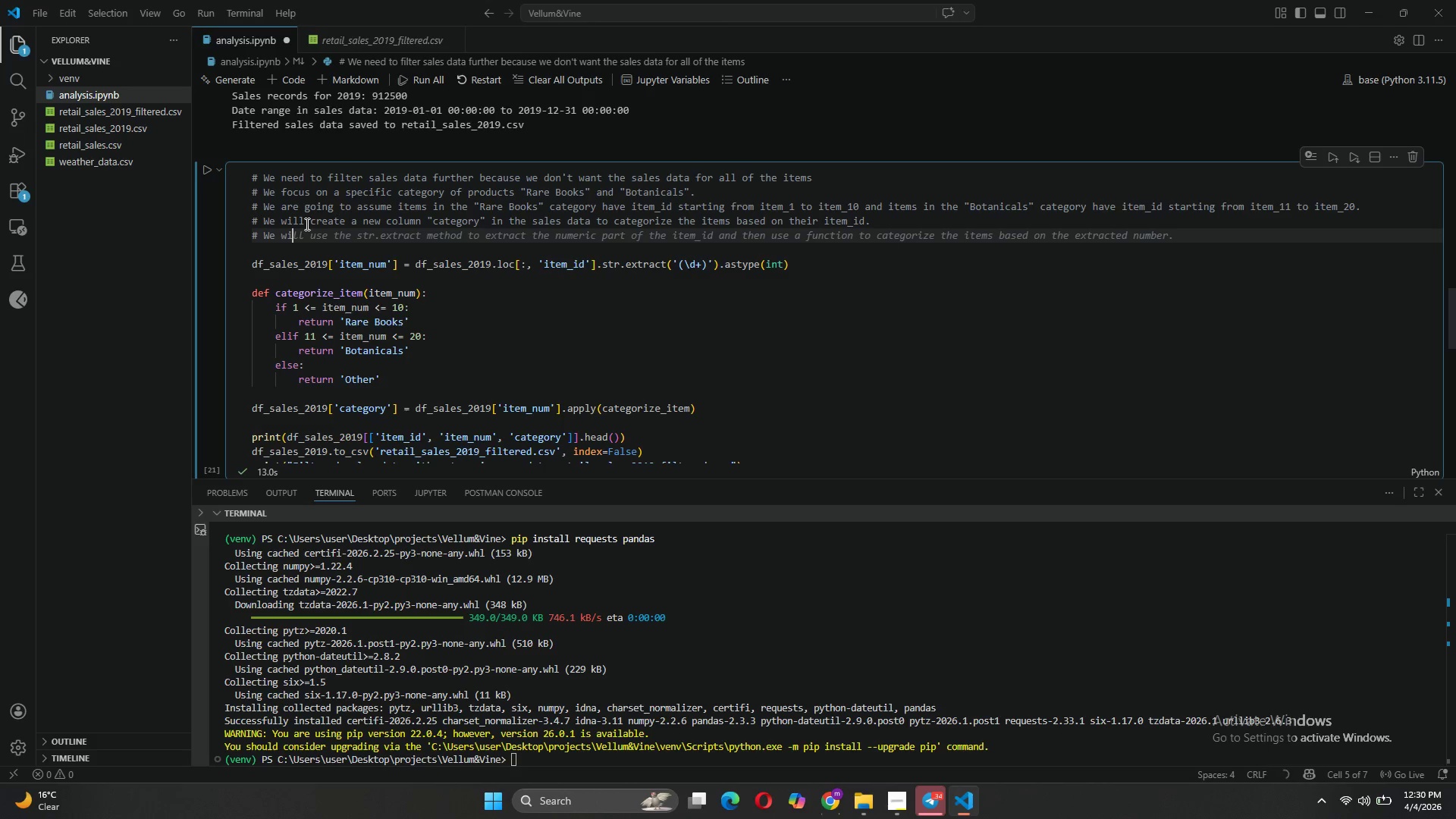 
key(Backspace)
 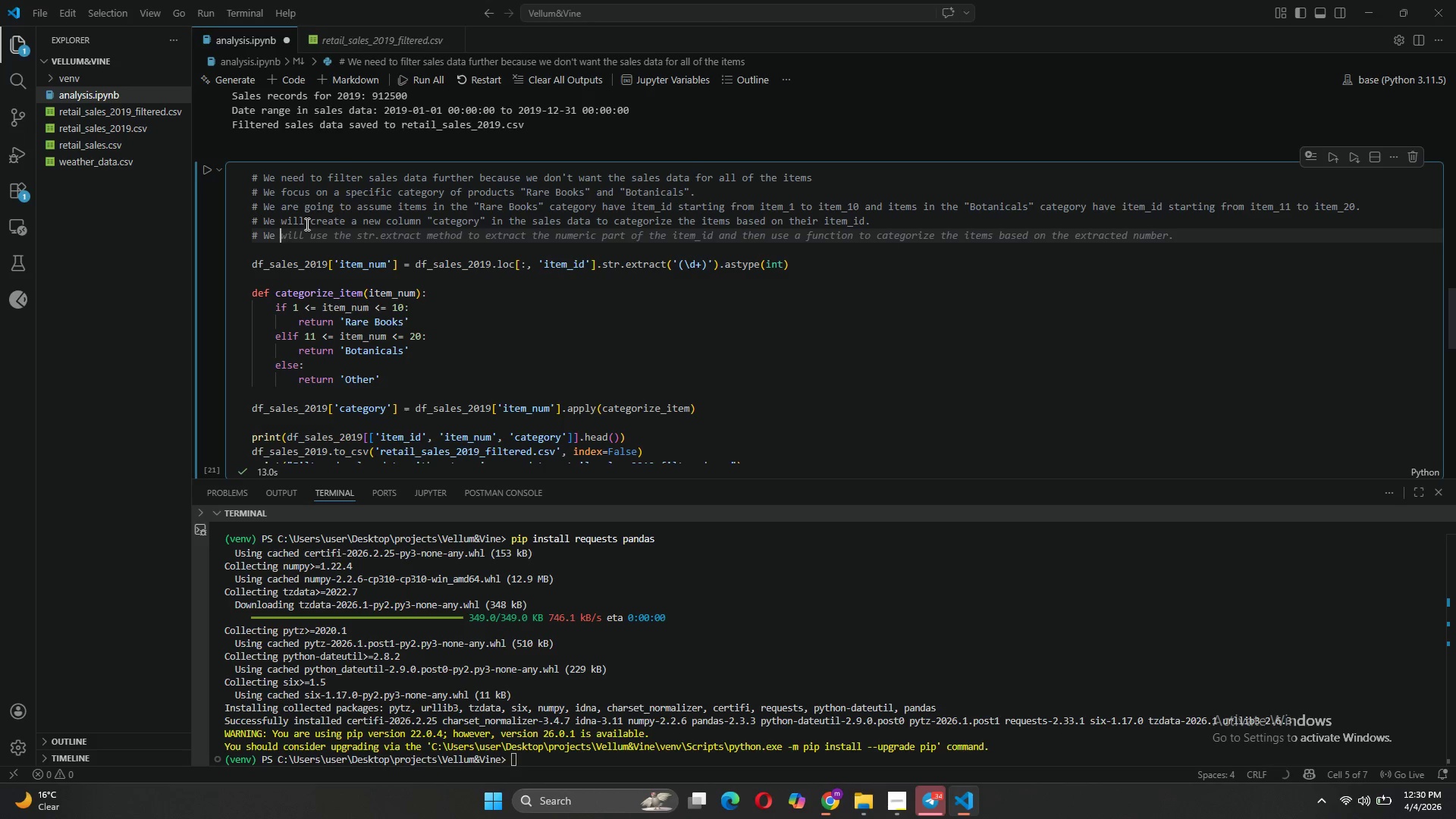 
key(Backspace)
 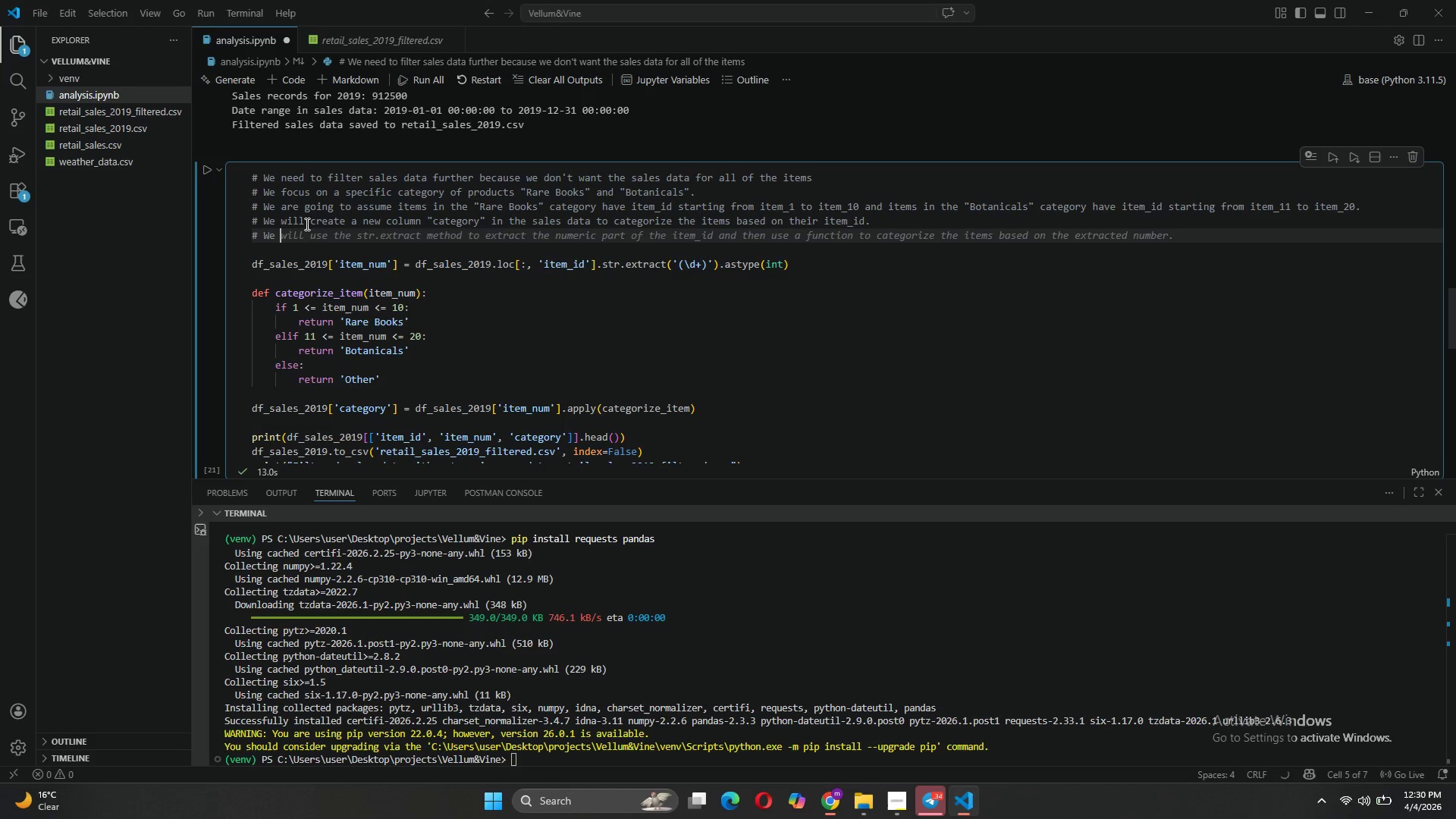 
key(Backspace)
 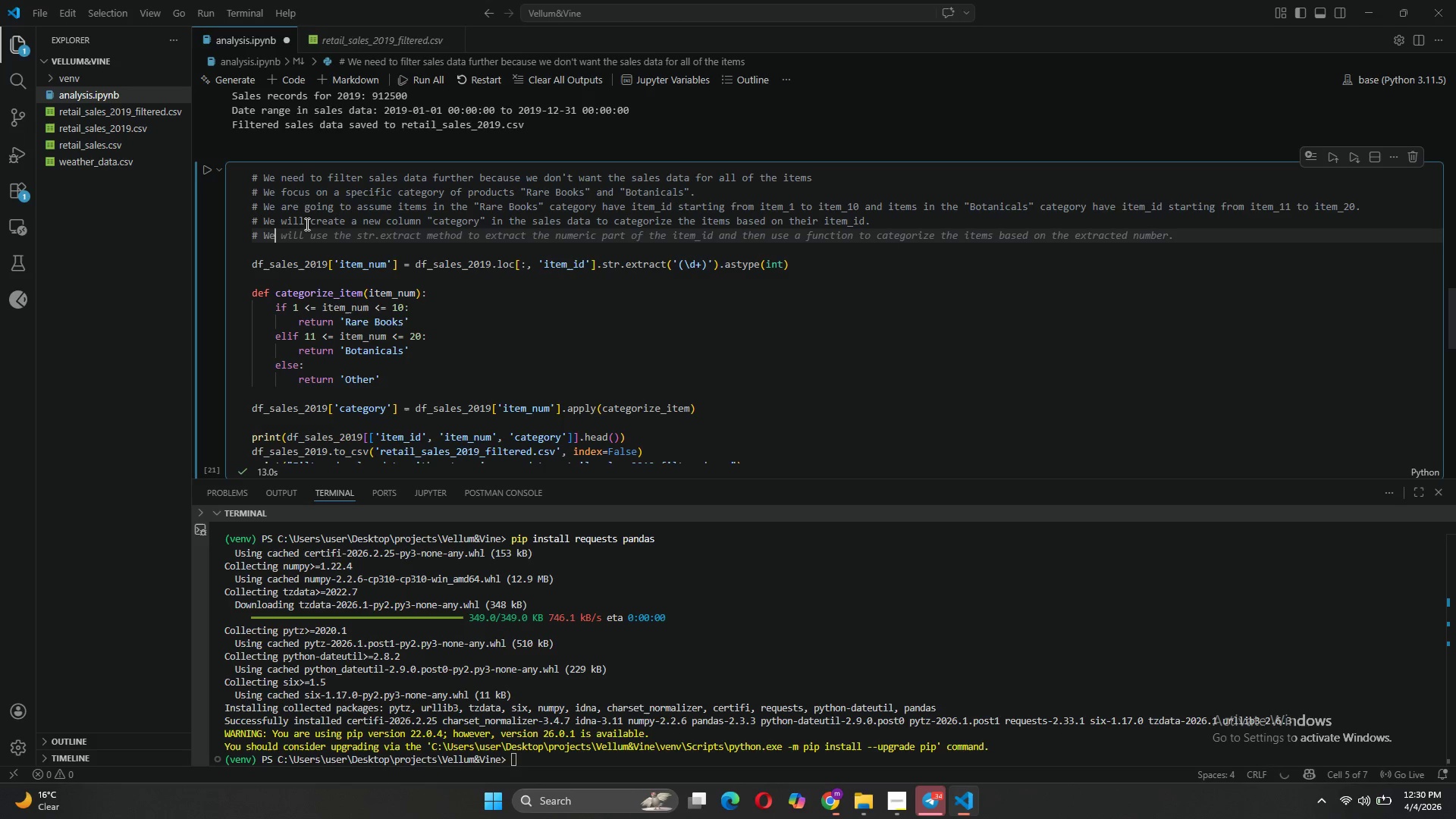 
key(Backspace)
 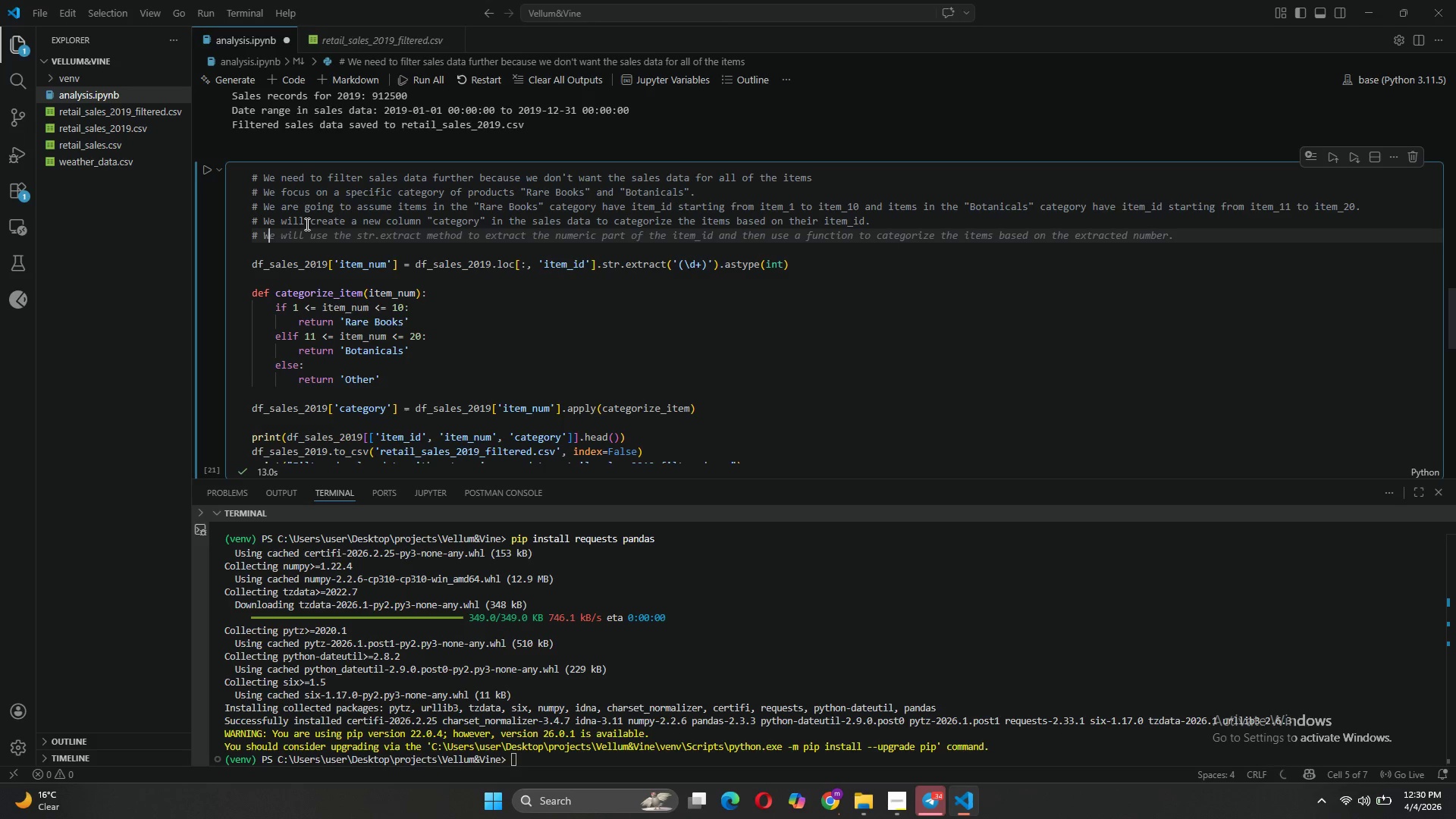 
key(Backspace)
 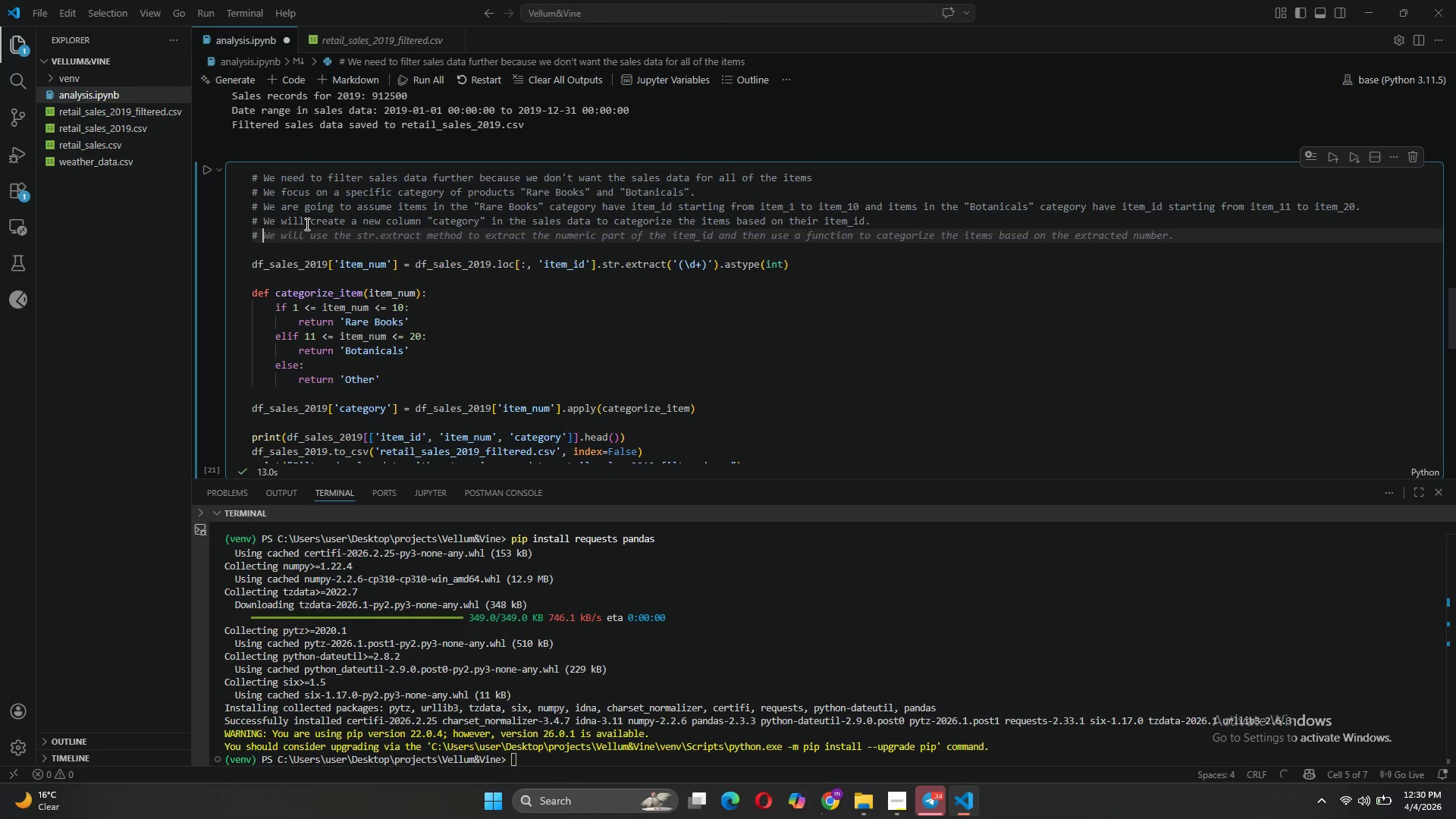 
key(Backspace)
 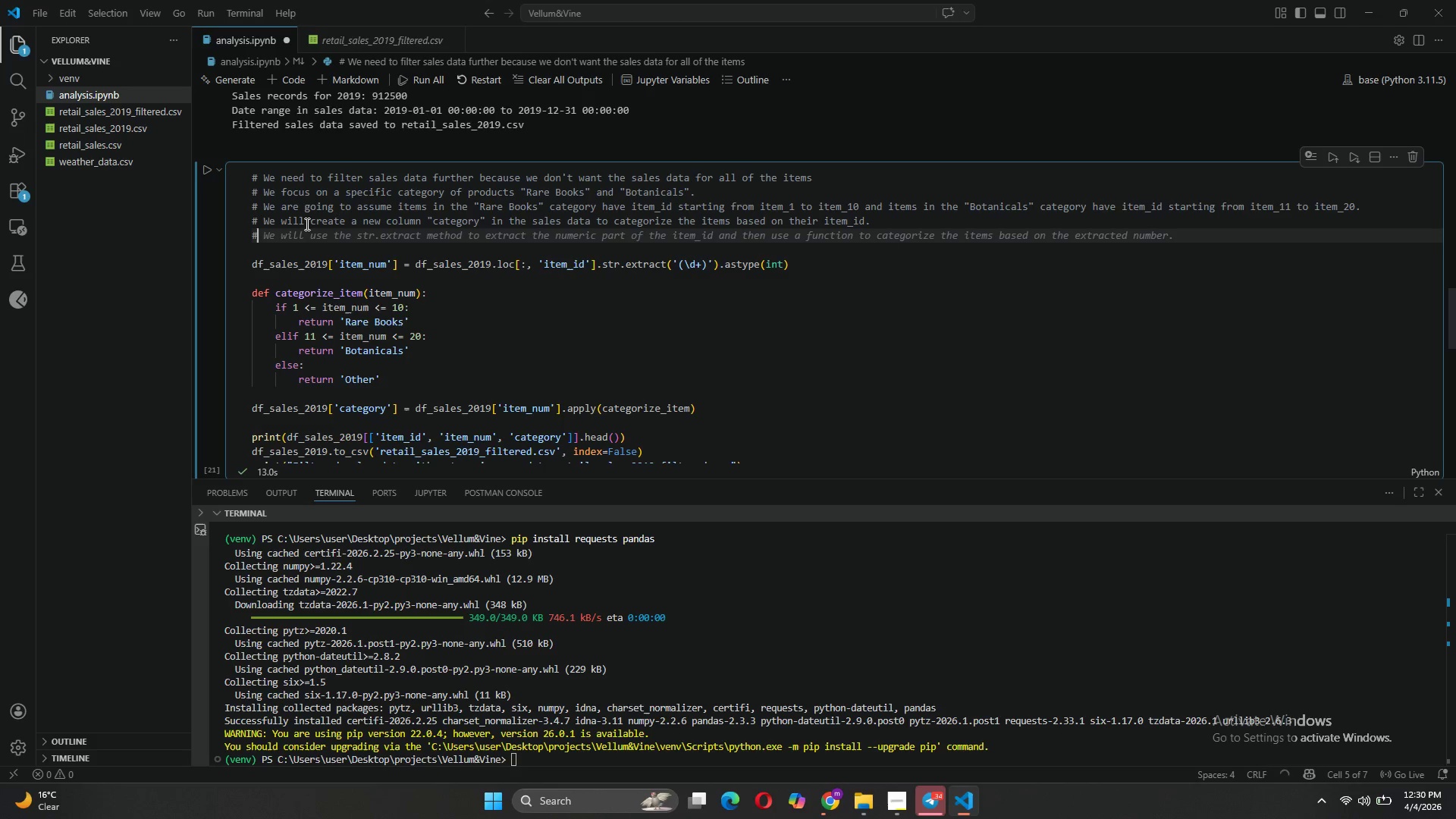 
key(Backspace)
 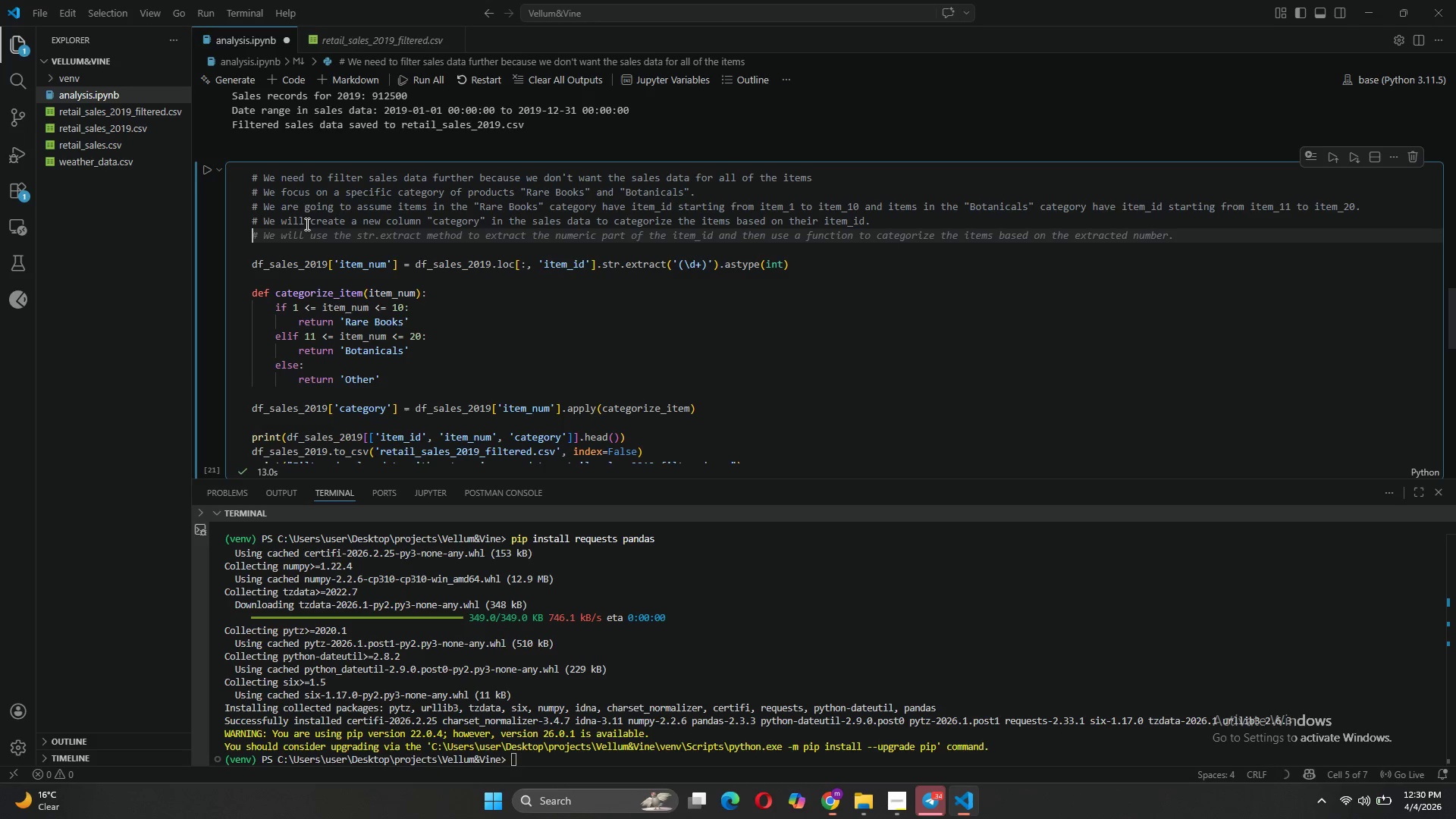 
key(Backspace)
 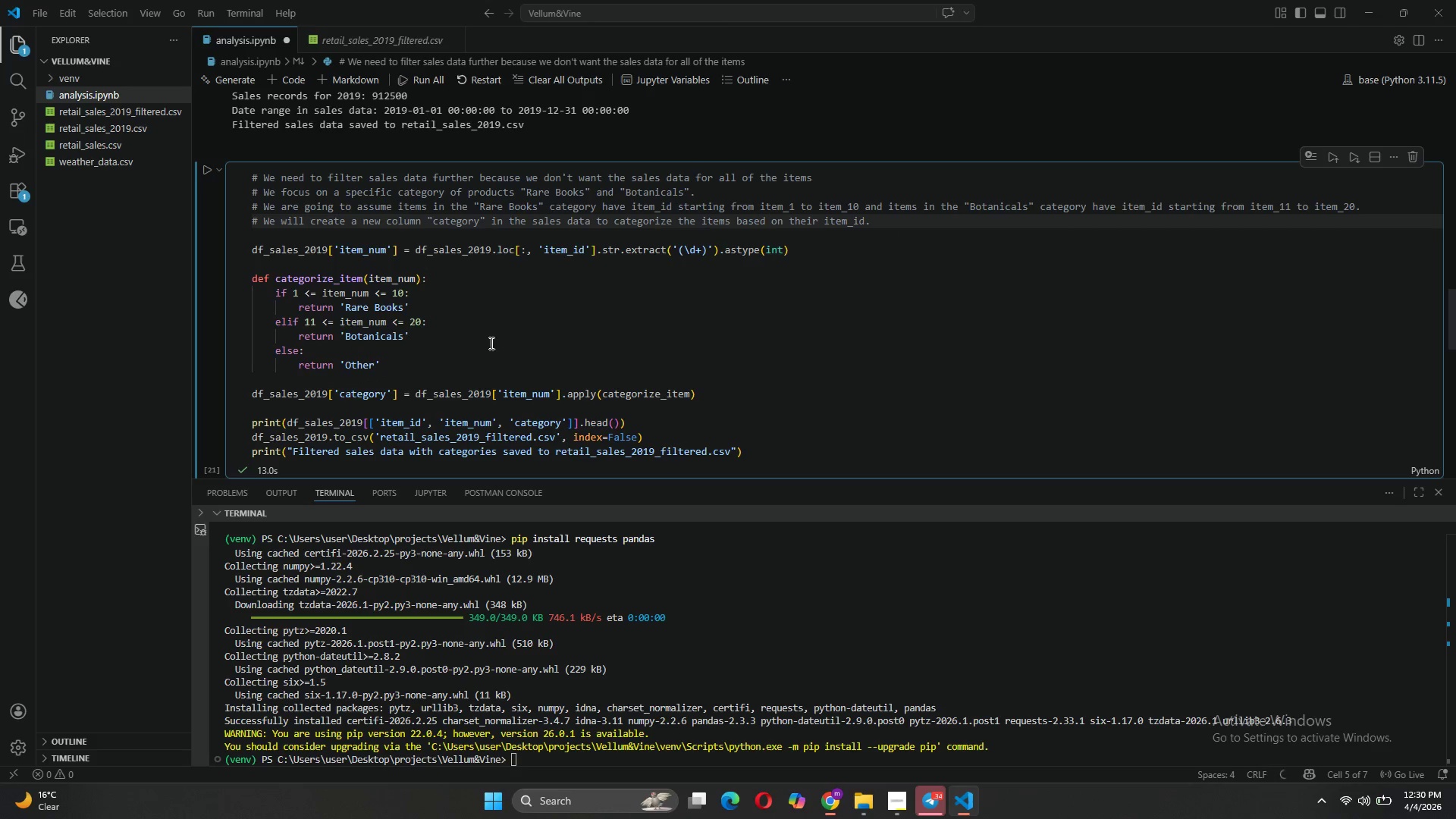 
scroll: coordinate [490, 343], scroll_direction: down, amount: 4.0
 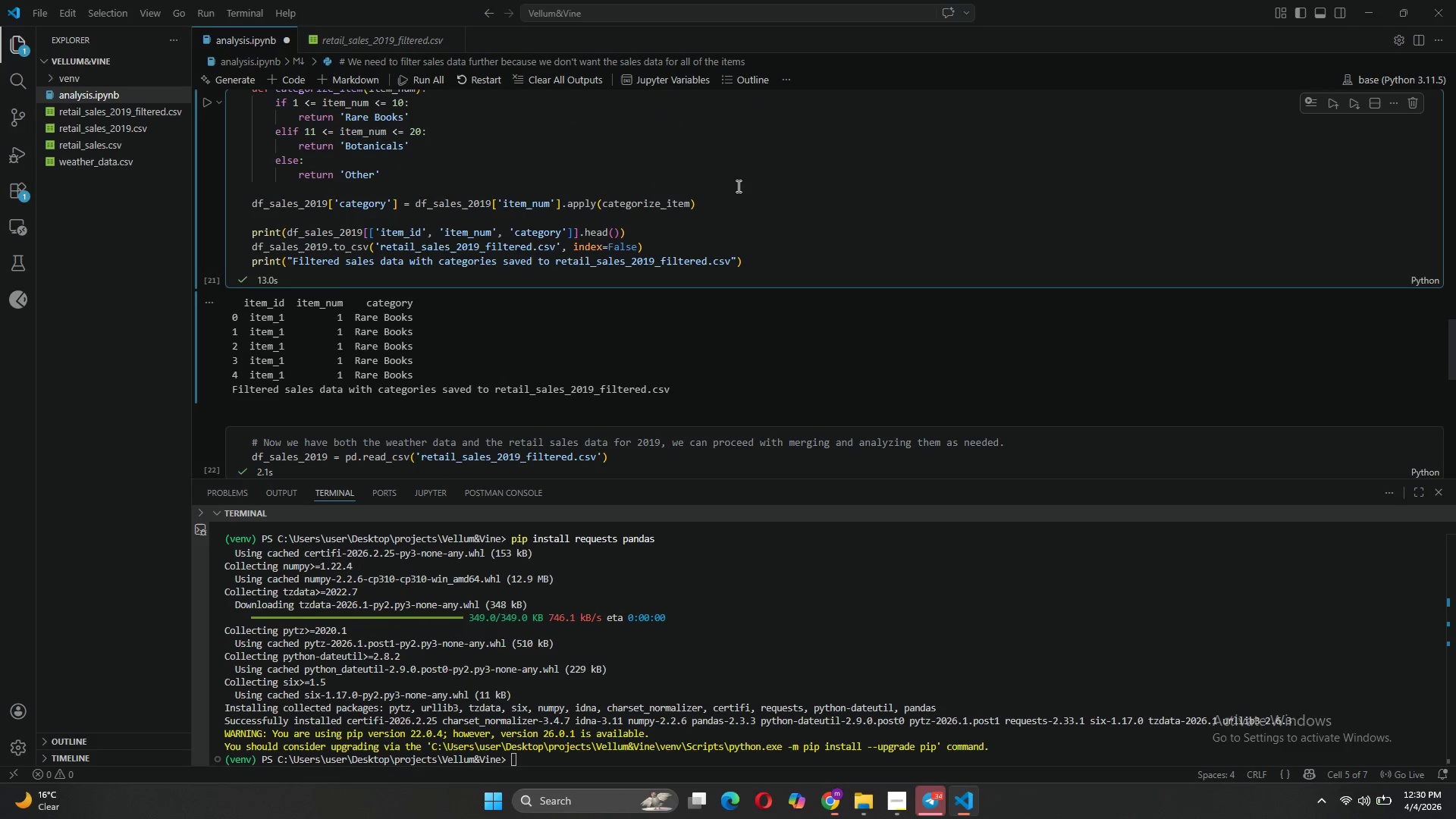 
wait(13.06)
 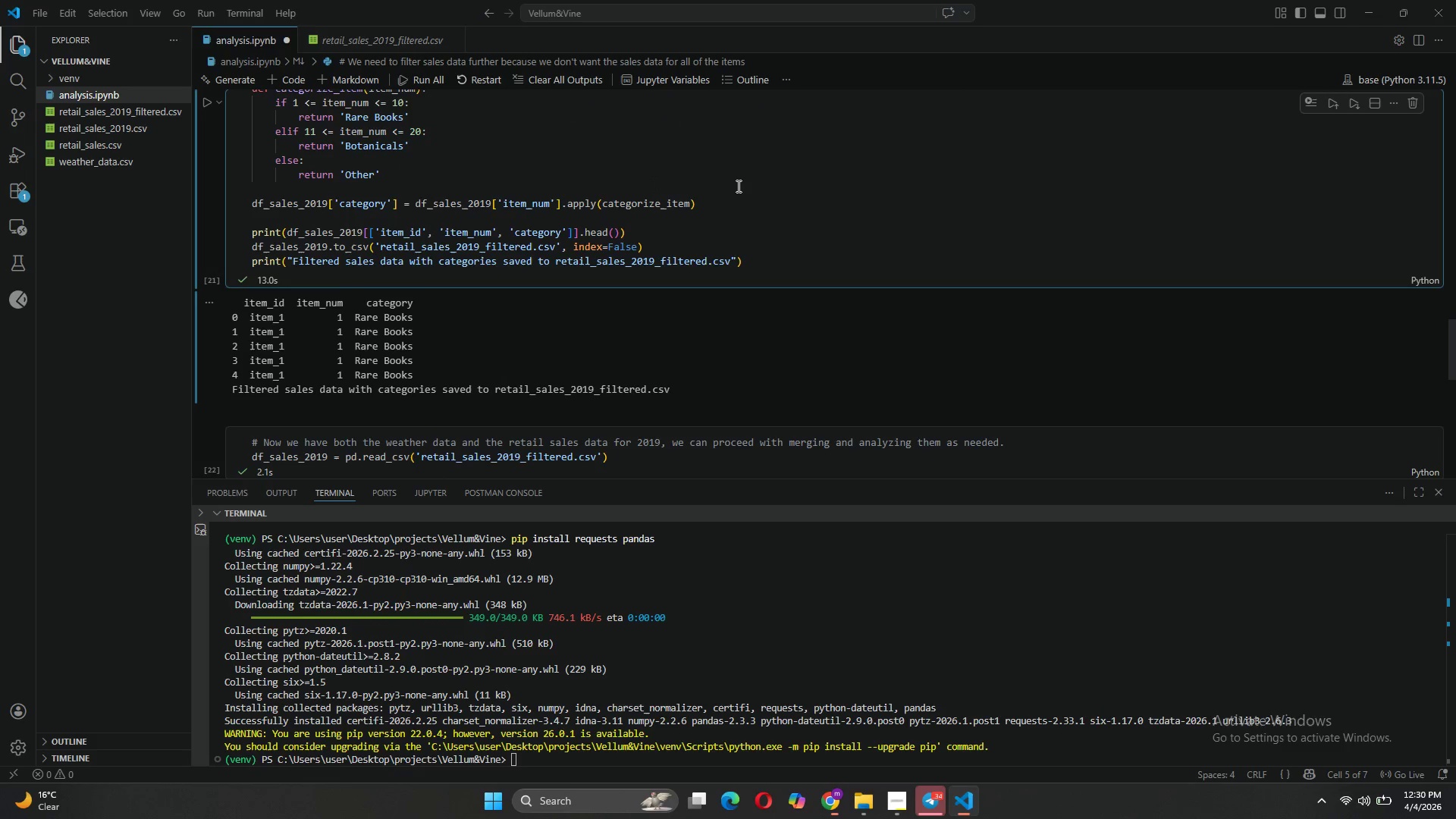 
left_click([764, 264])
 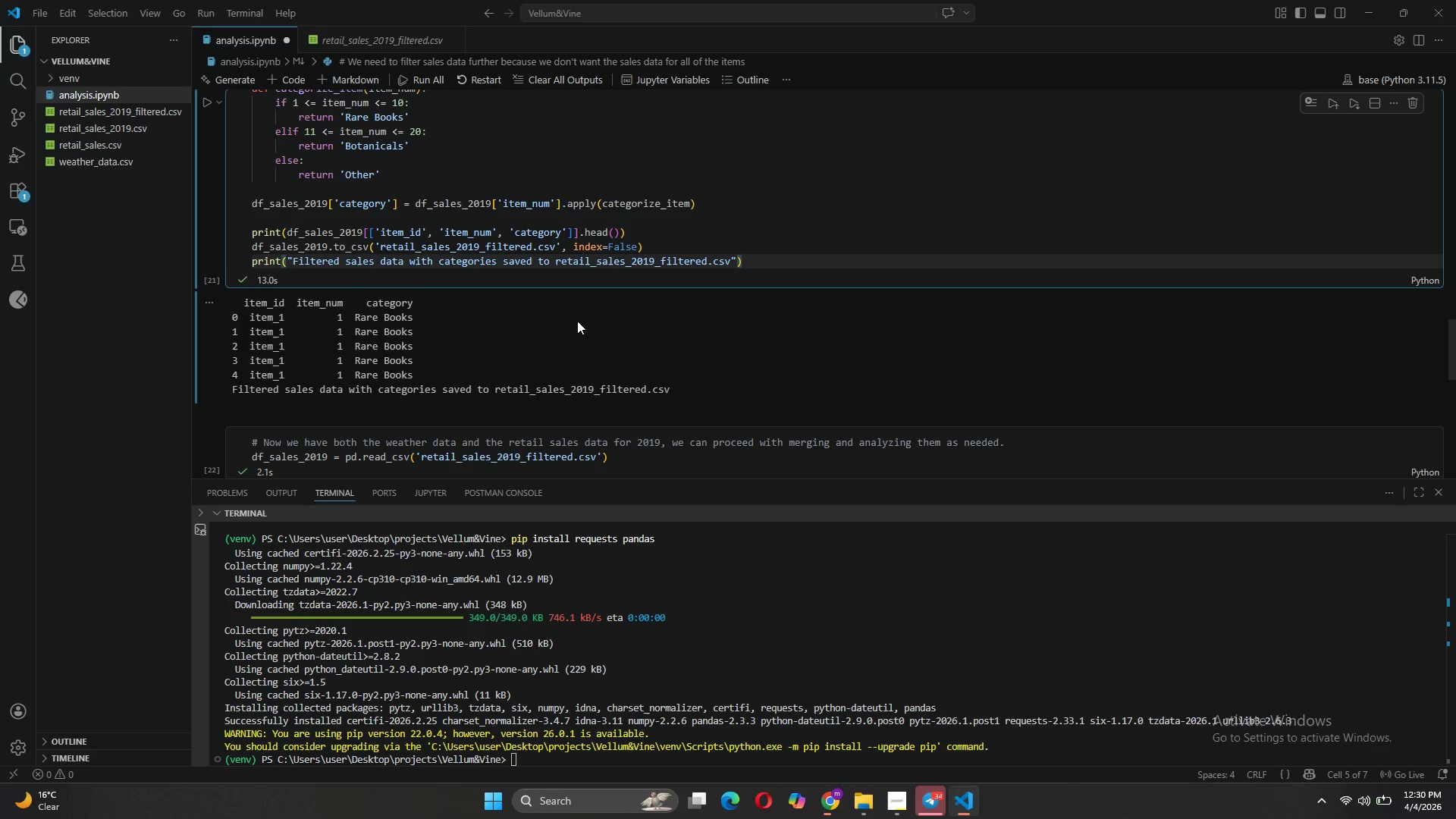 
wait(6.39)
 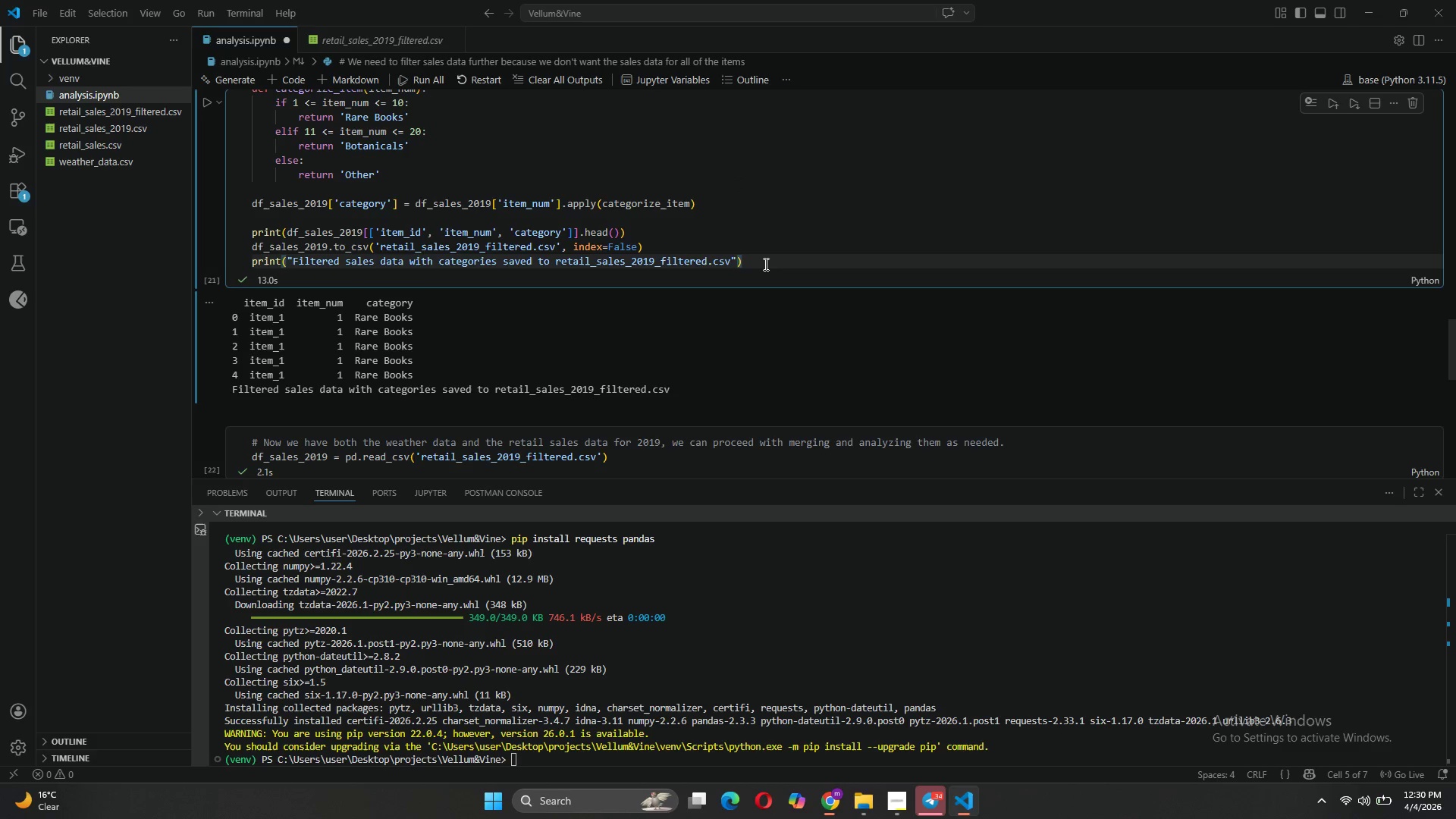 
left_click([695, 203])
 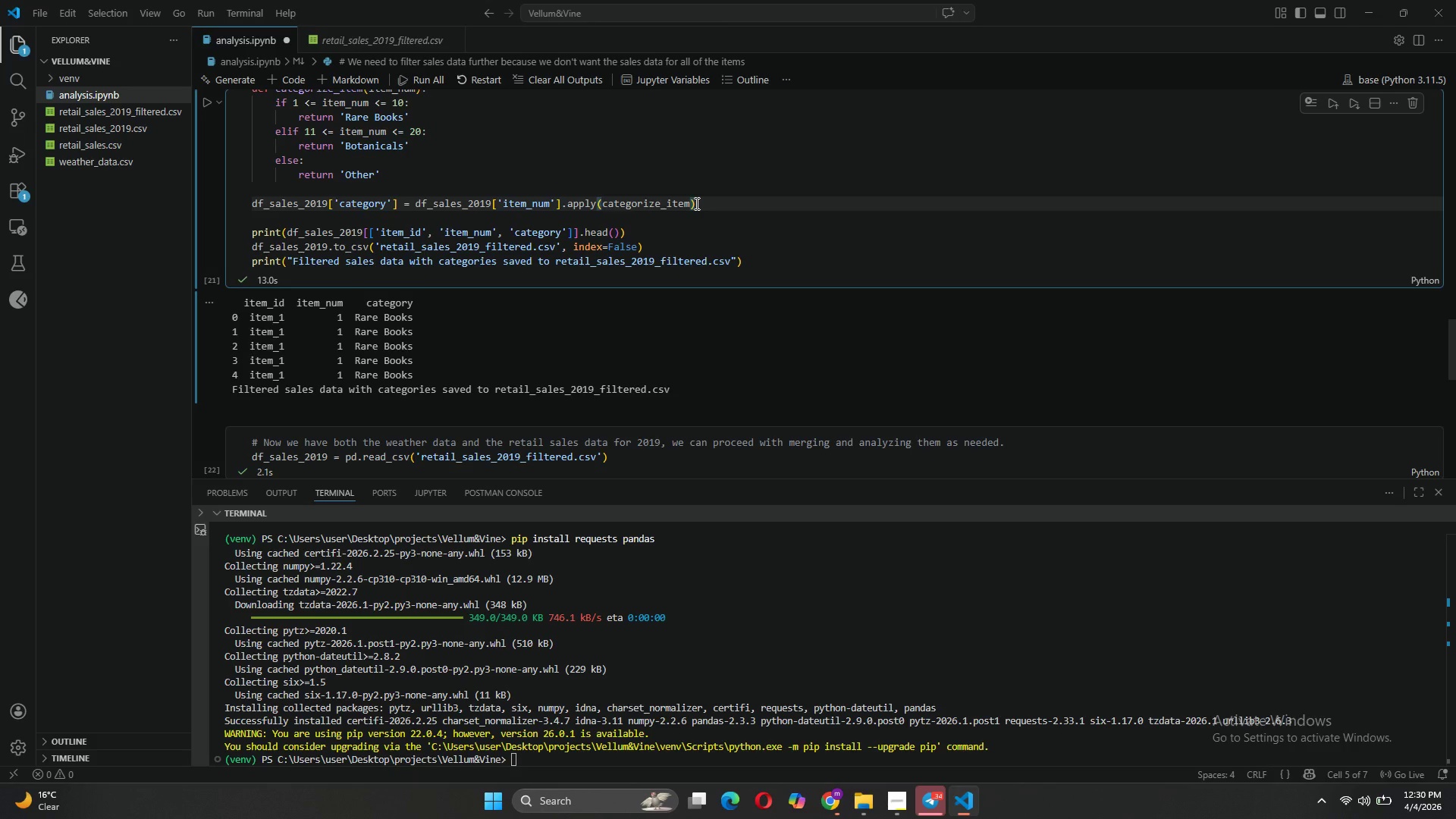 
key(Enter)
 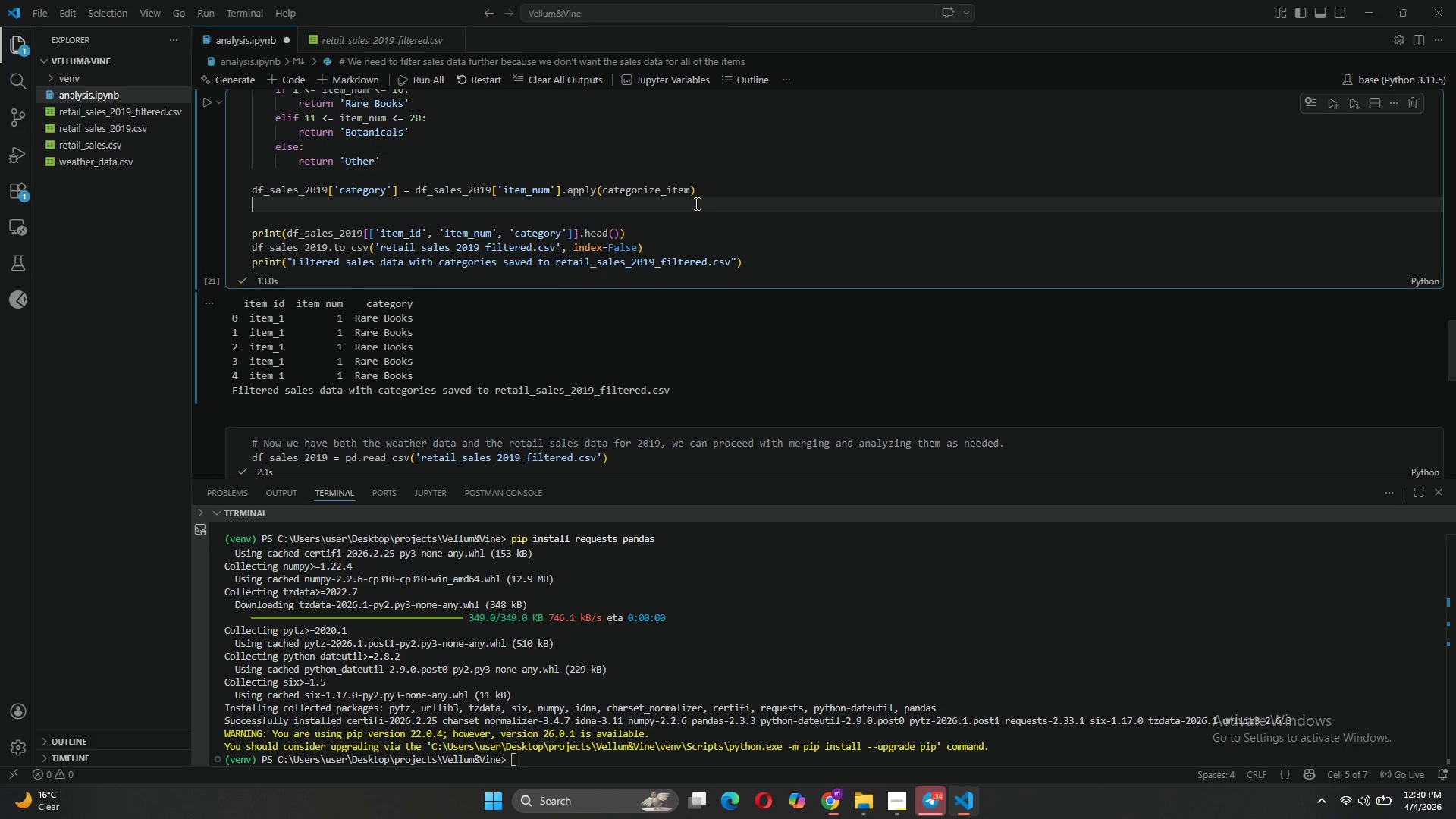 
key(Enter)
 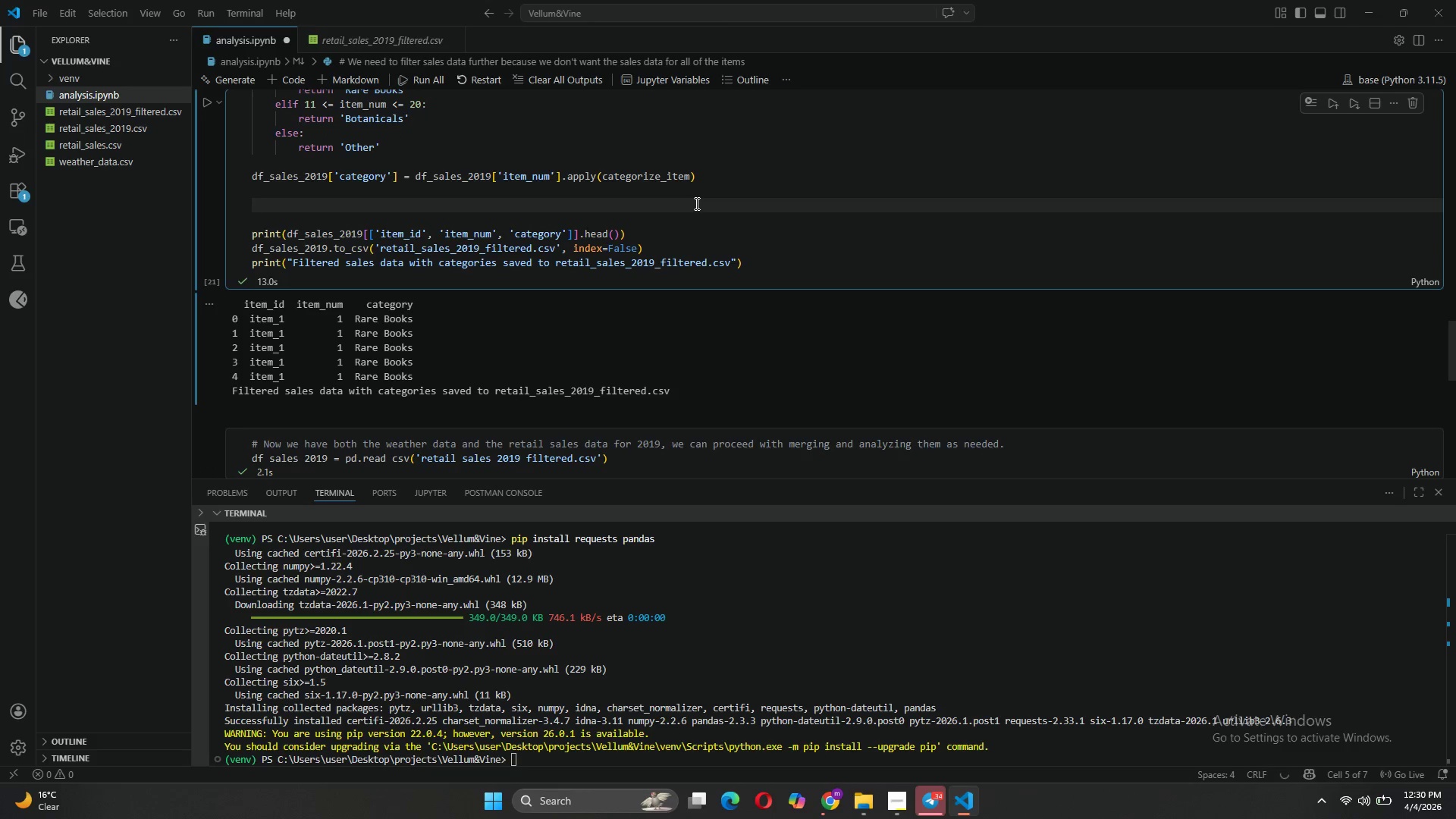 
type(df_sales_)
 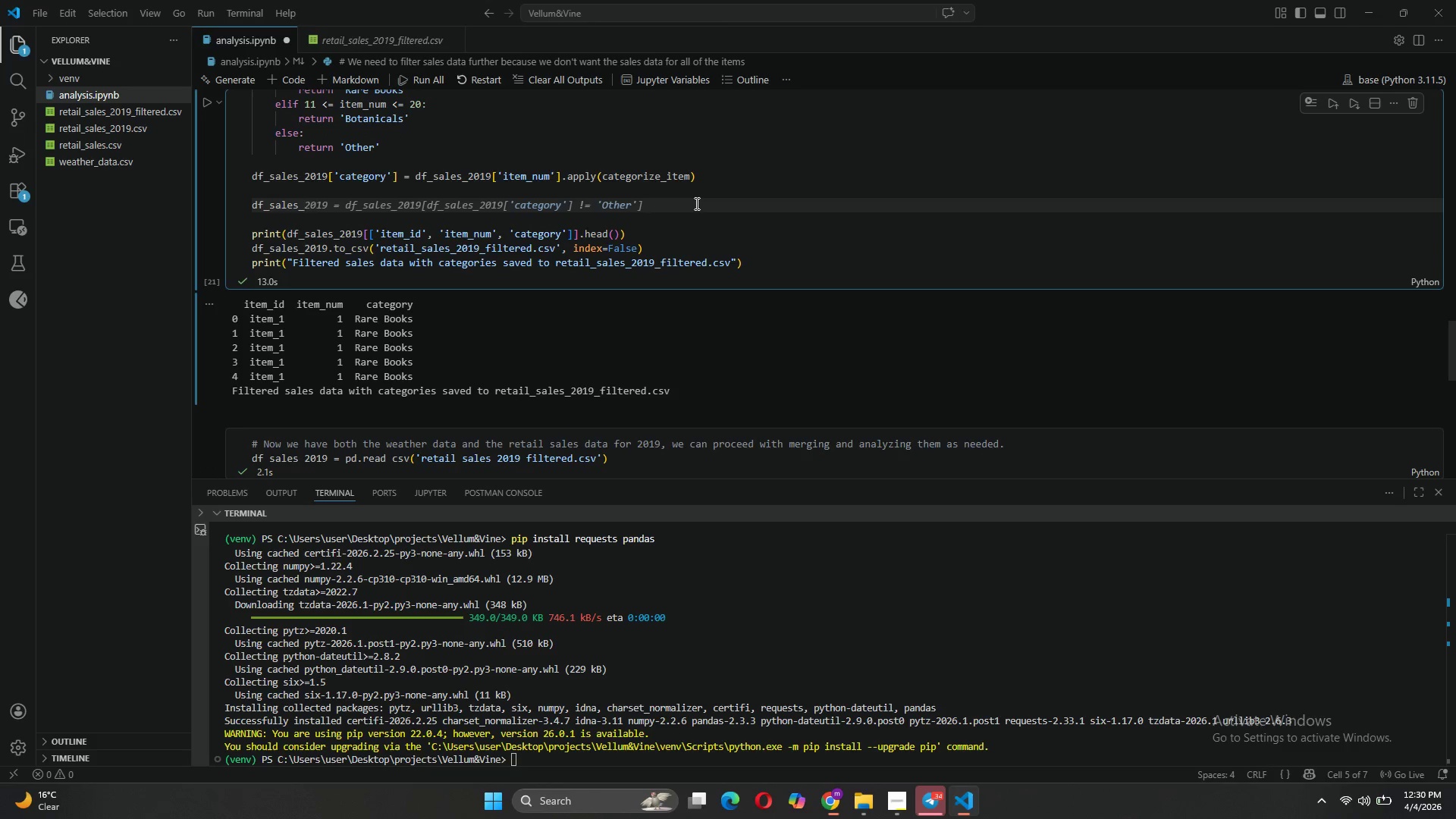 
wait(6.39)
 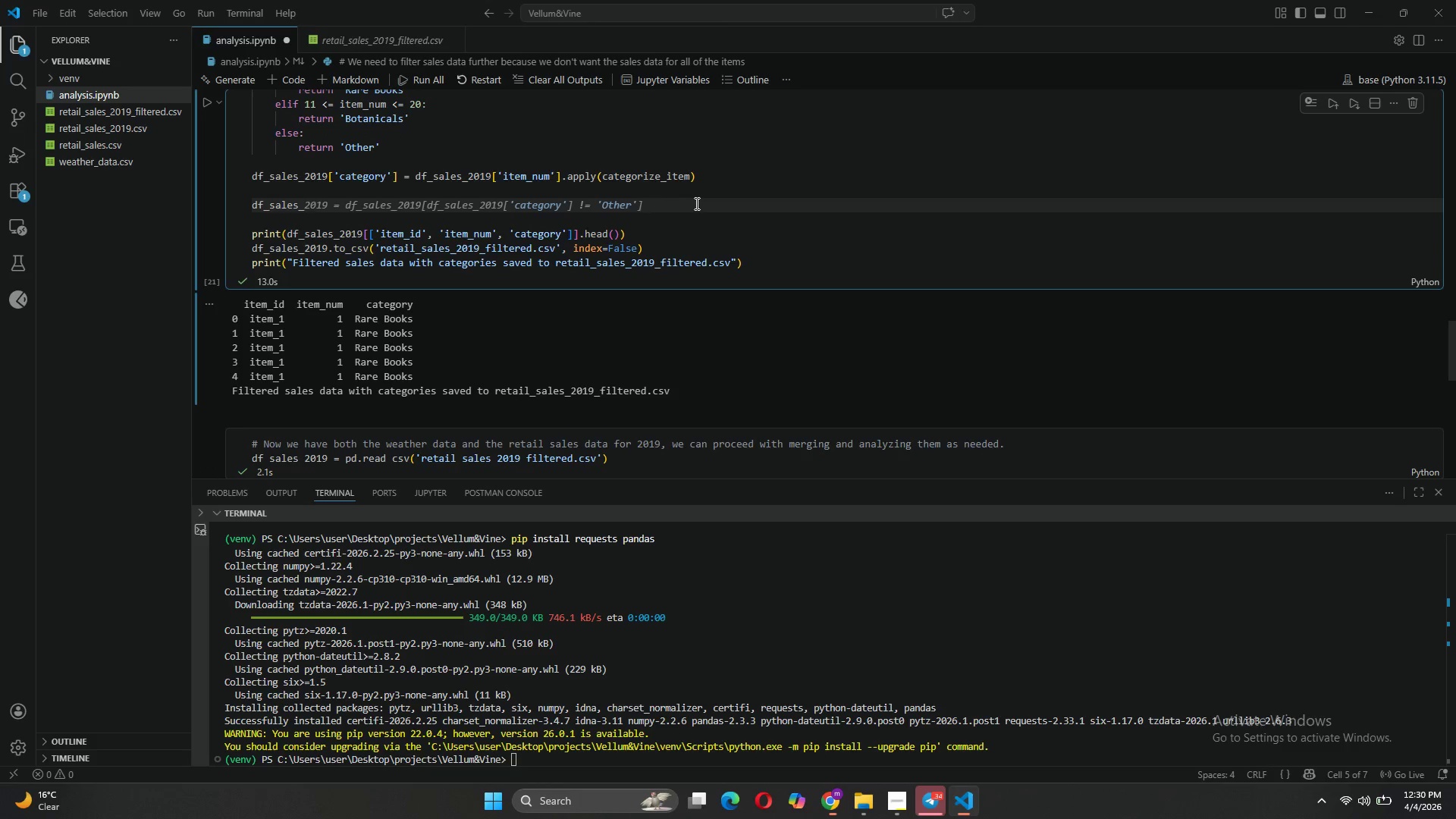 
type(2019_daily = df)
key(Tab)
 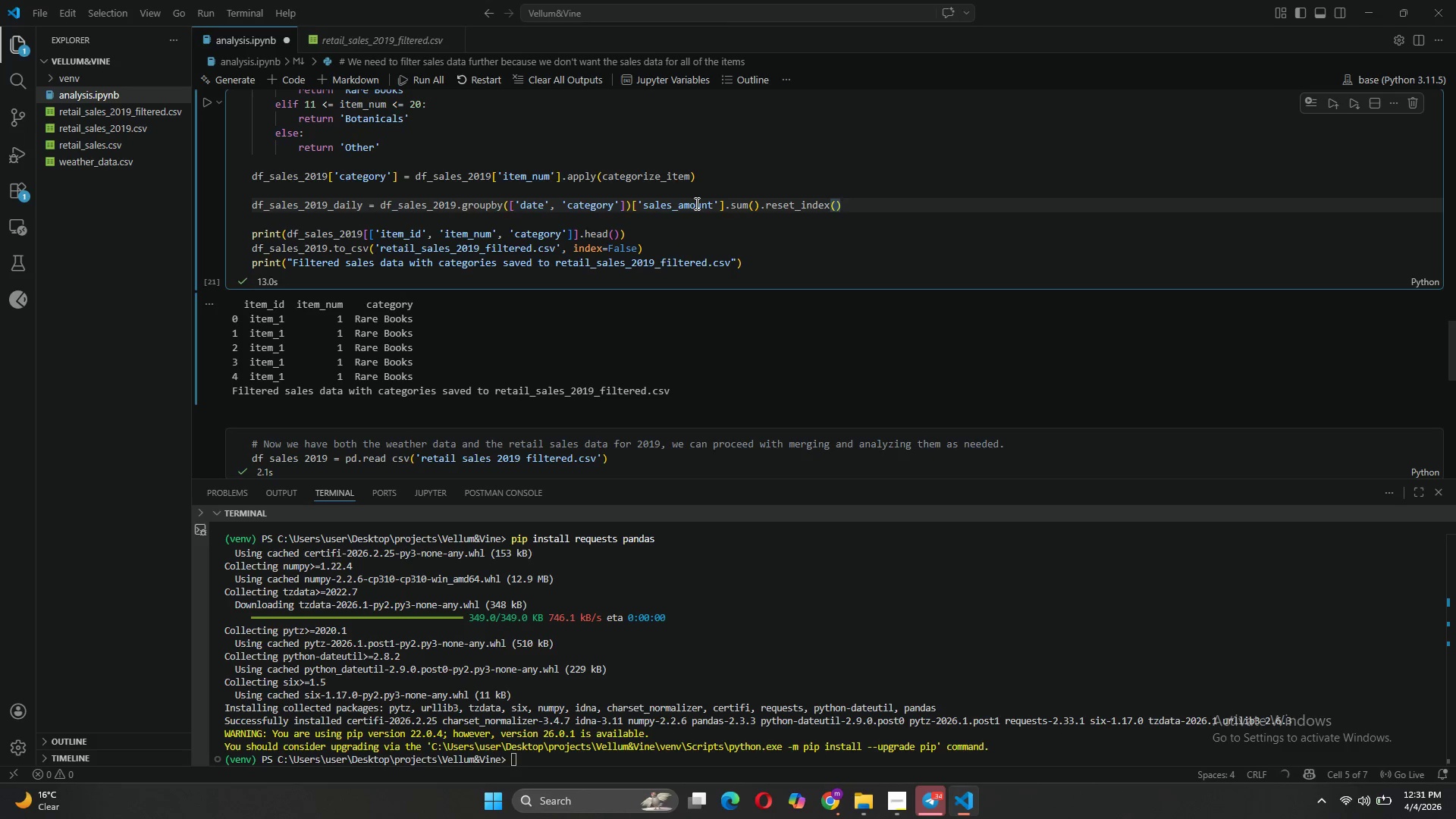 
left_click([696, 168])
 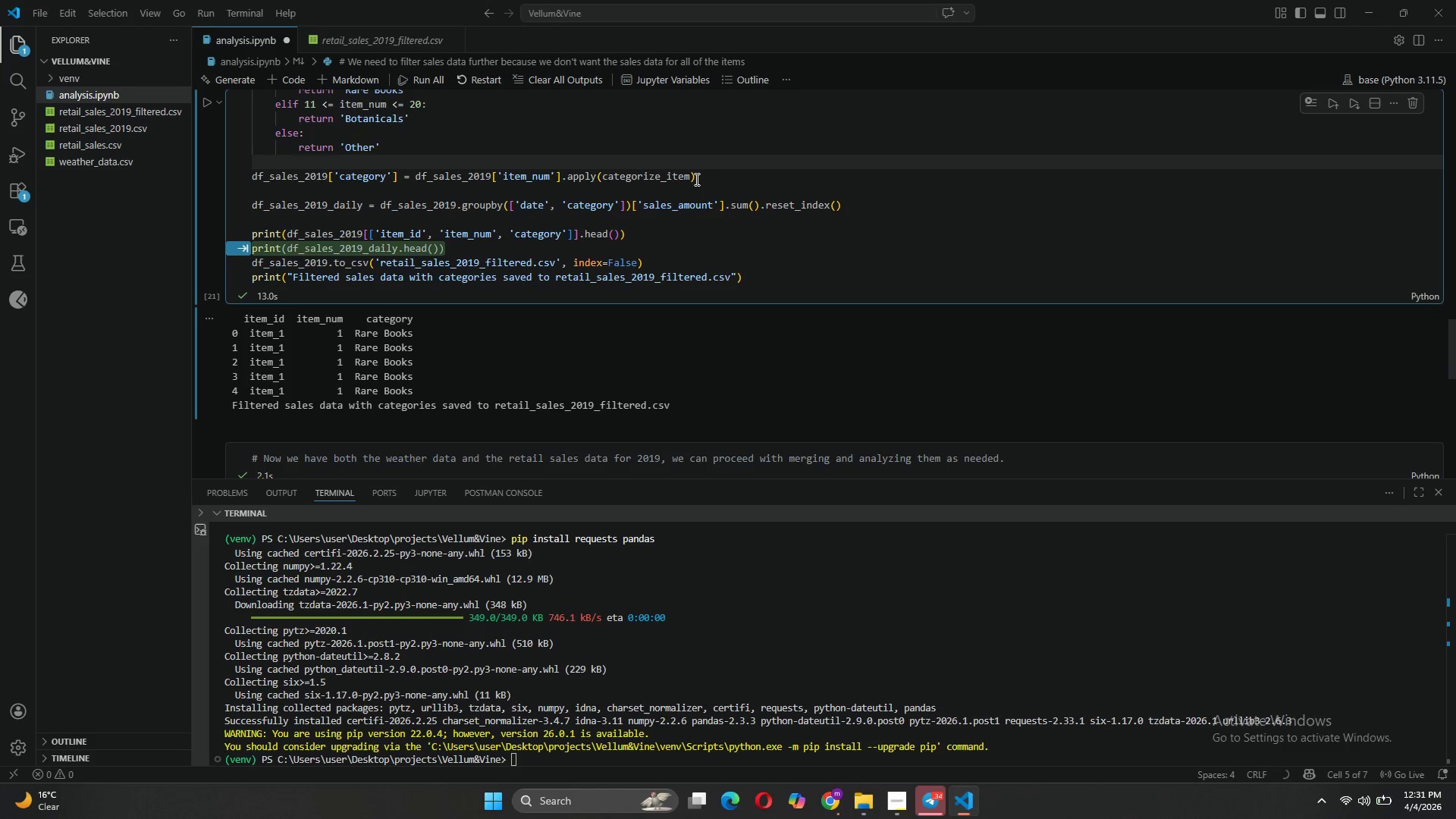 
left_click([695, 179])
 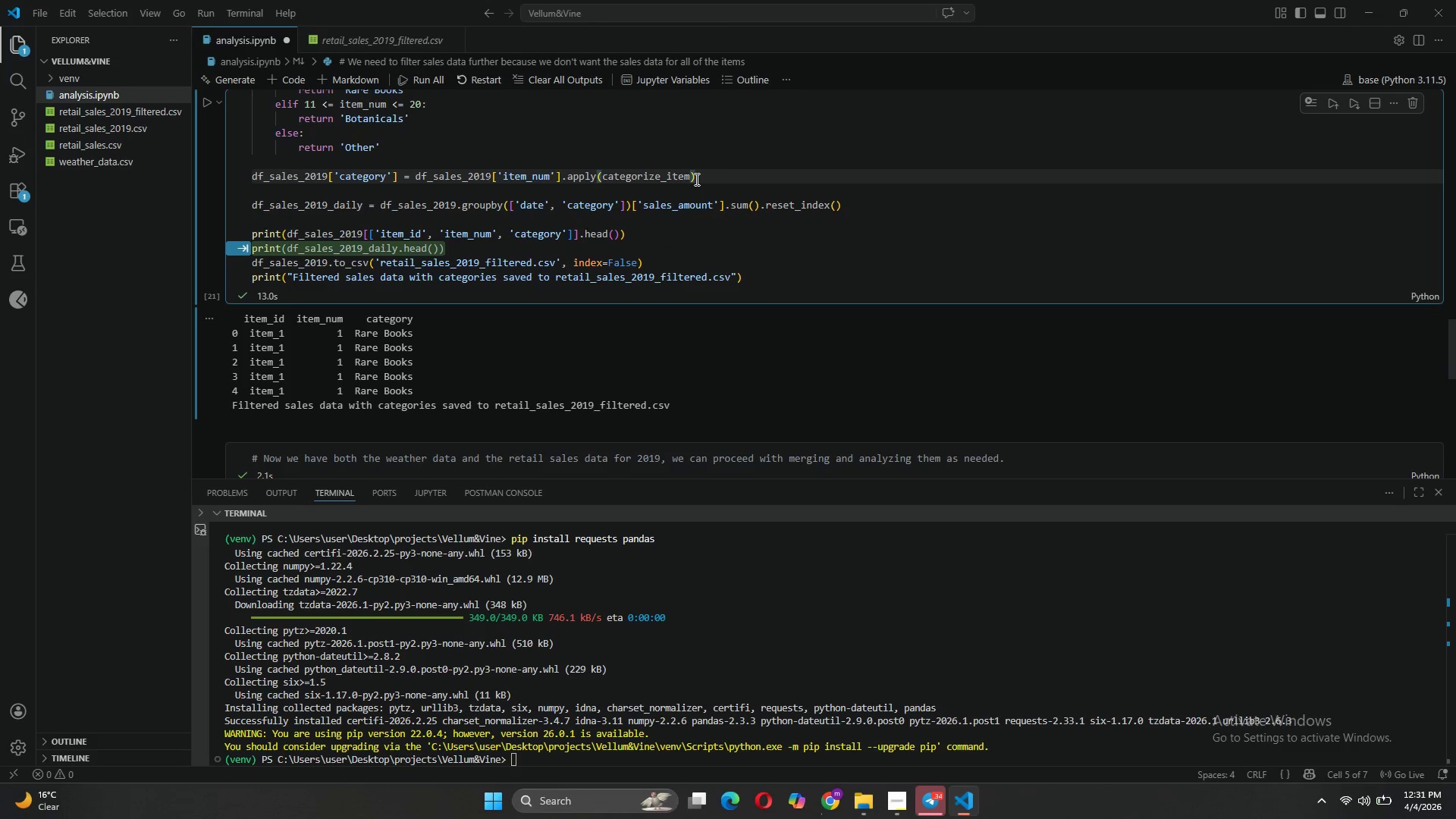 
key(Enter)
 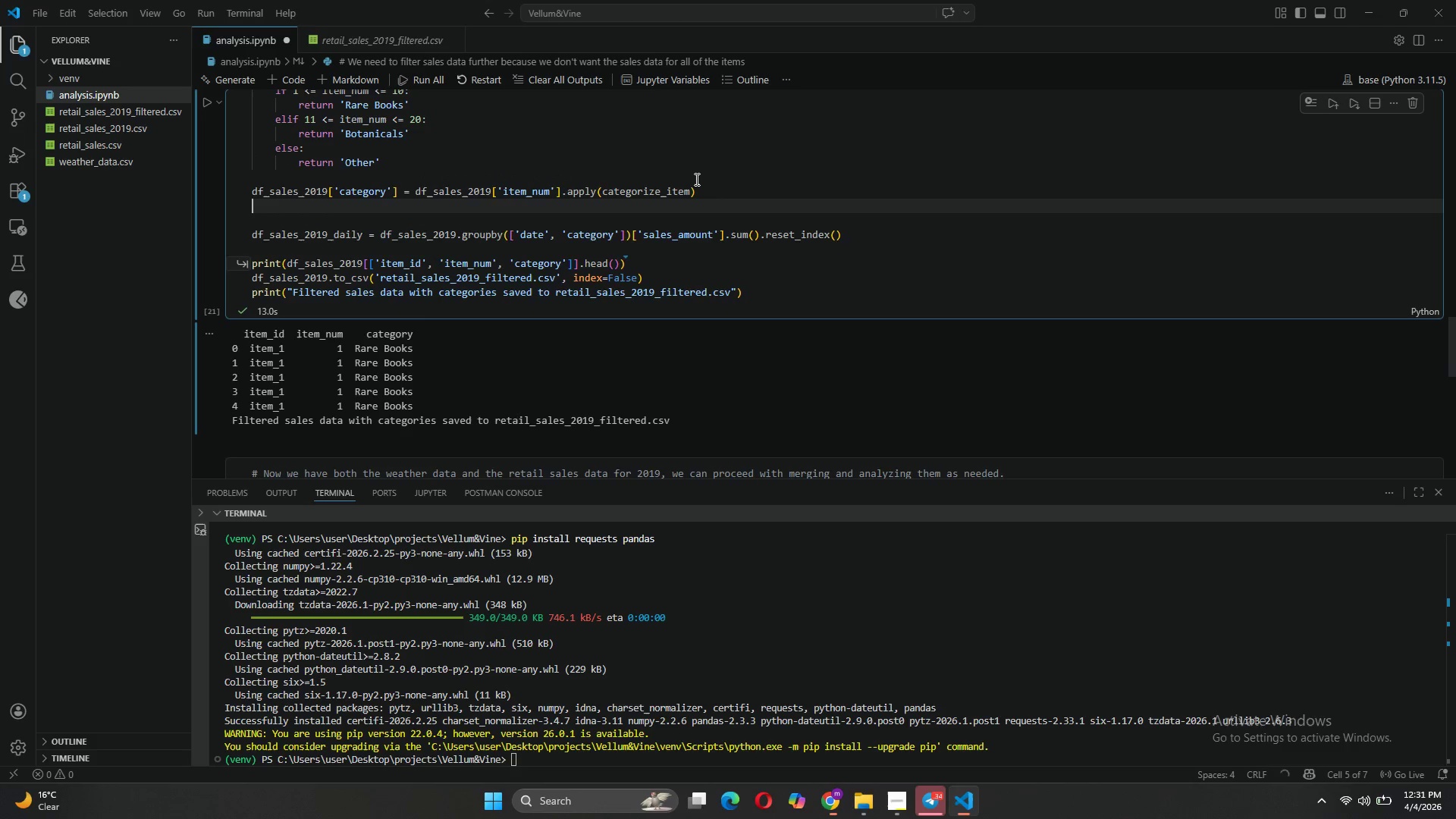 
key(Enter)
 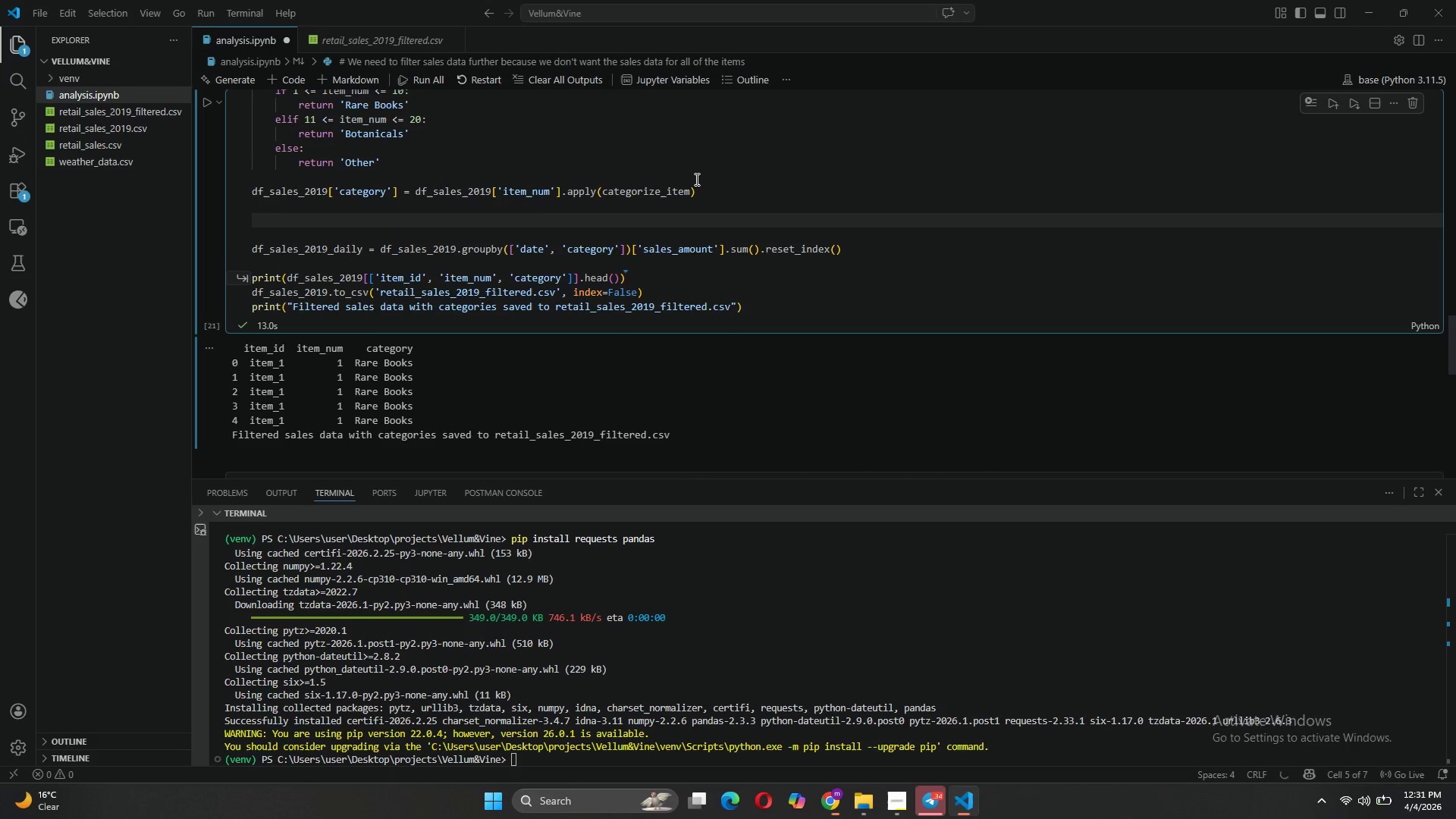 
key(ArrowDown)
 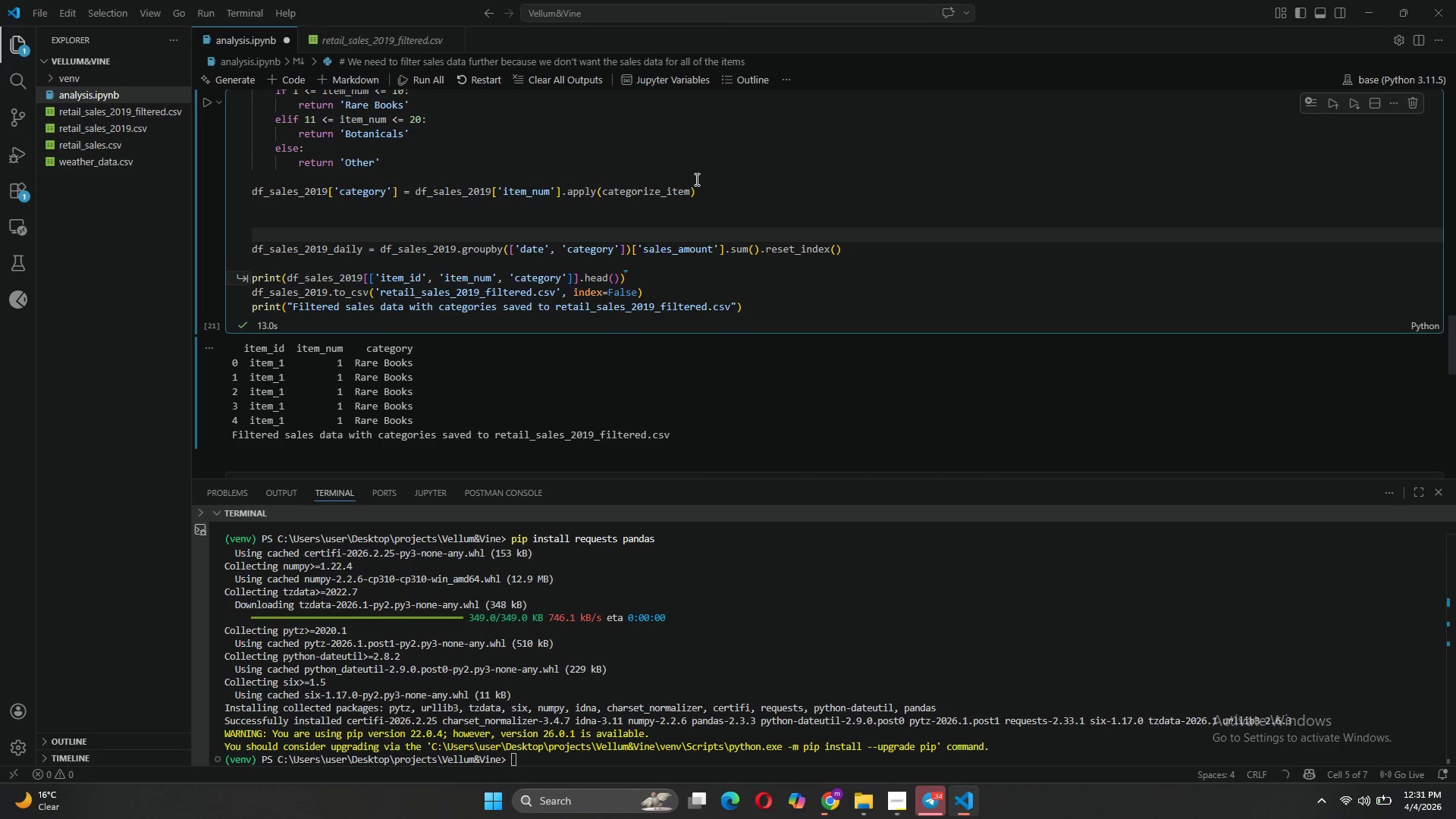 
key(Shift+3)
 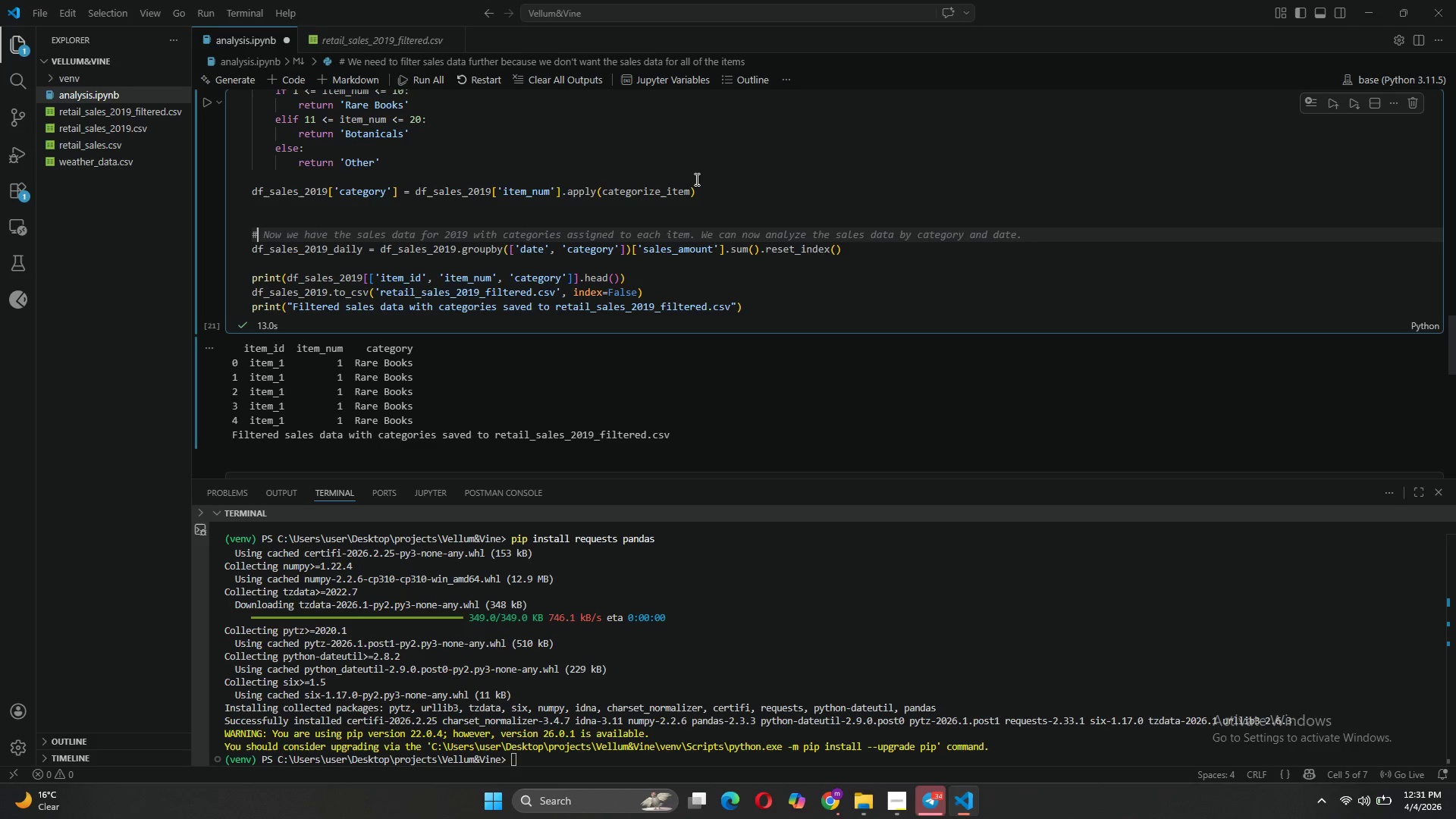 
wait(5.47)
 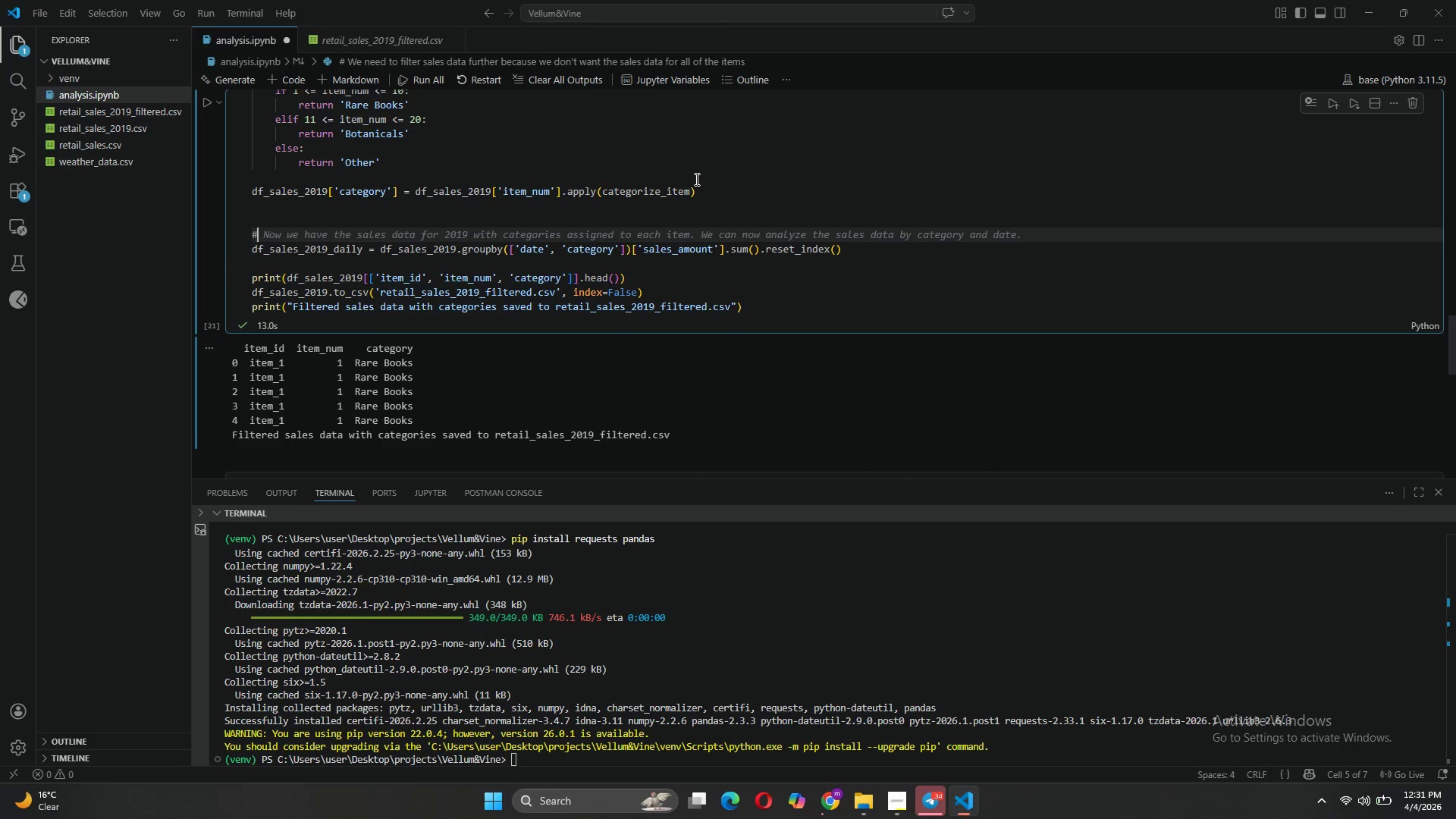 
key(Tab)
 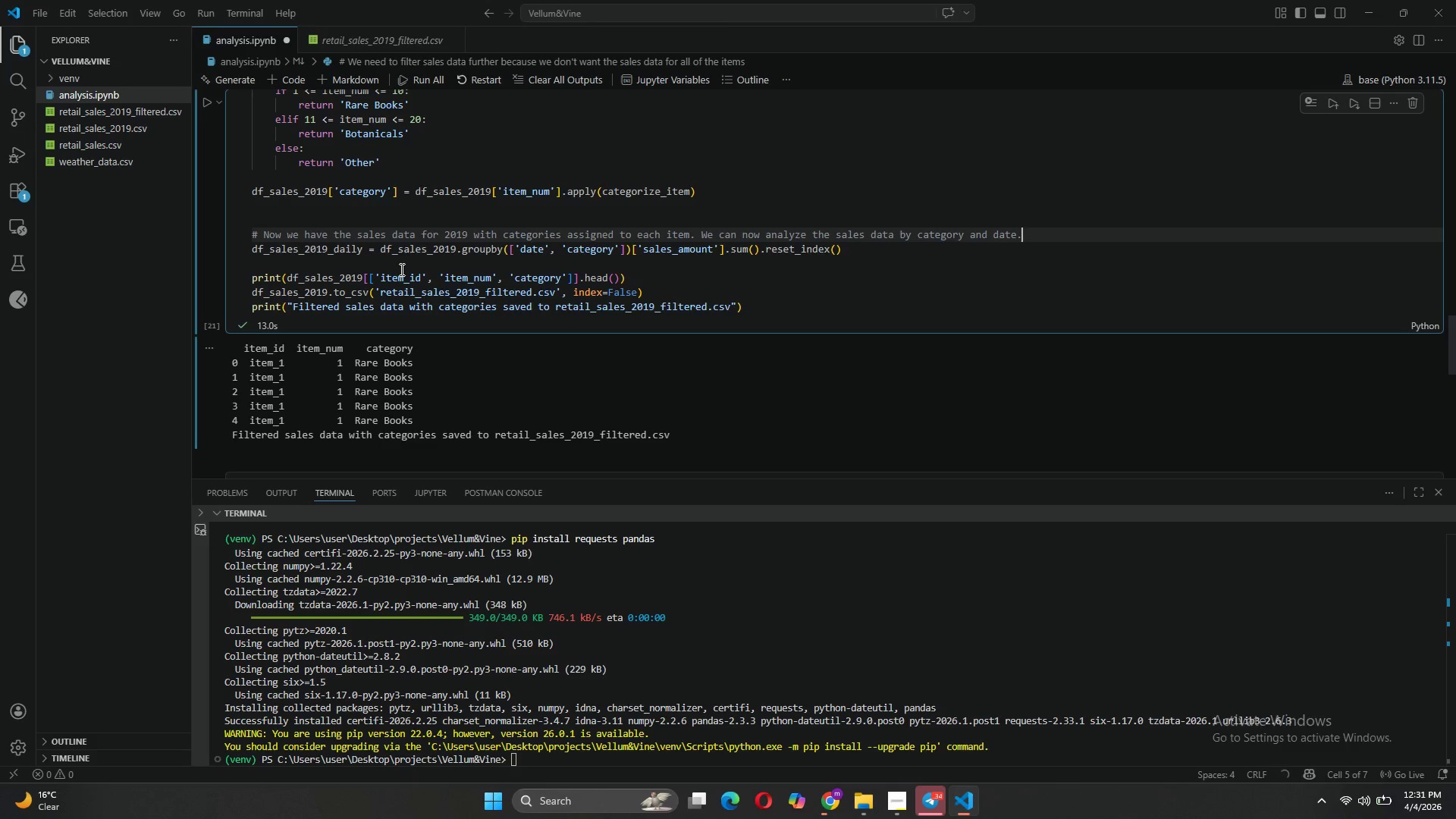 
left_click([622, 274])
 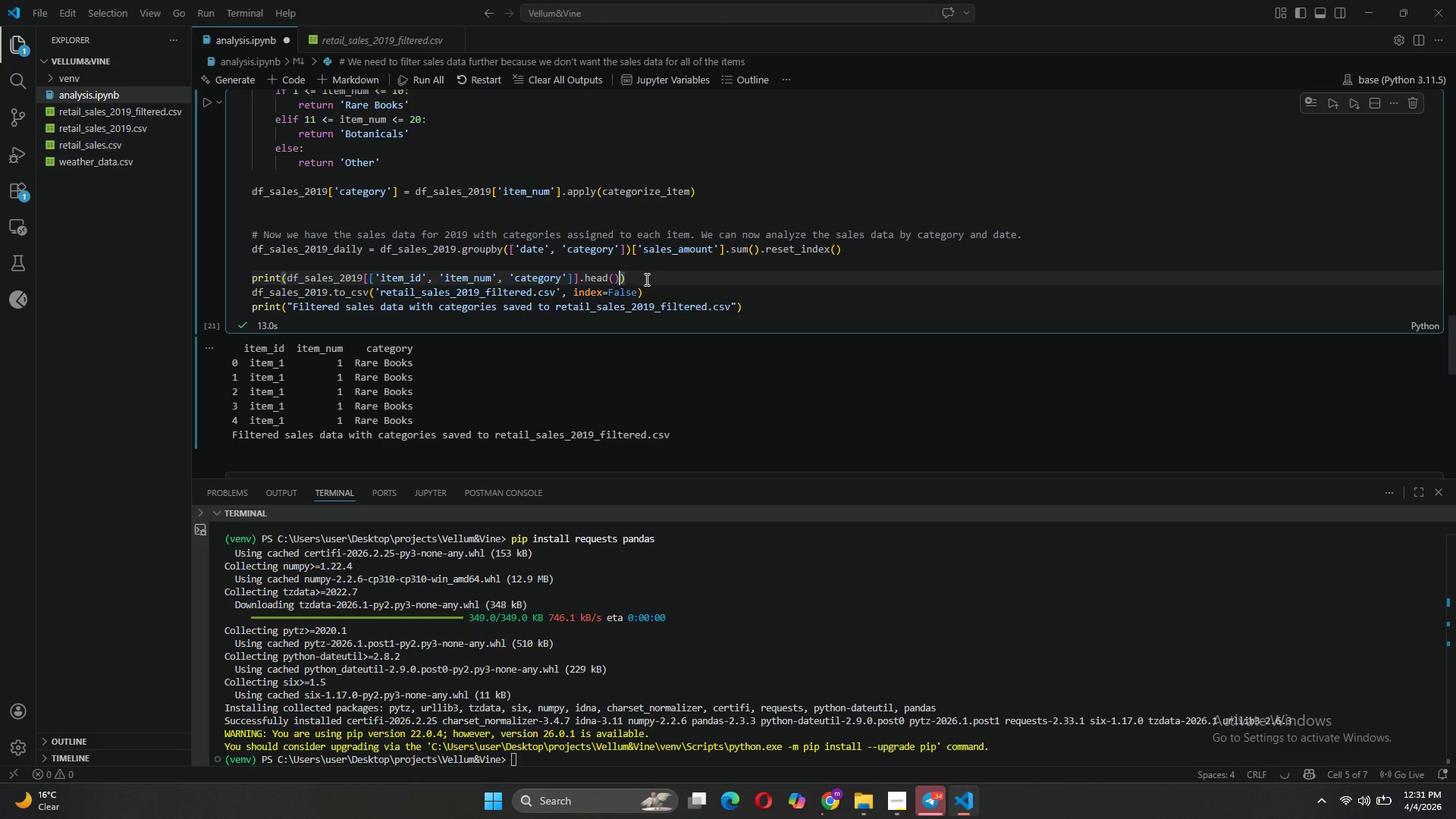 
left_click([646, 275])
 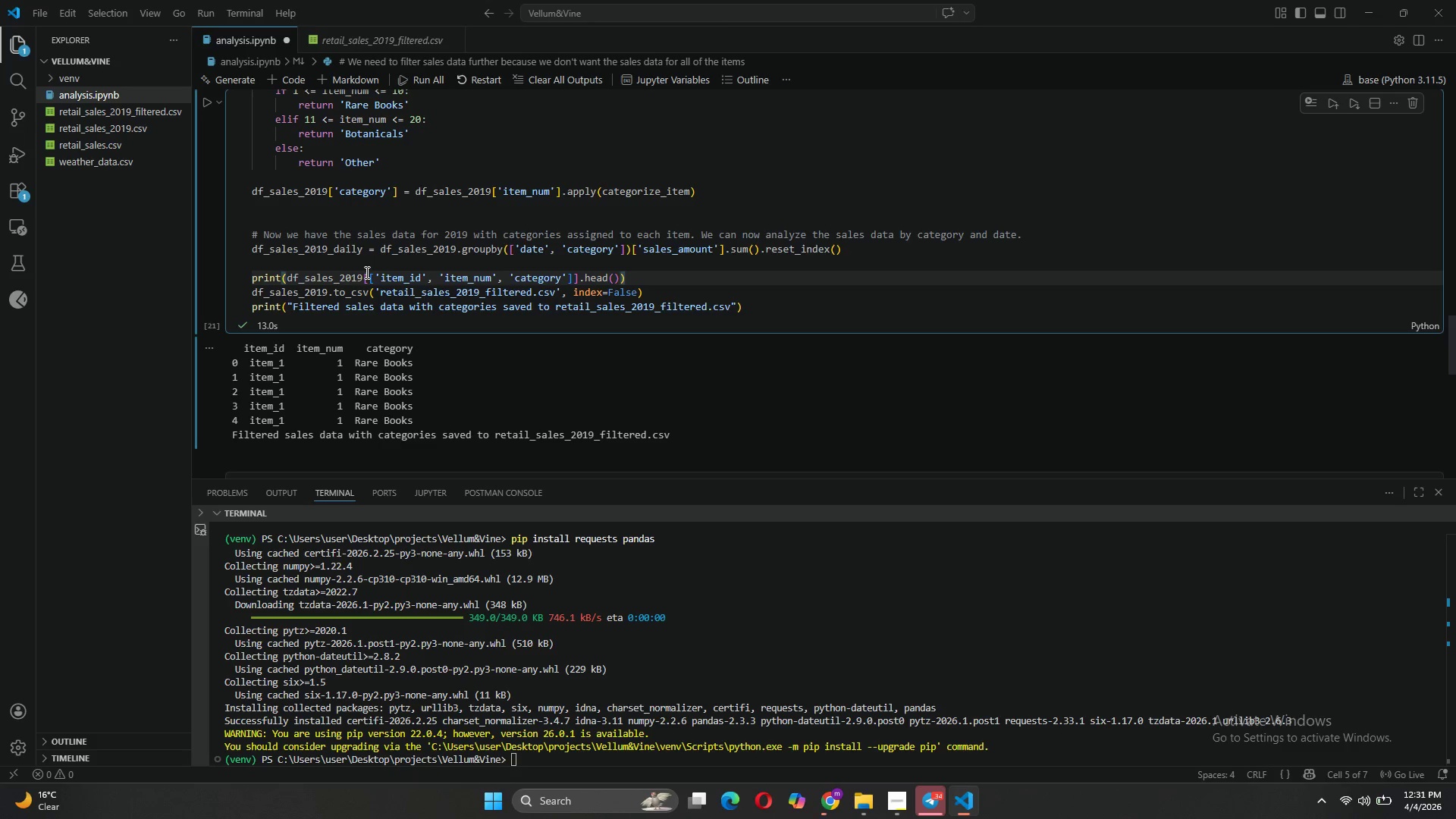 
double_click([359, 278])
 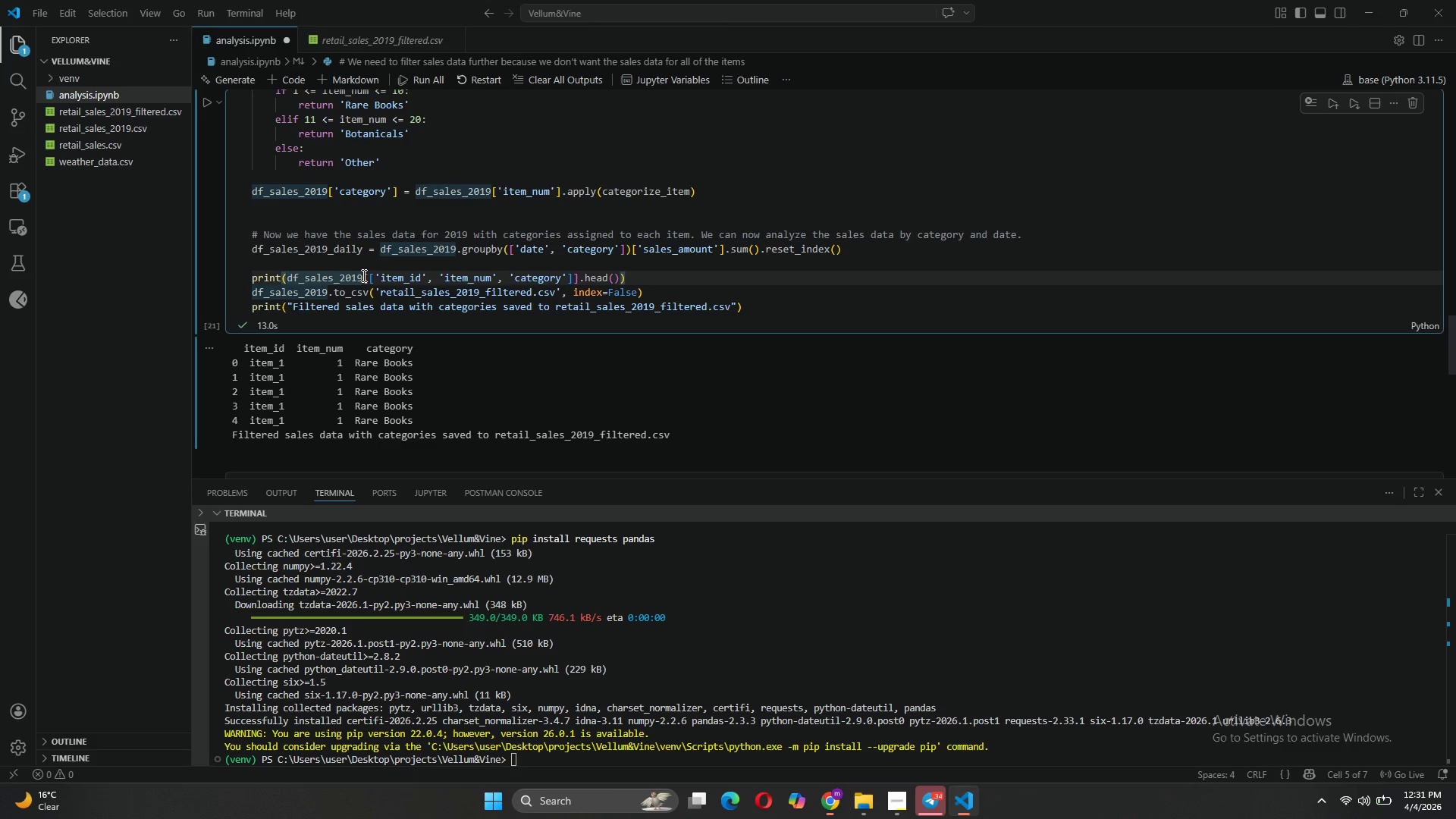 
left_click([362, 275])
 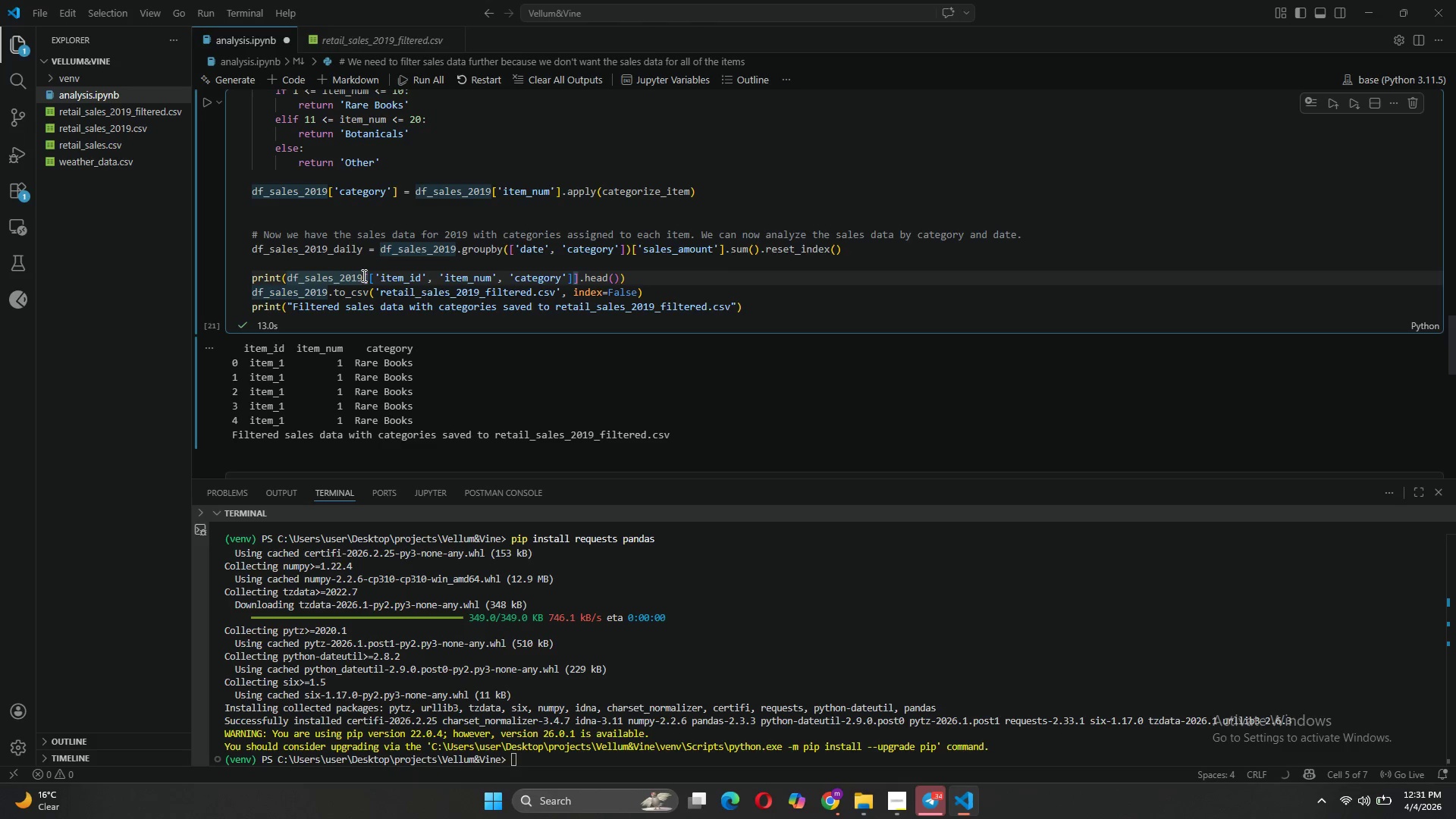 
type(_daily)
 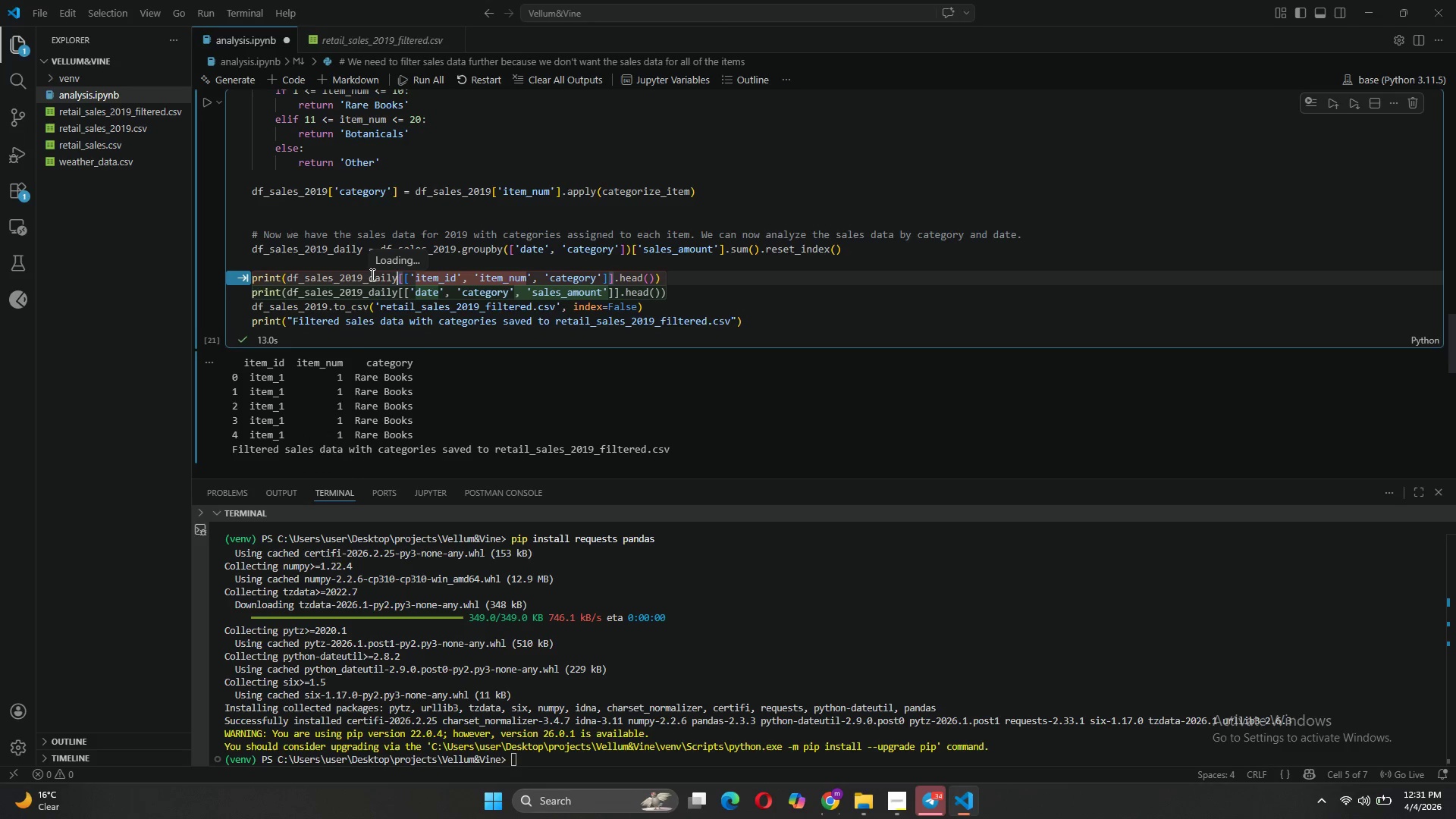 
key(Tab)
 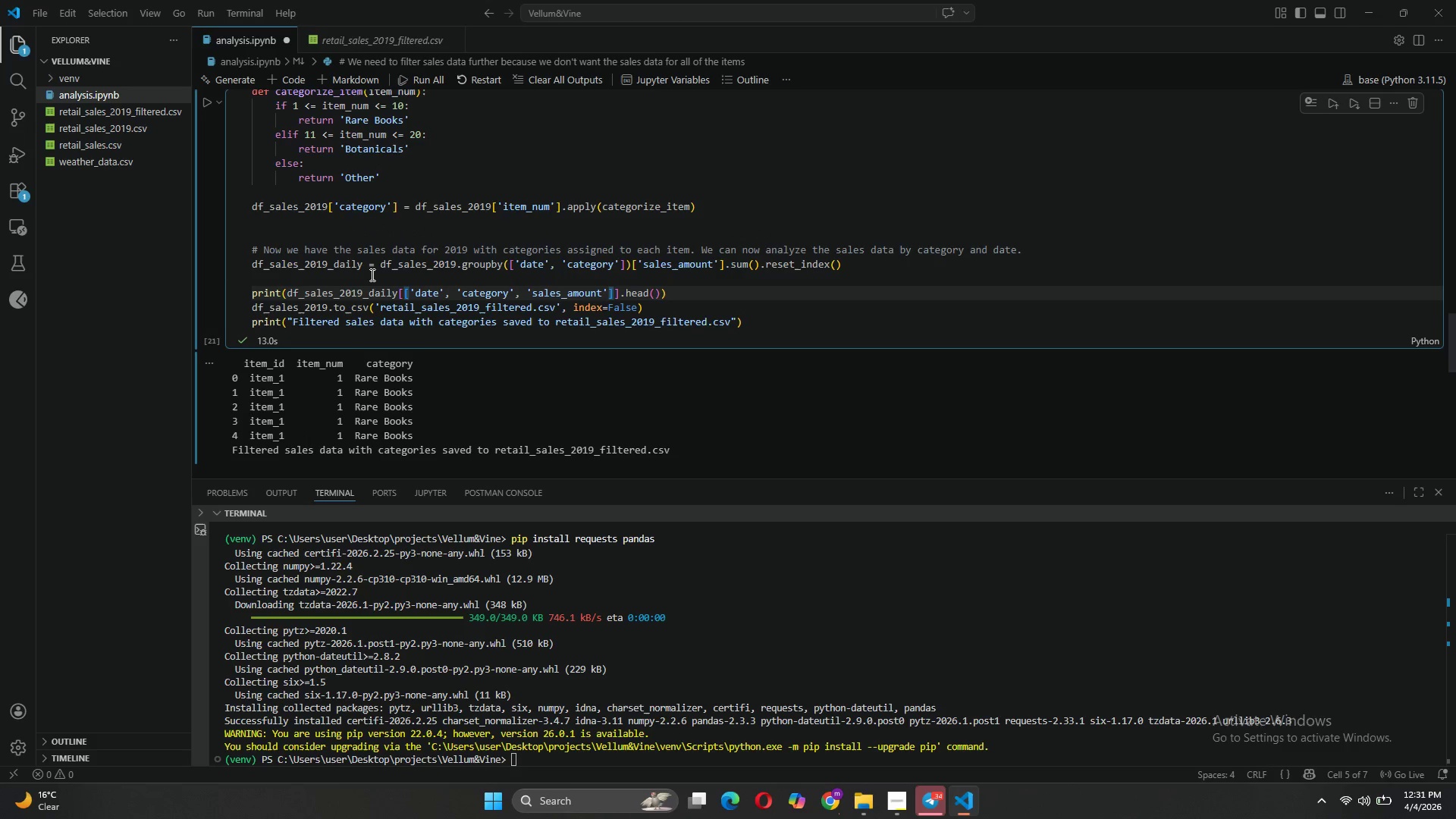 
wait(8.62)
 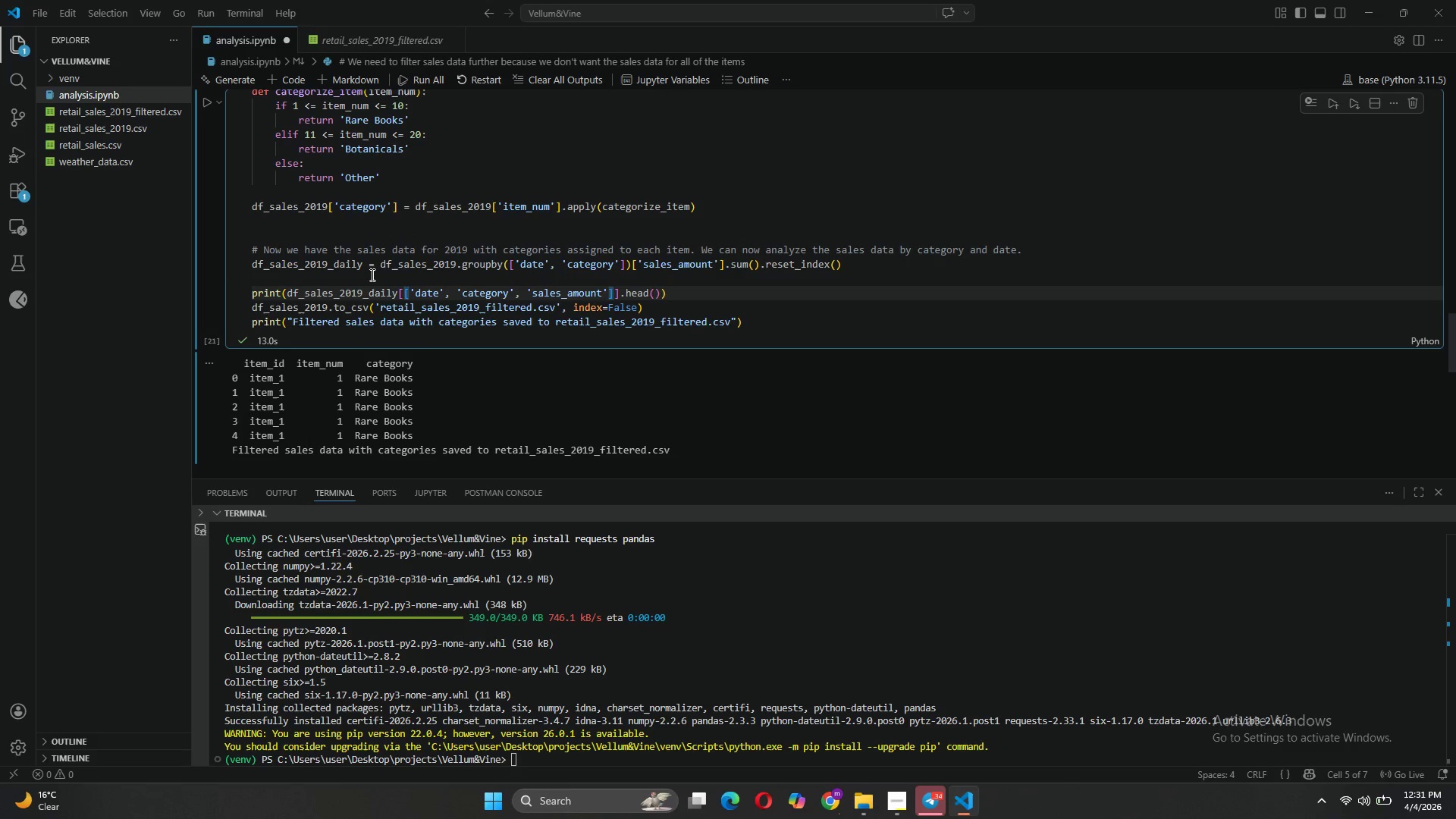 
left_click([329, 306])
 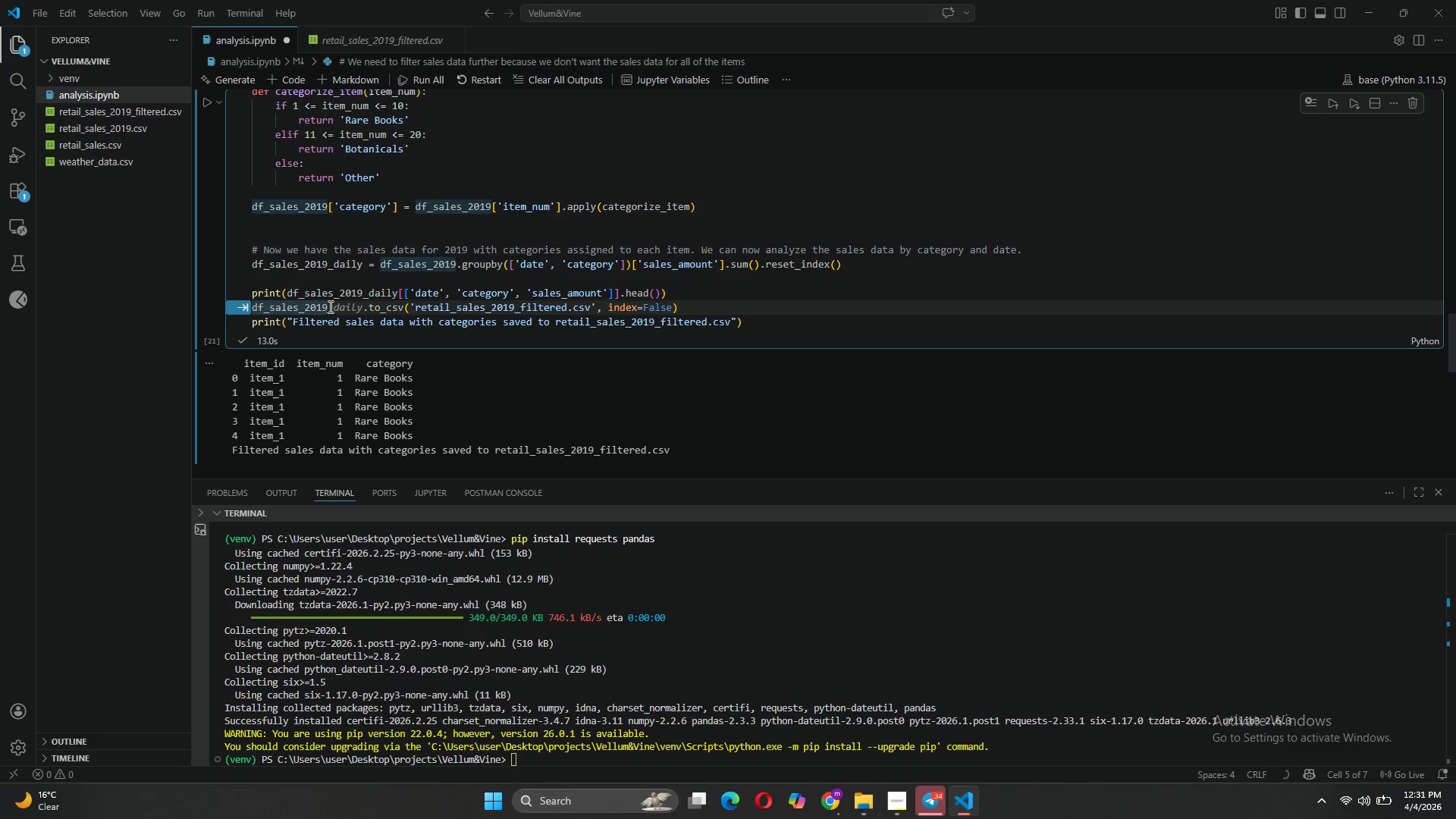 
type(_daily)
 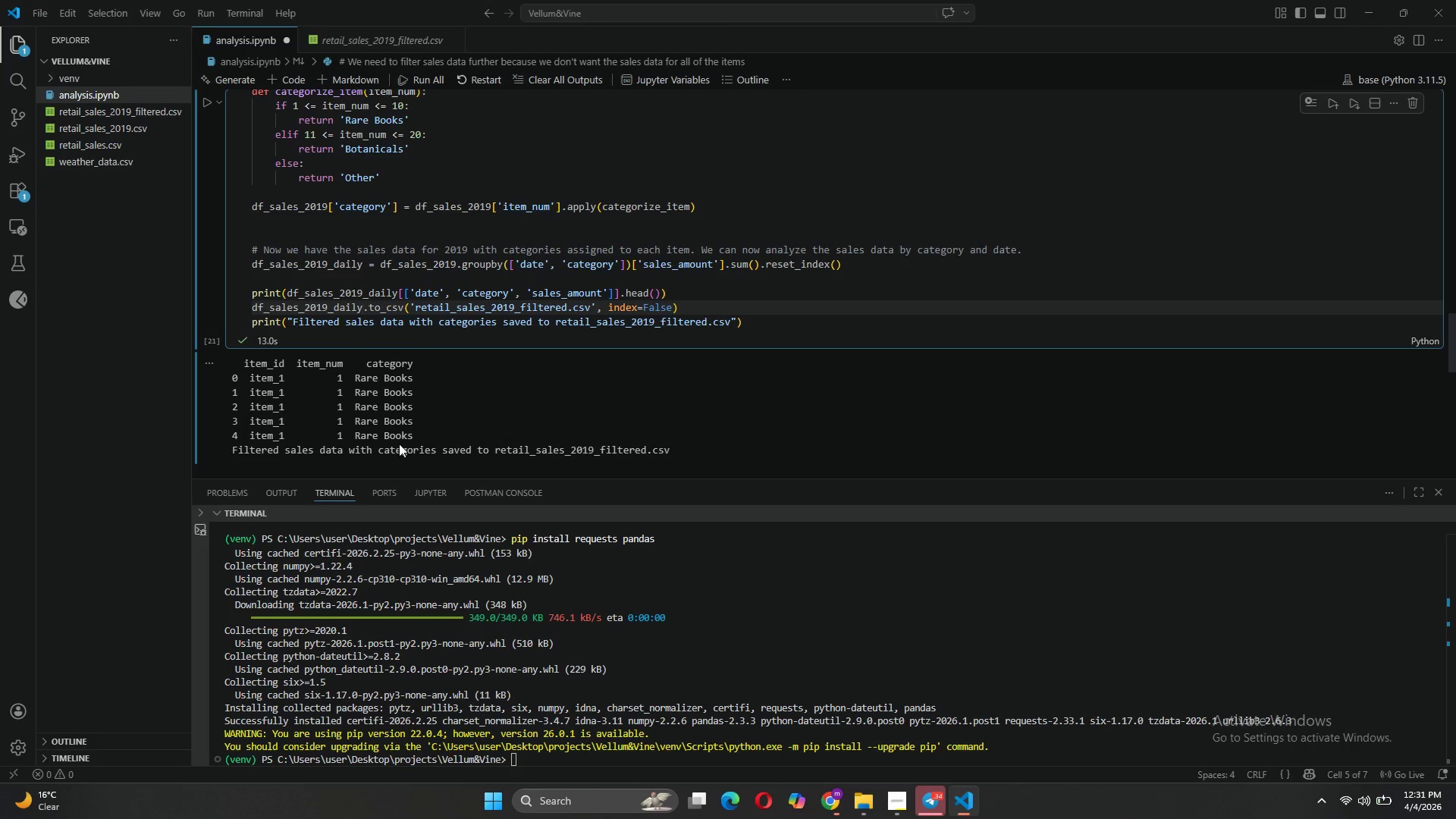 
left_click([202, 104])
 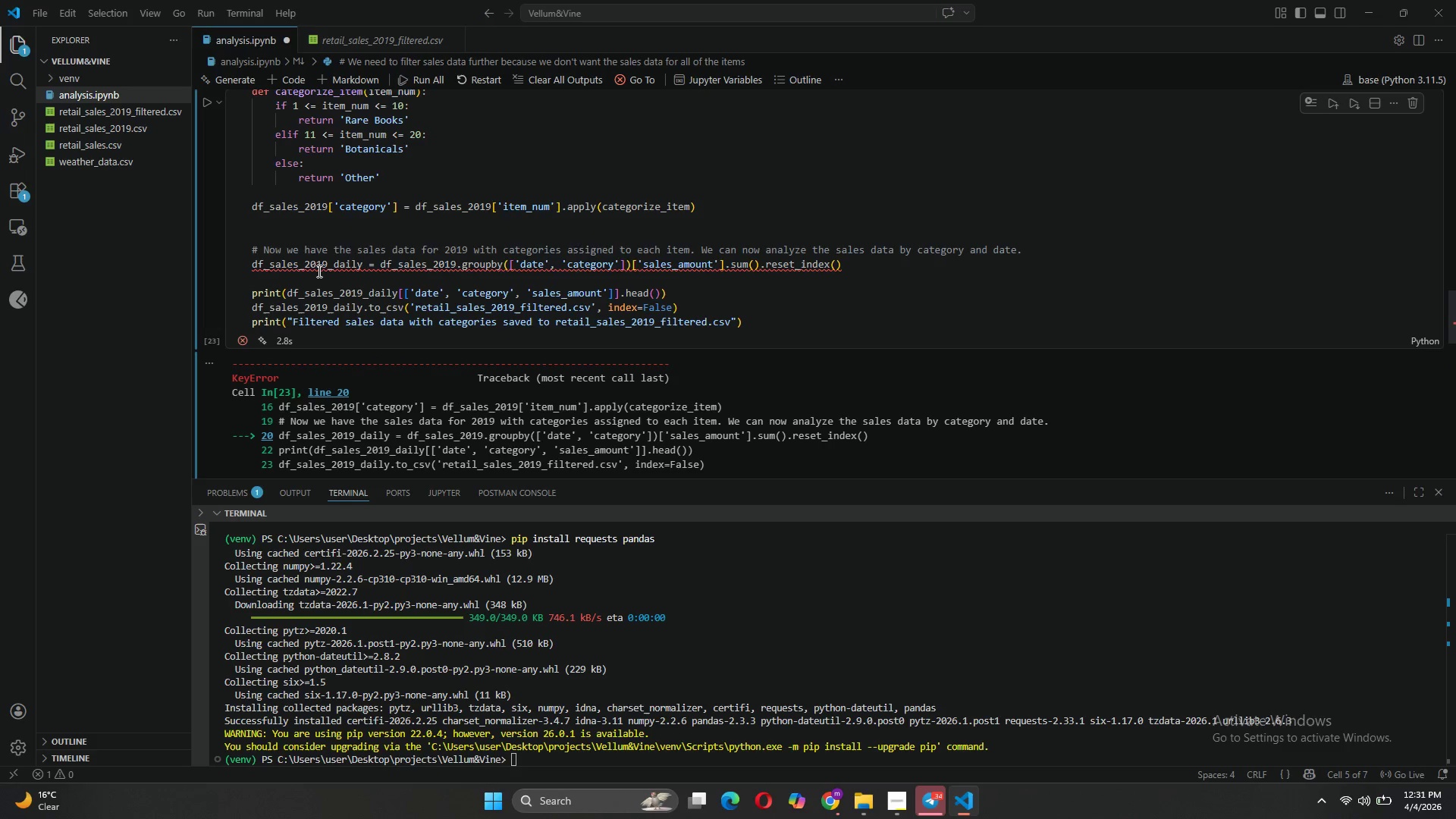 
wait(6.53)
 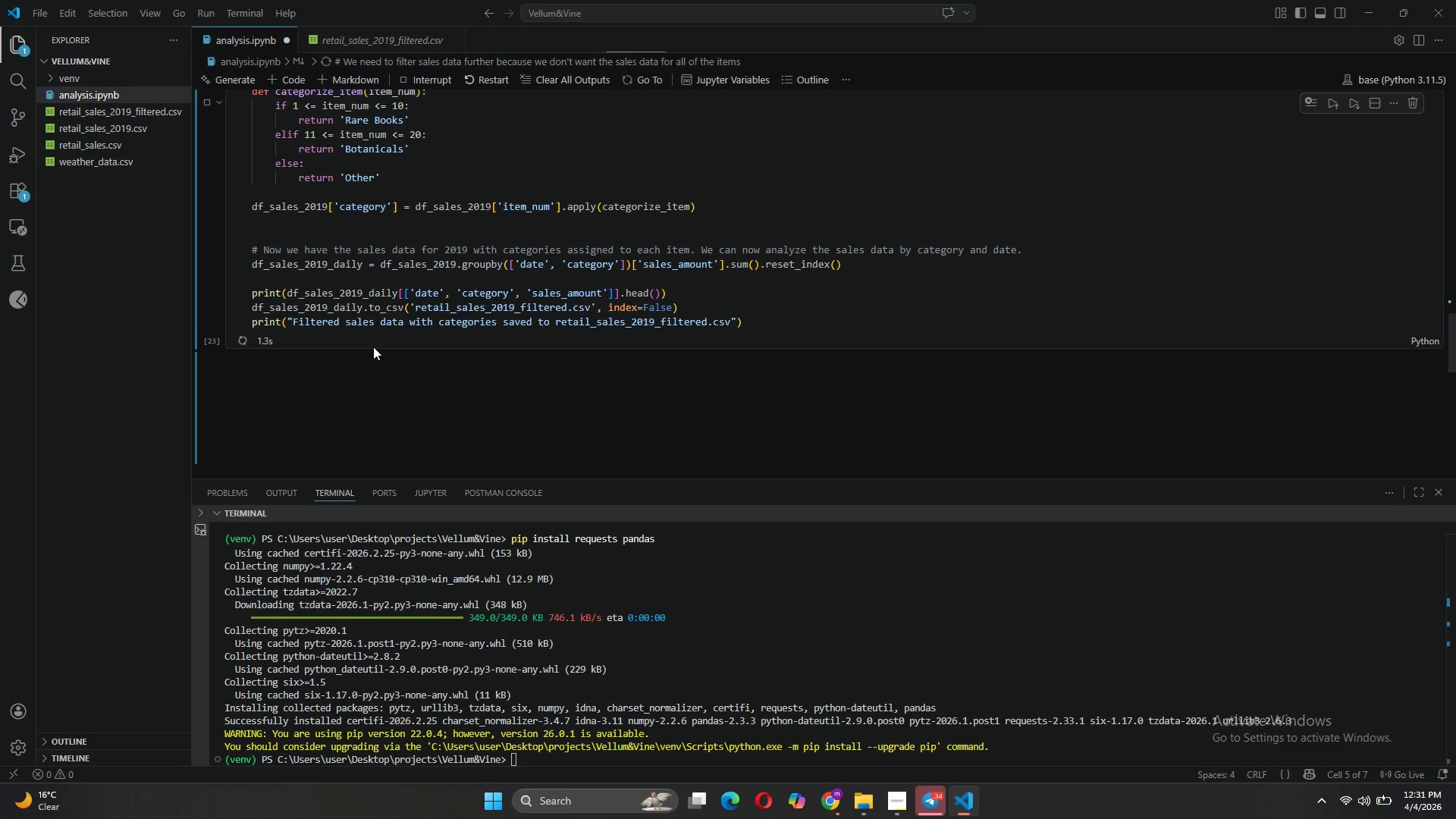 
scroll: coordinate [571, 297], scroll_direction: down, amount: 1.0
 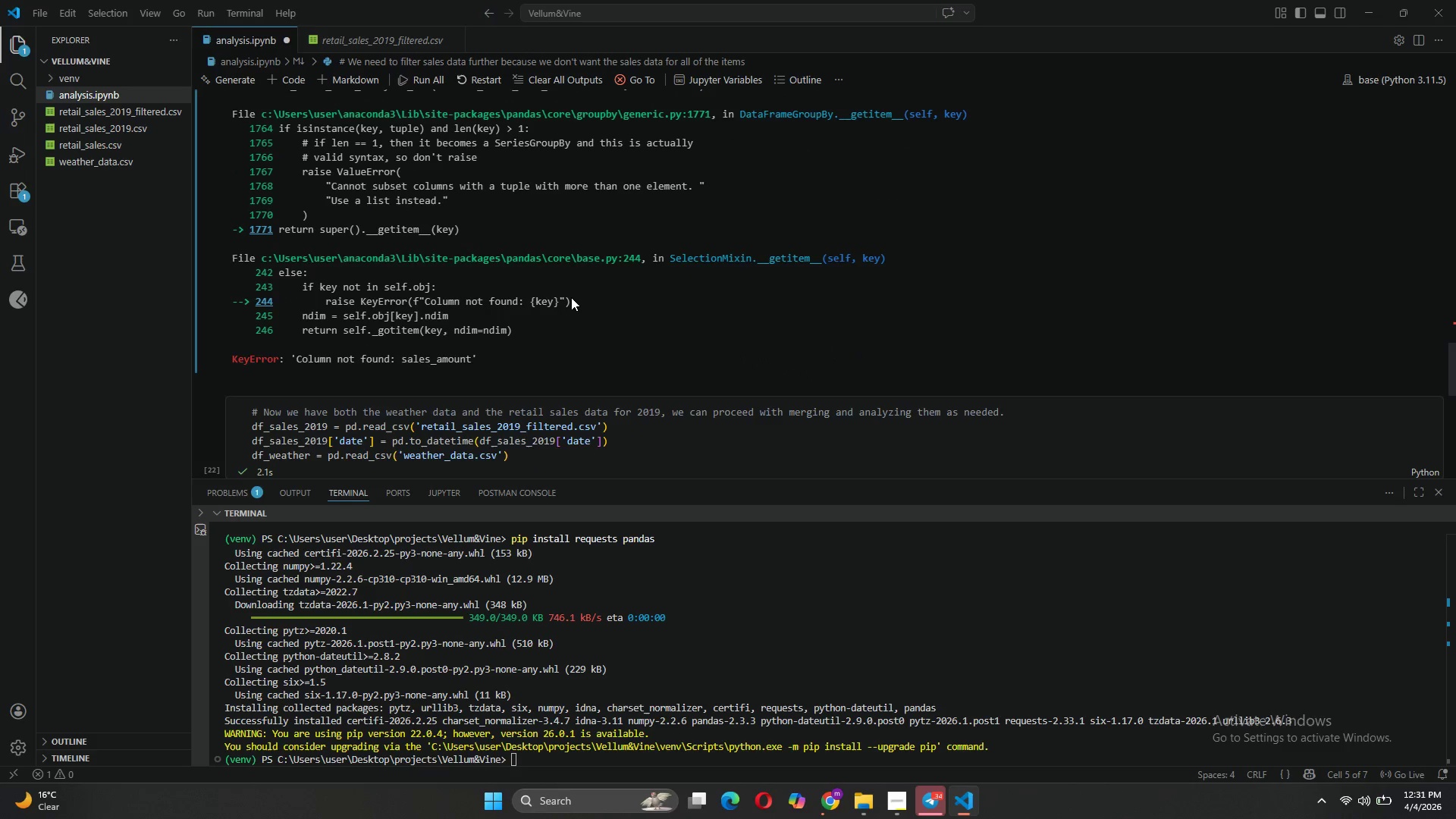 
scroll: coordinate [571, 297], scroll_direction: up, amount: 9.0
 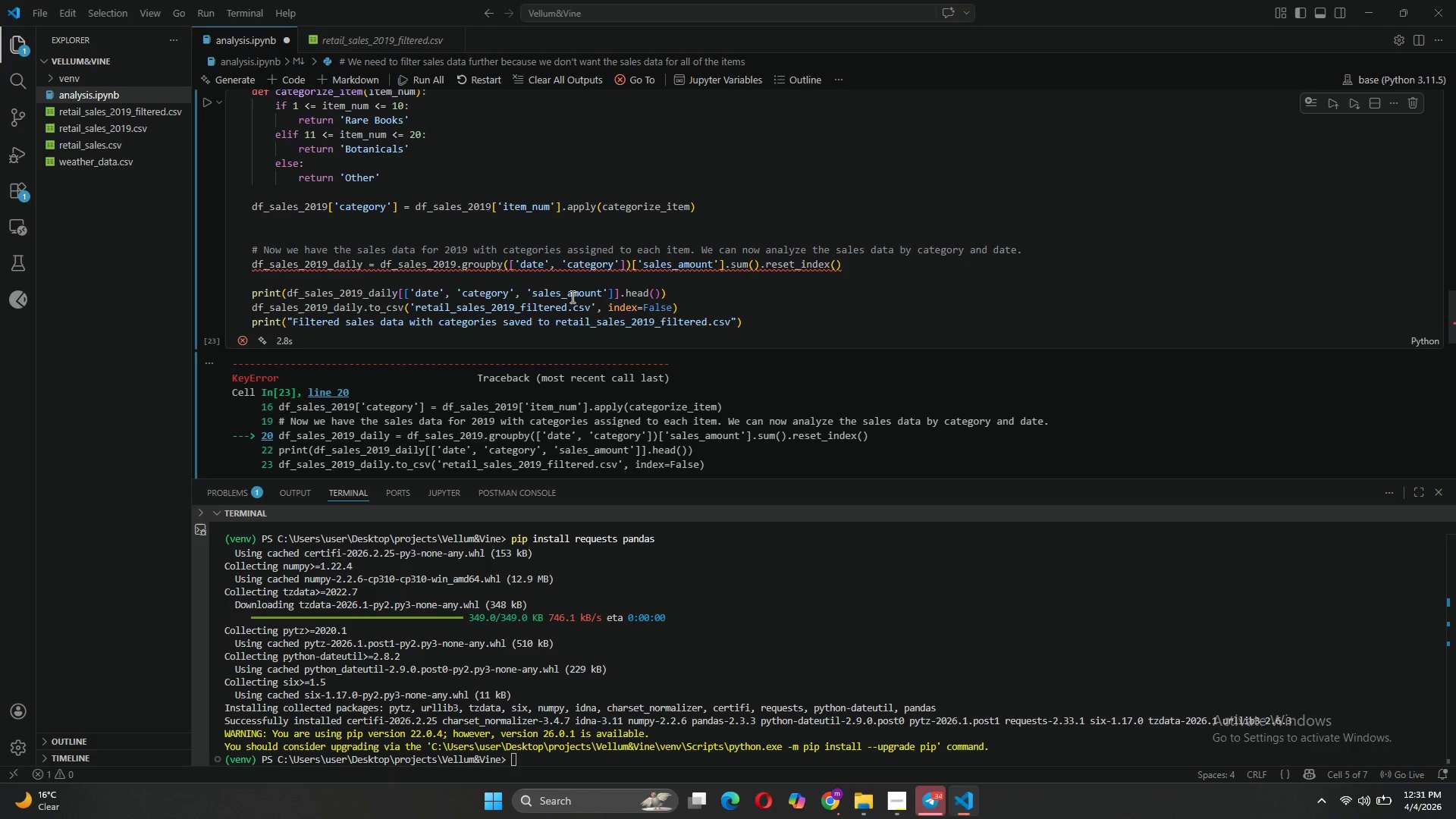 
mouse_move([616, 271])
 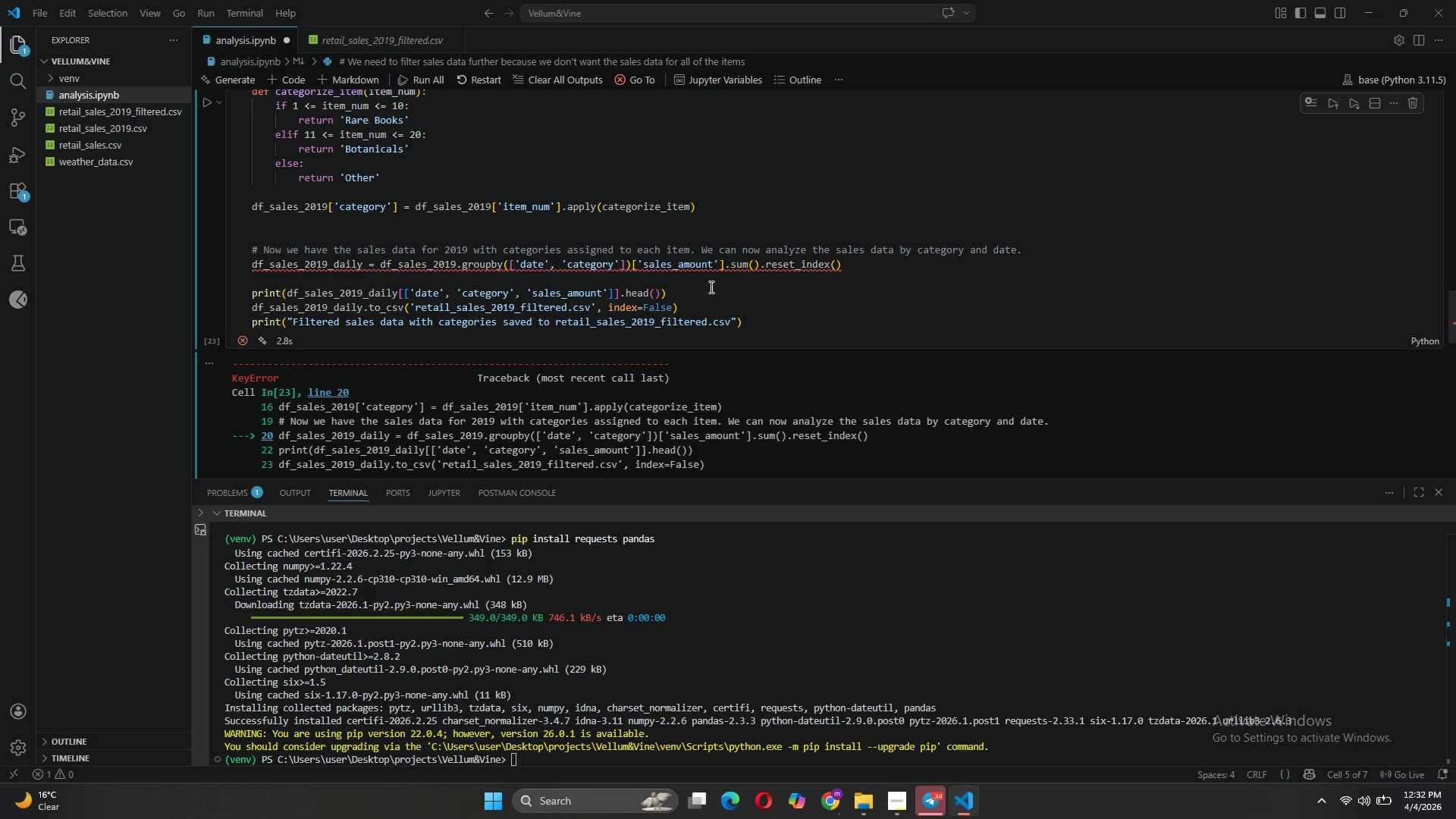 
wait(5.95)
 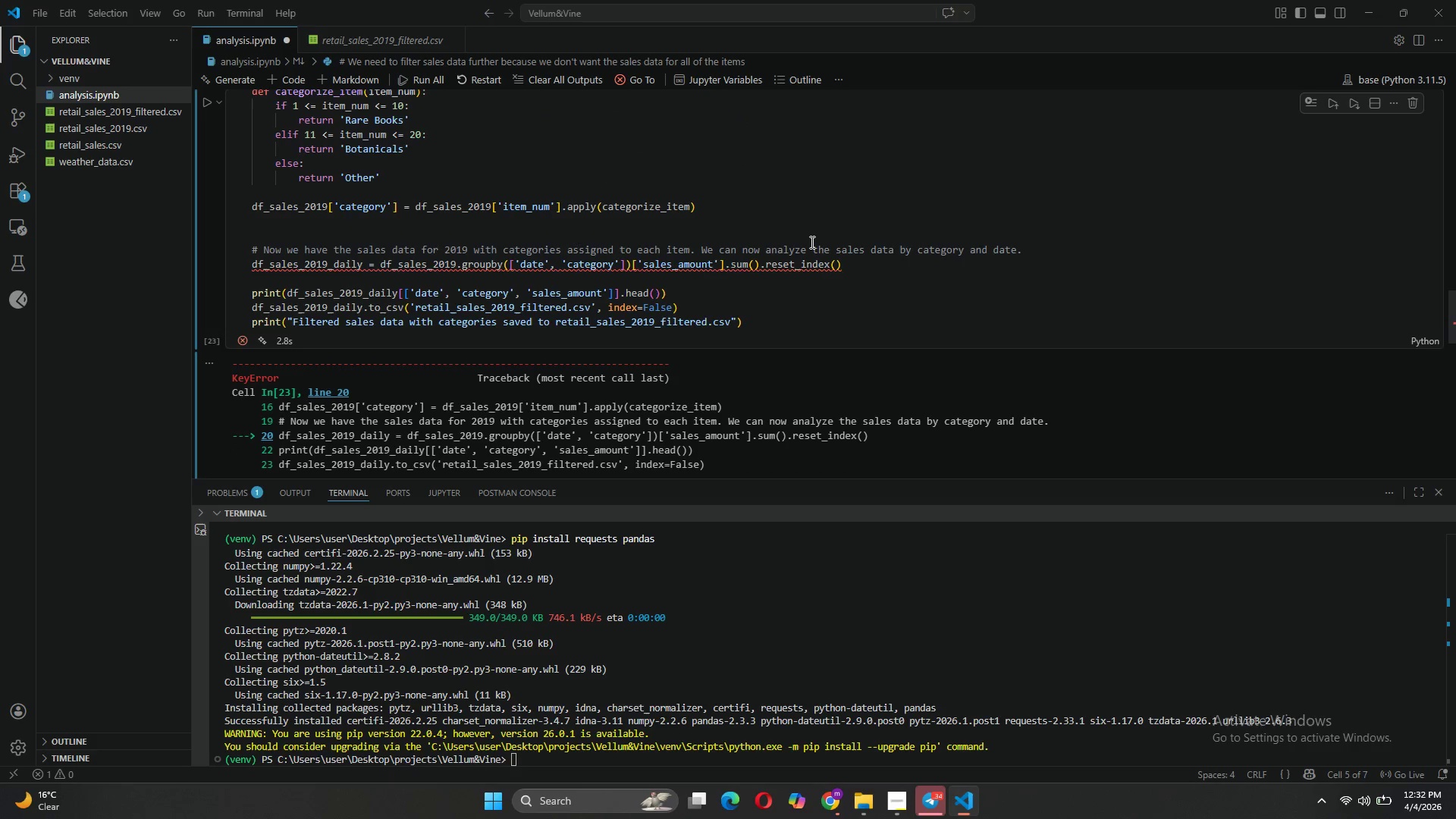 
left_click([356, 30])
 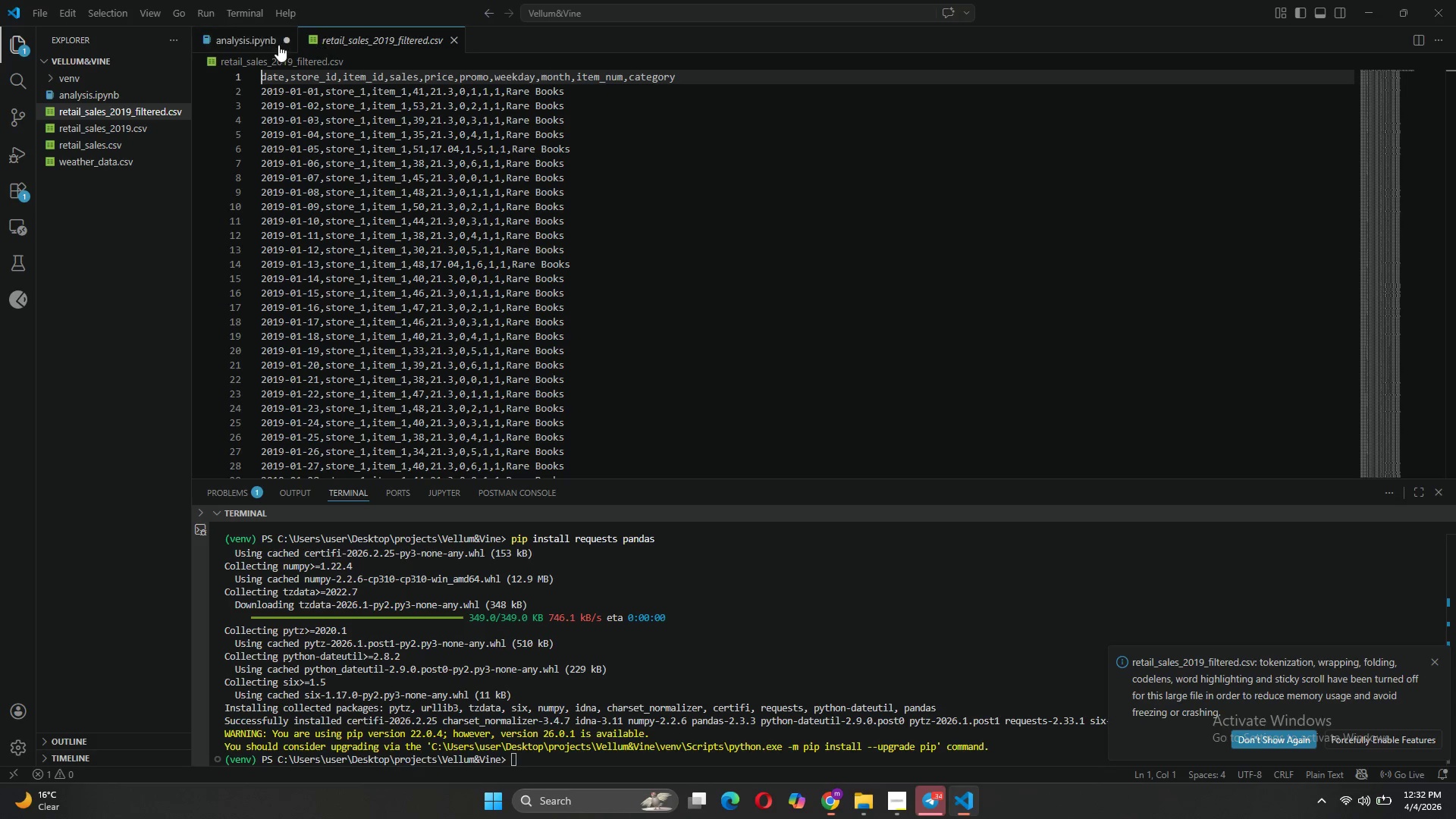 
left_click([262, 45])
 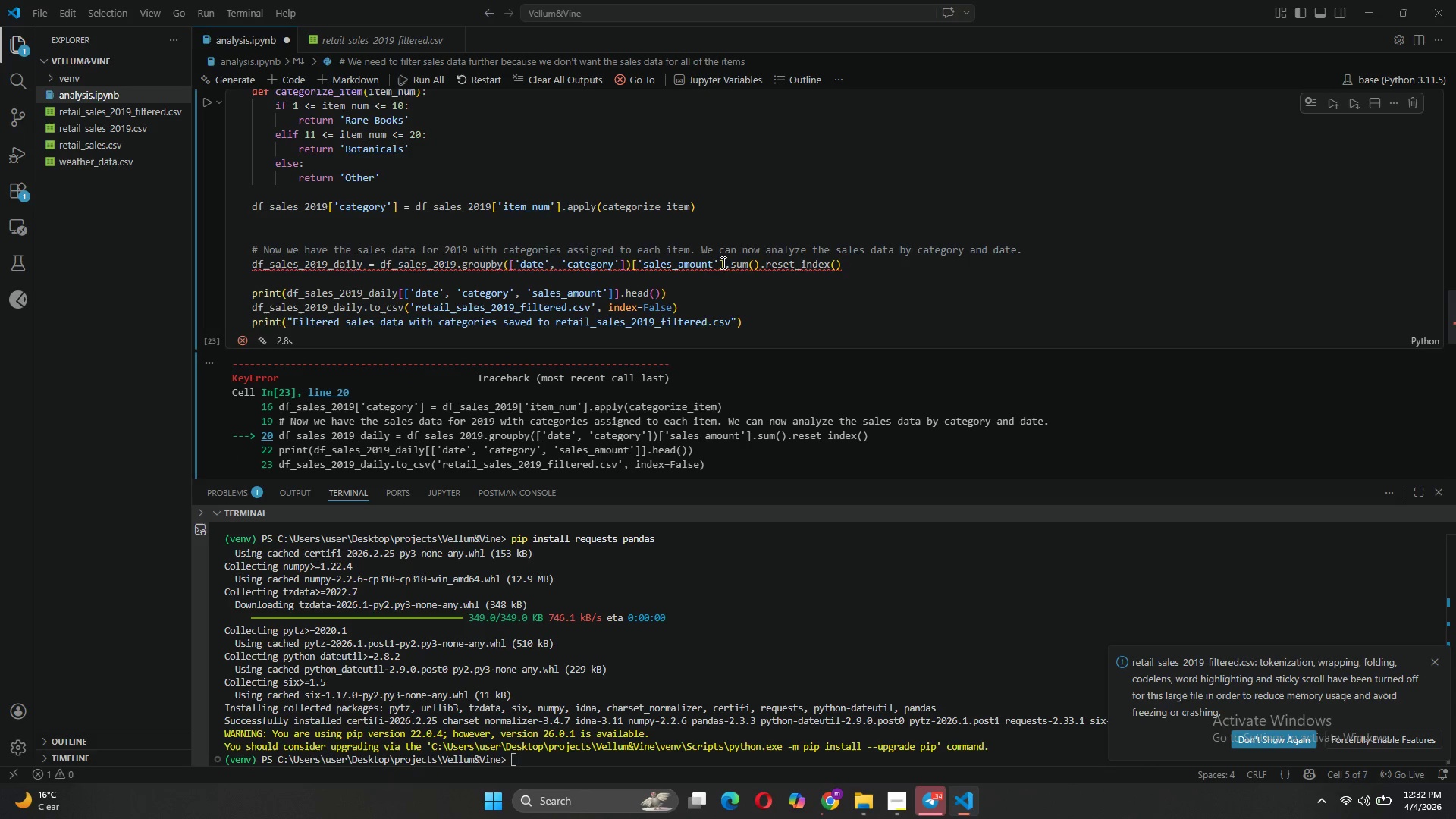 
left_click([712, 266])
 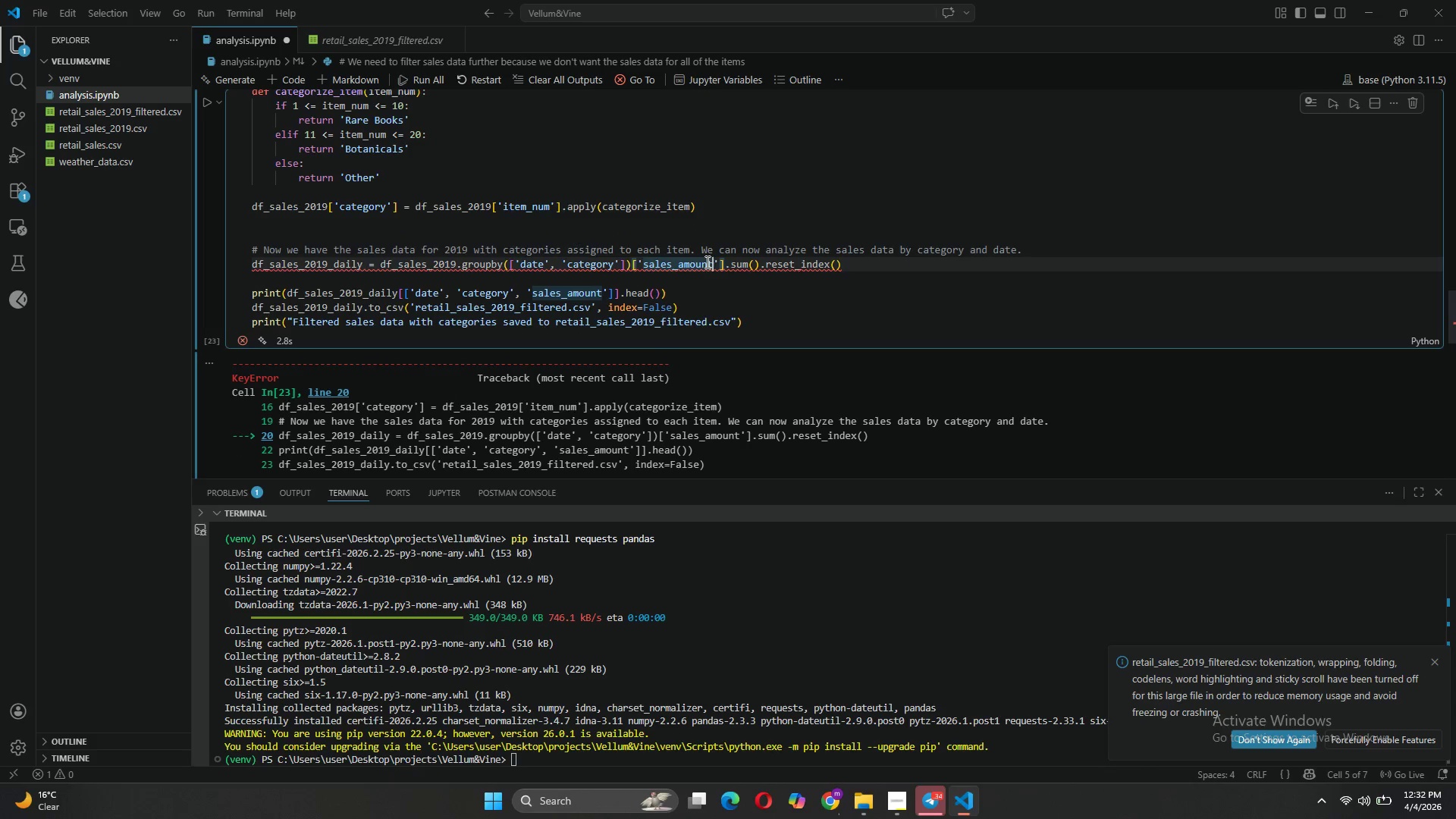 
key(Backspace)
 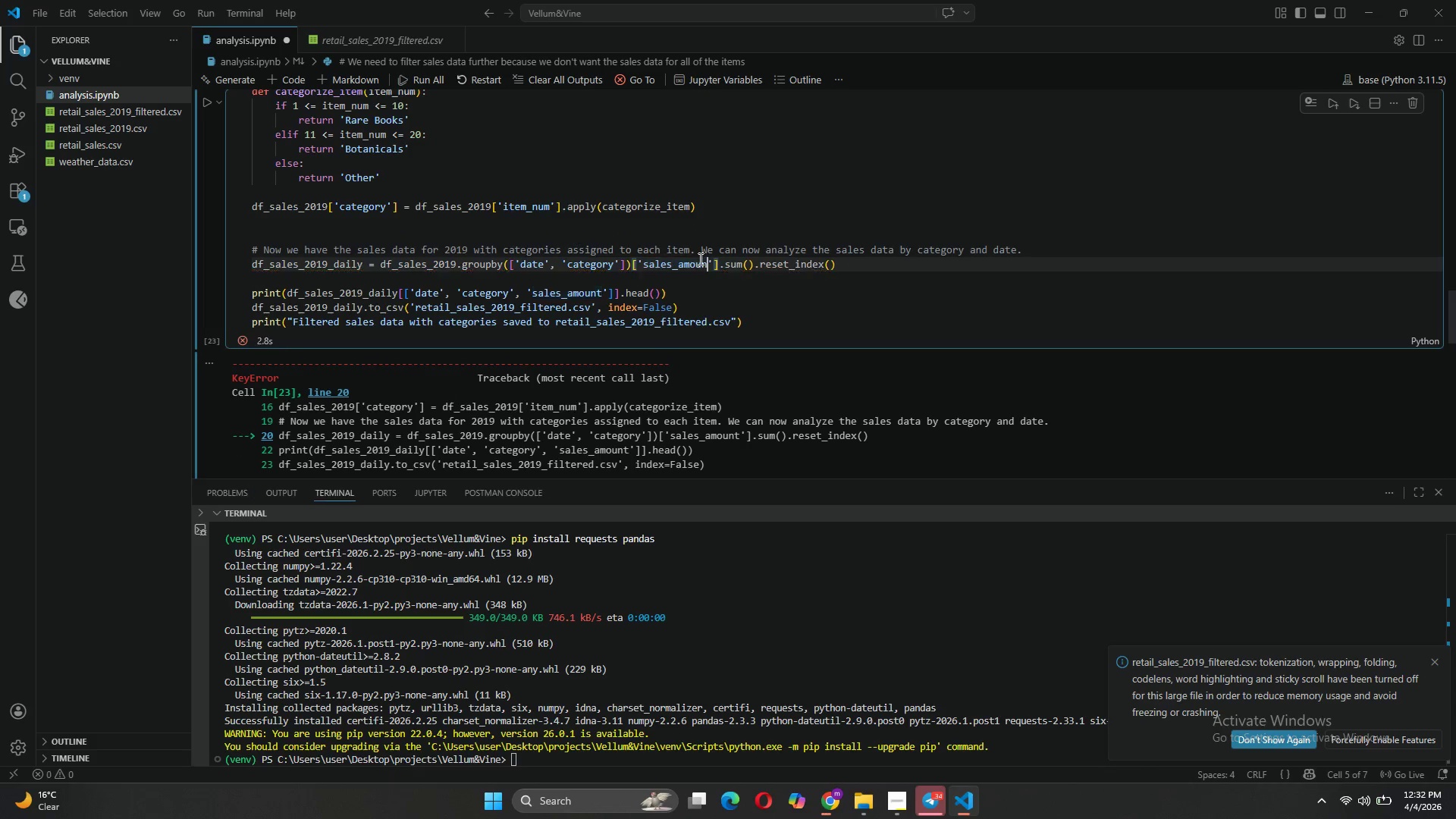 
key(Backspace)
 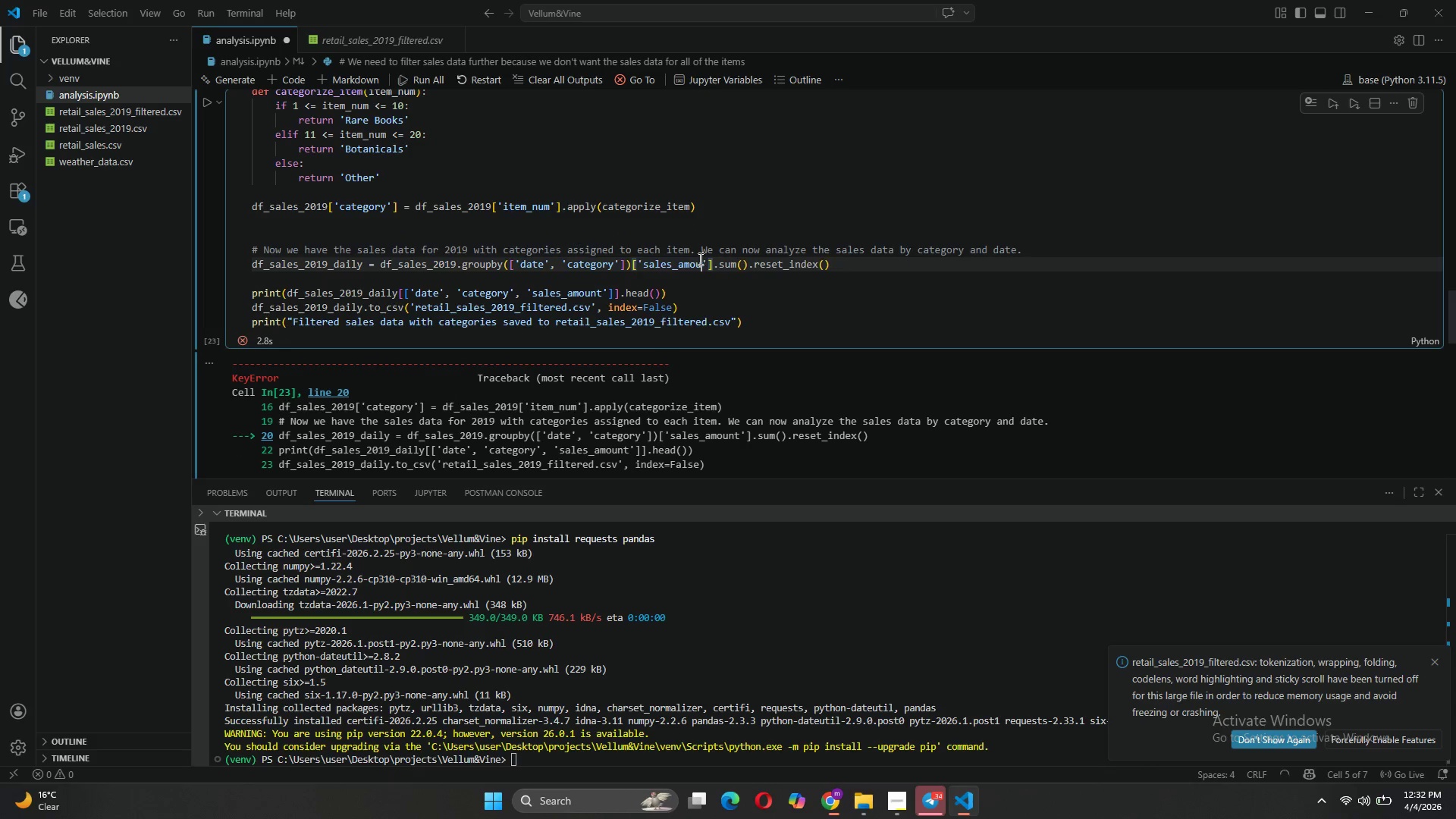 
key(Backspace)
 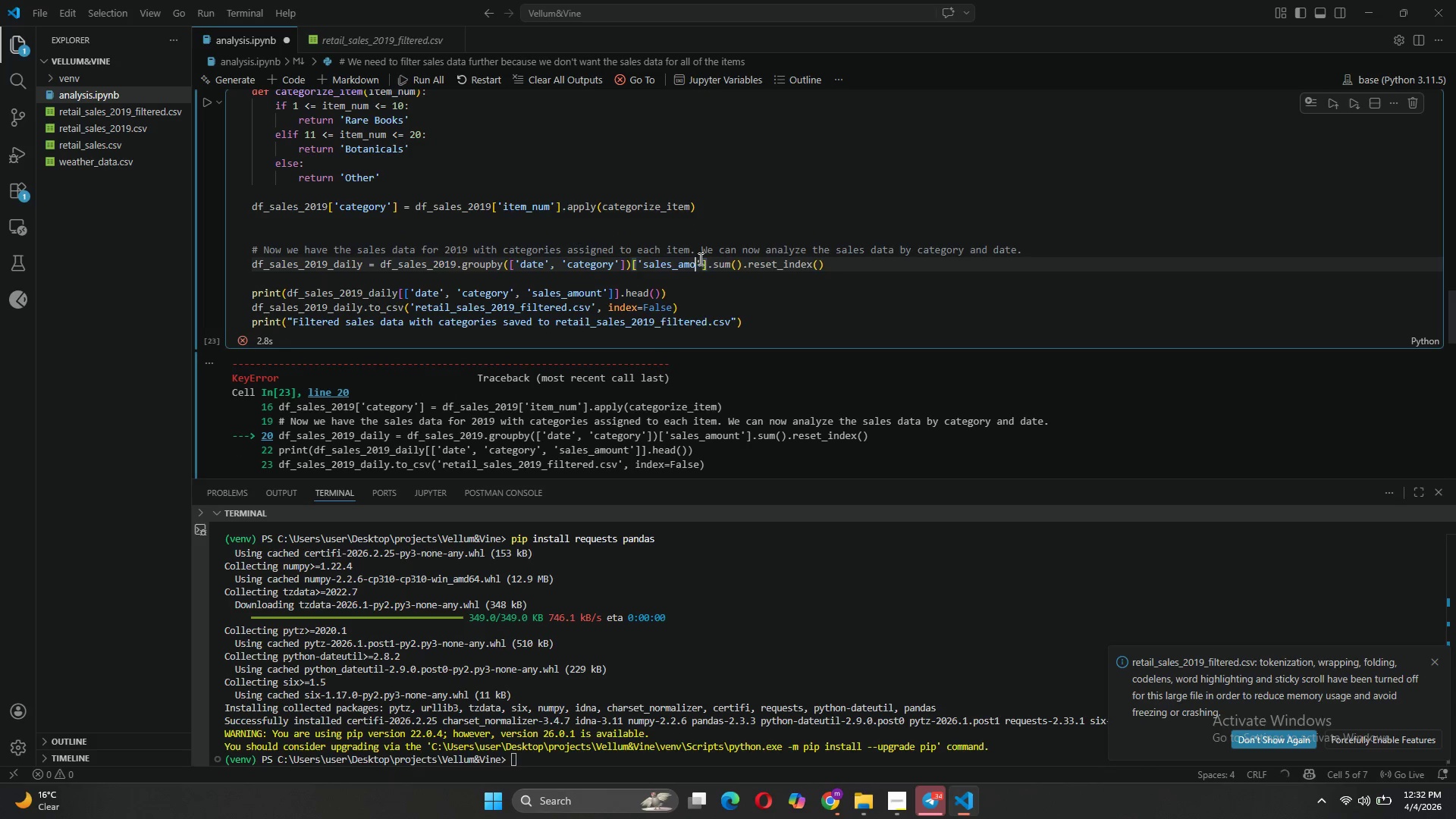 
key(Backspace)
 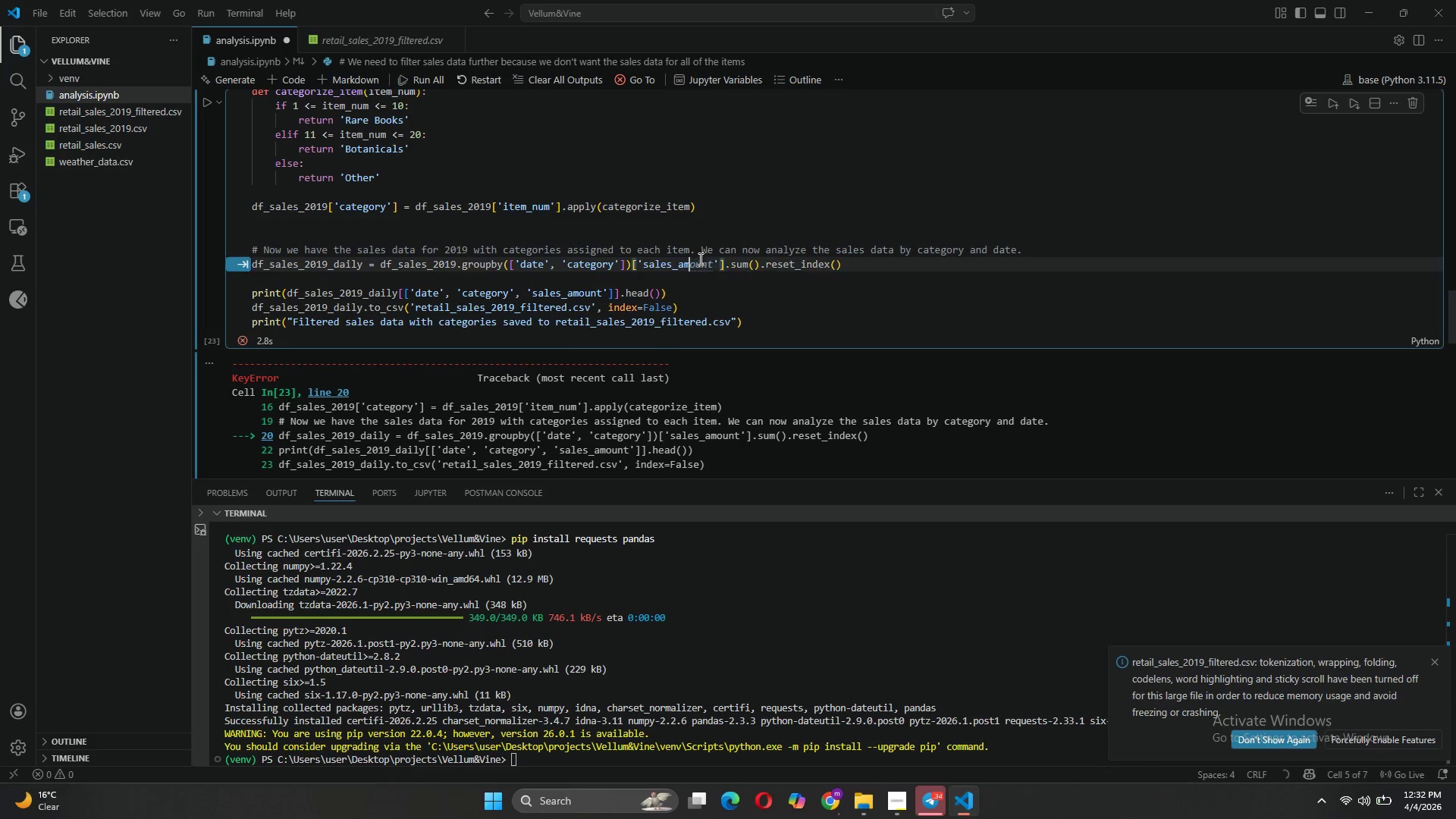 
key(Backspace)
 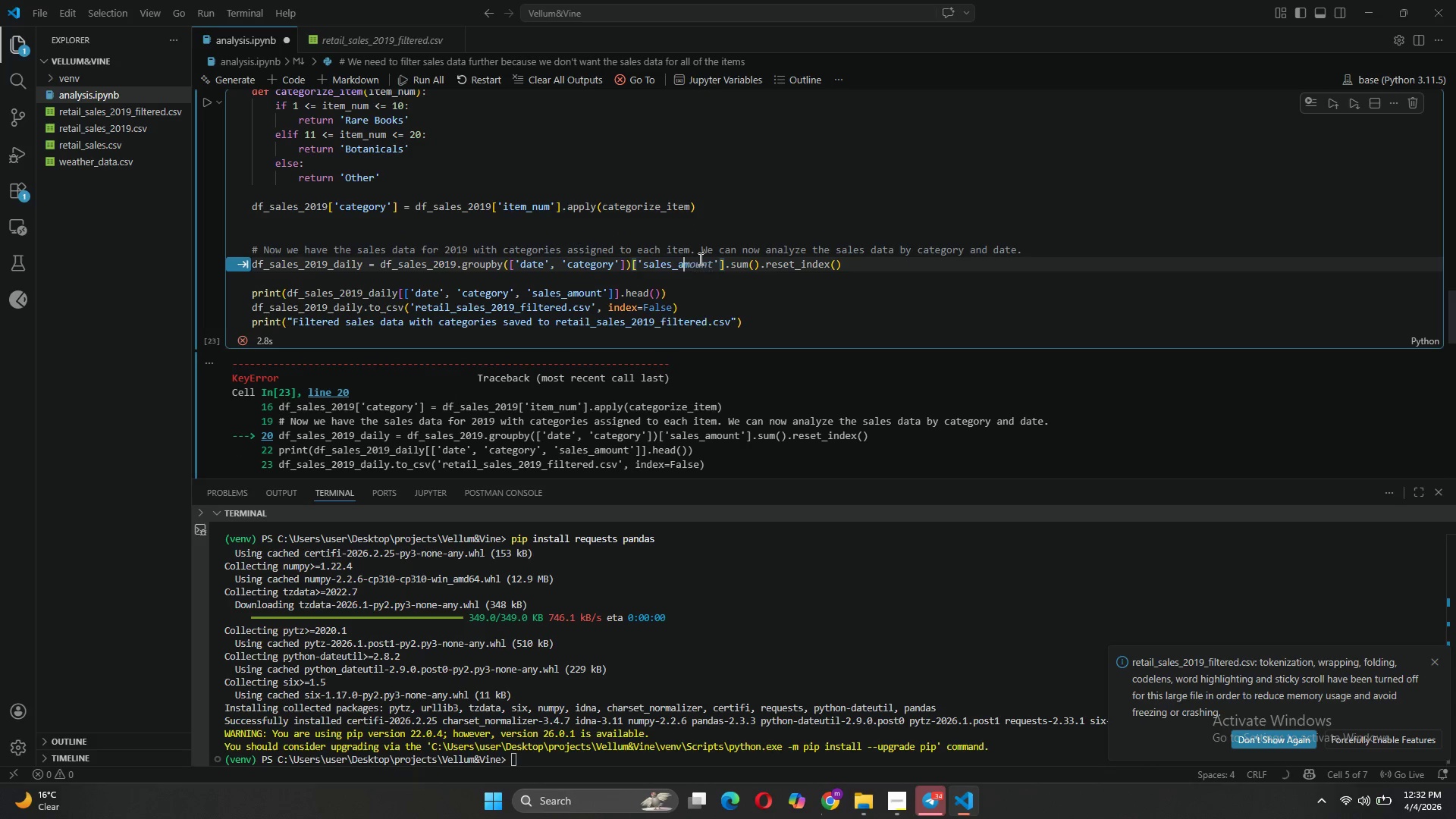 
key(Backspace)
 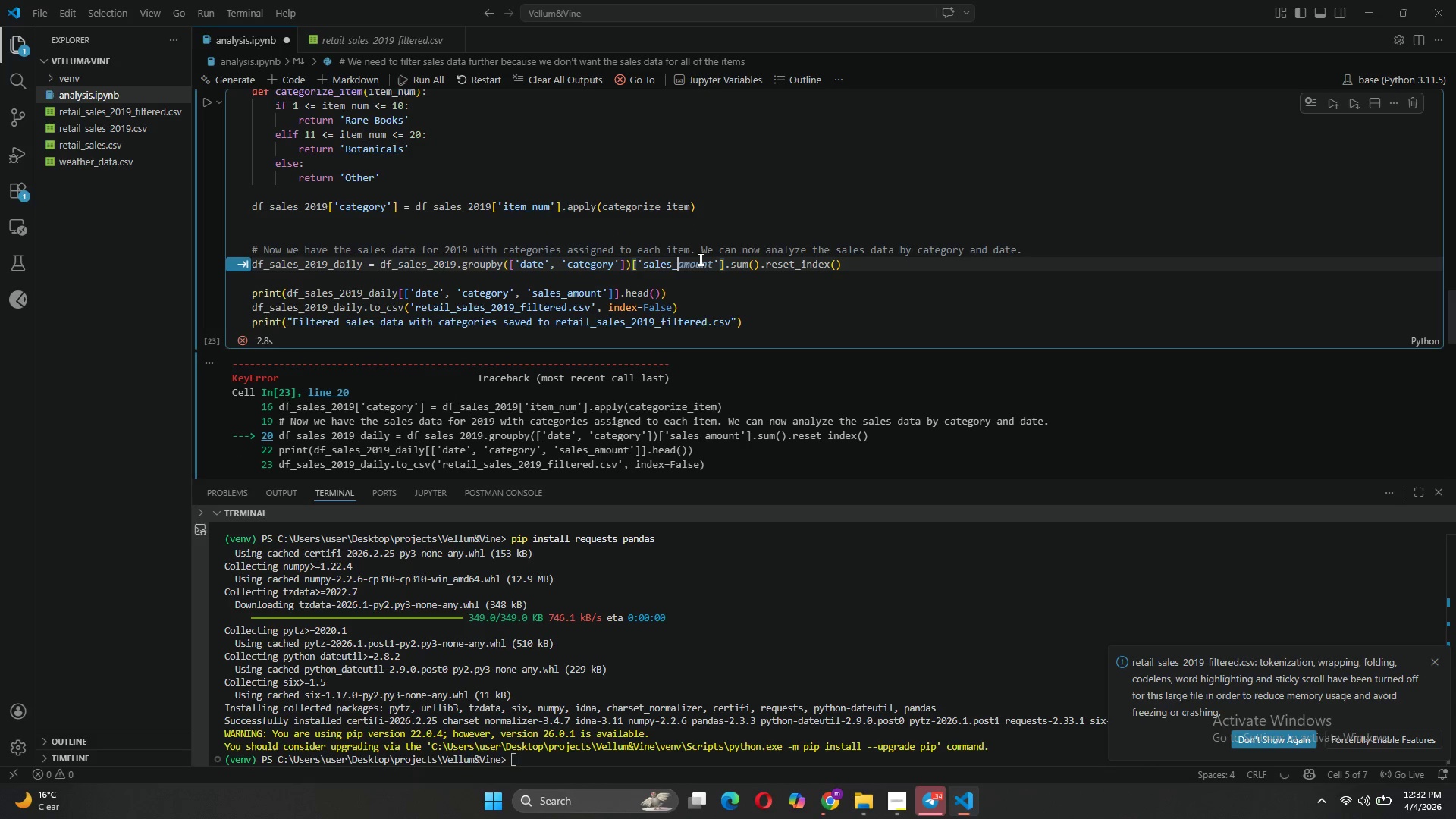 
key(Backspace)
 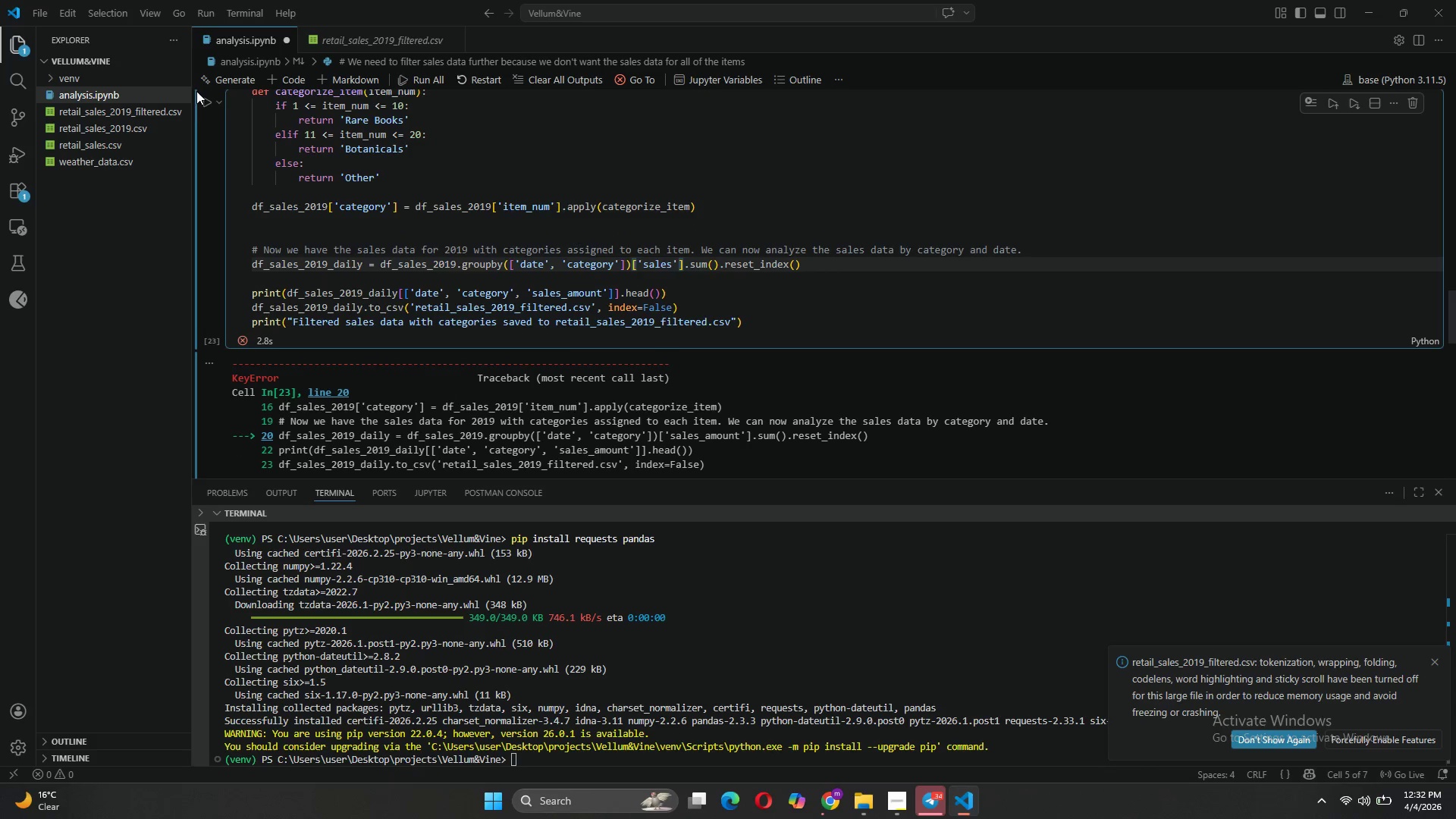 
left_click([208, 106])
 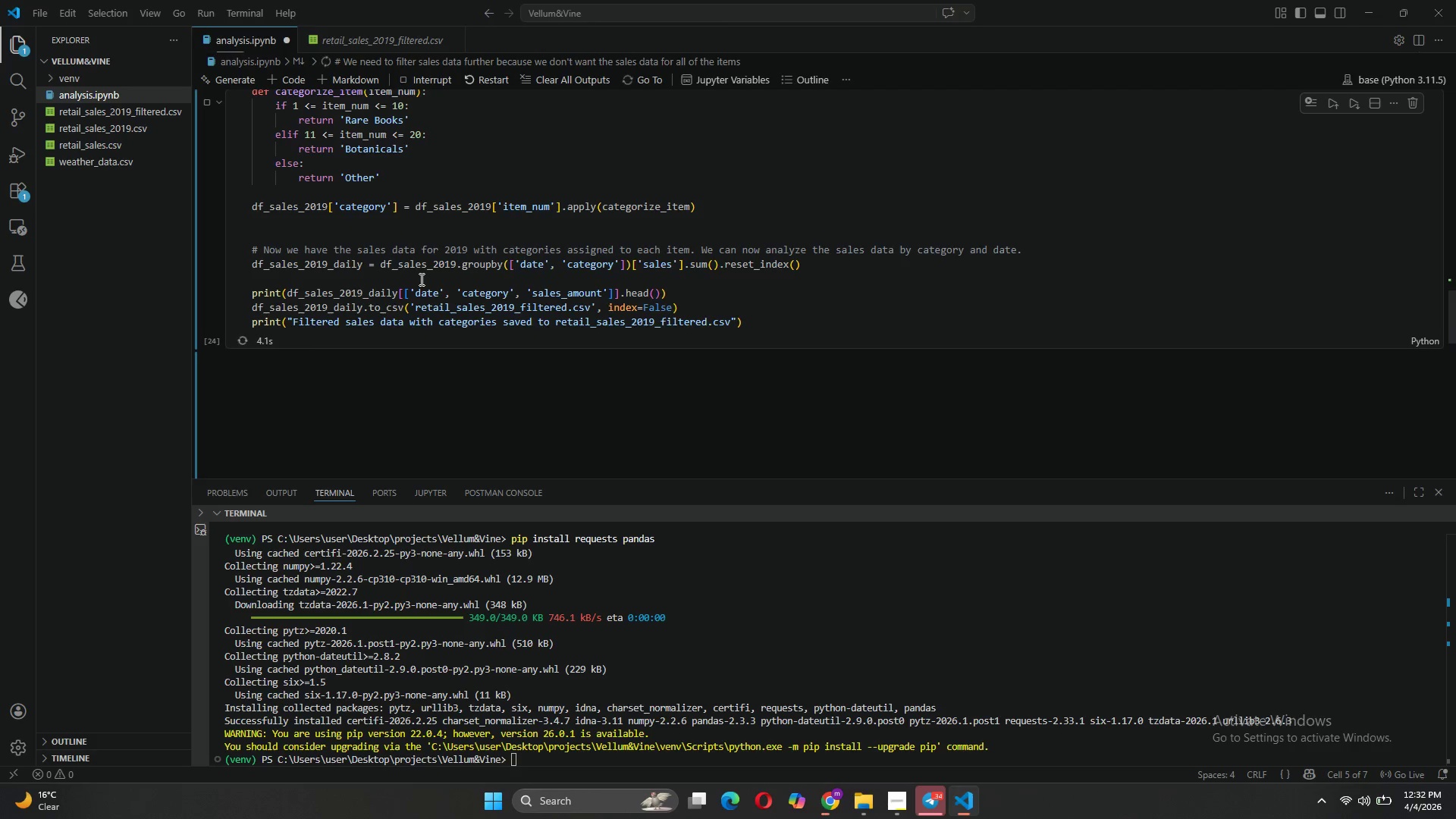 
wait(9.41)
 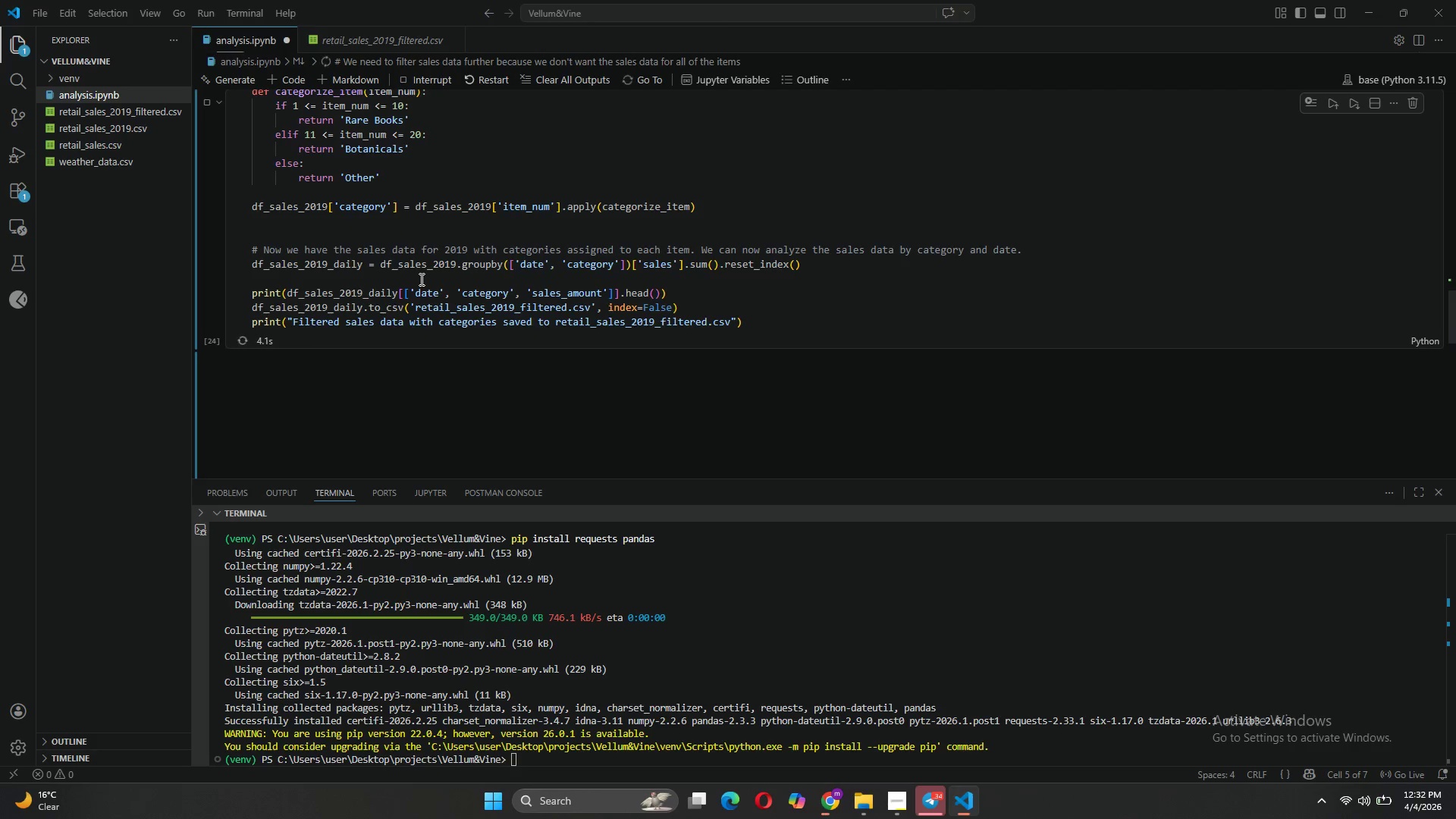 
left_click([599, 290])
 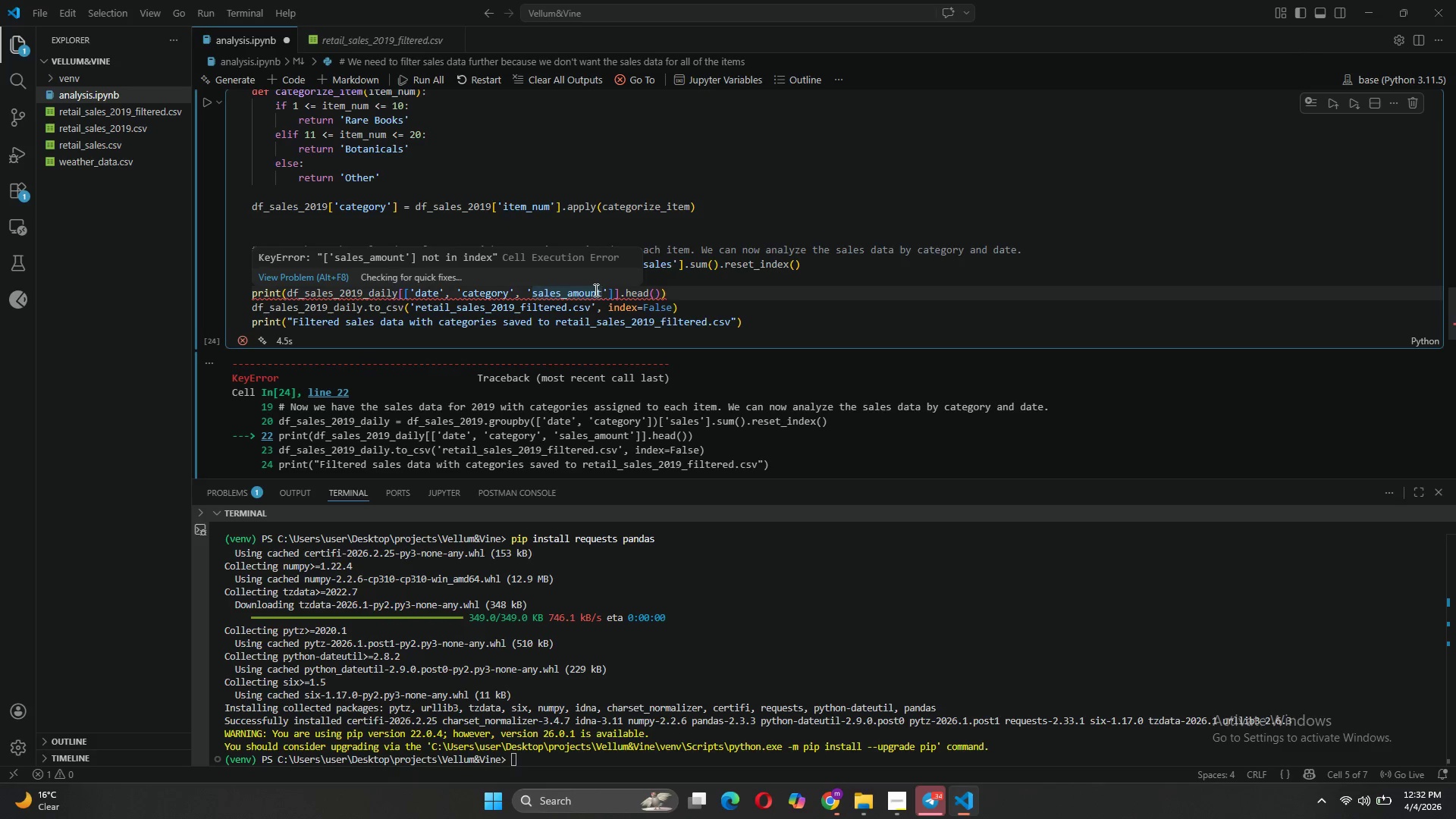 
key(Backspace)
 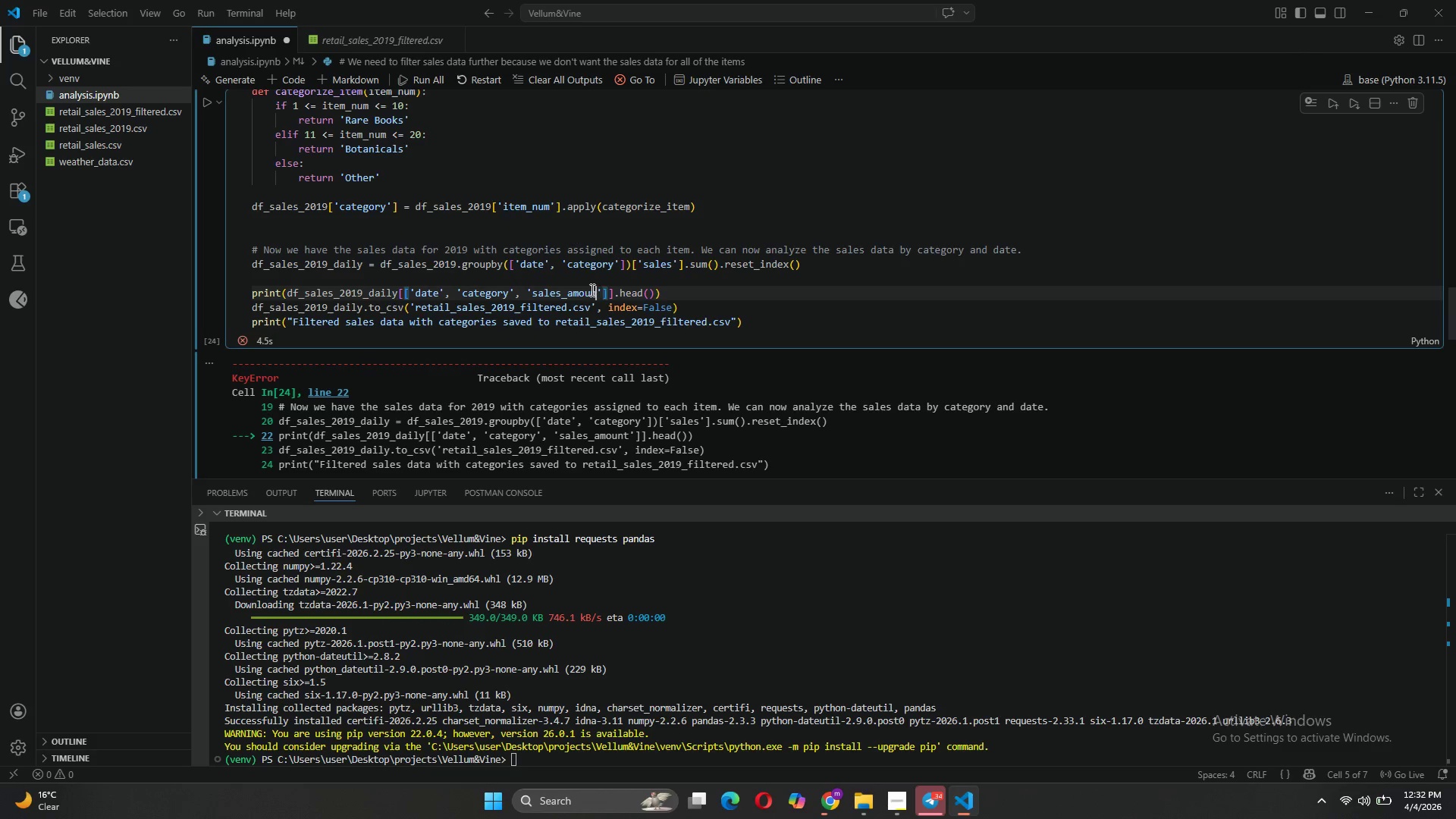 
key(Backspace)
 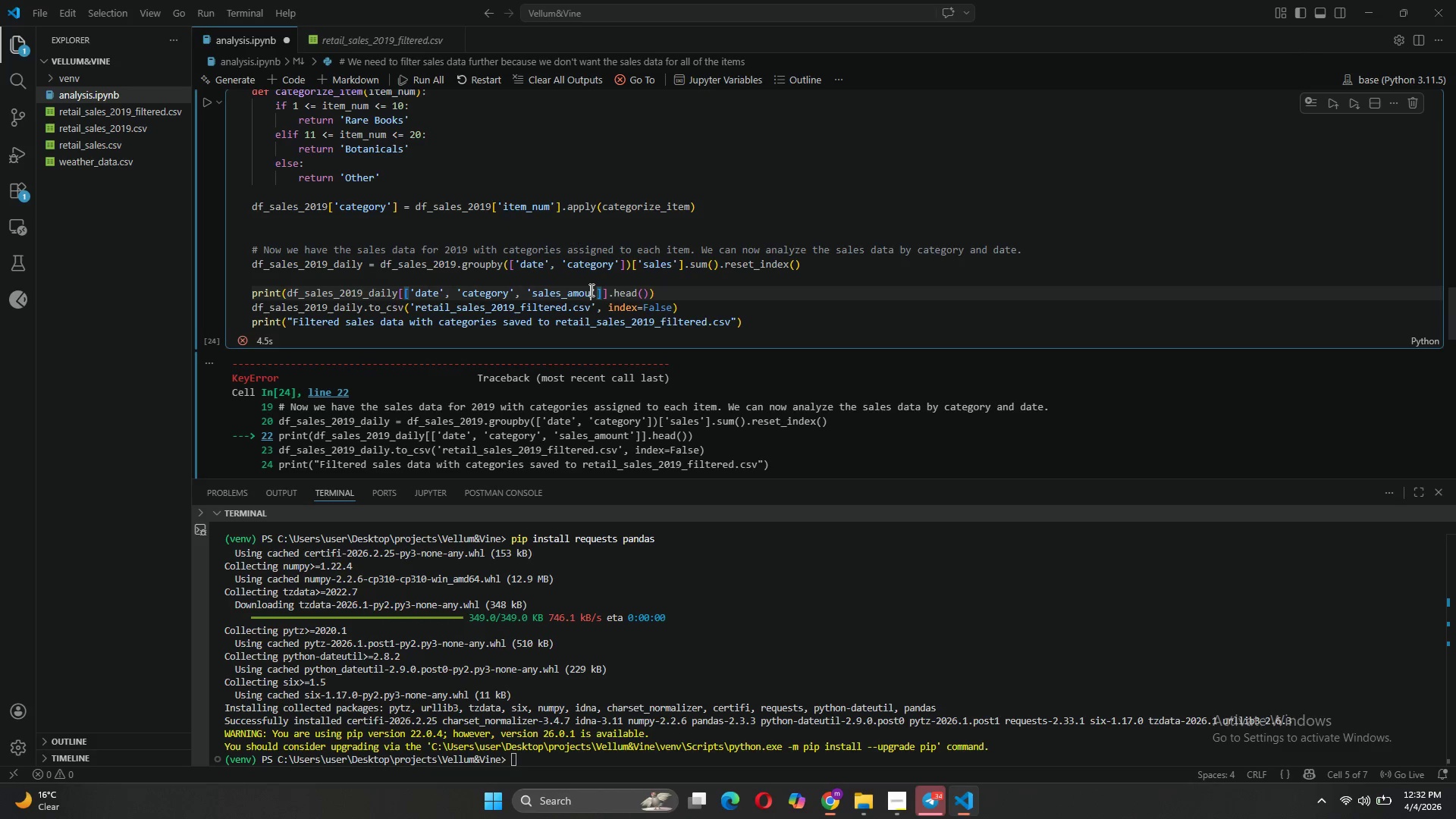 
key(Backspace)
 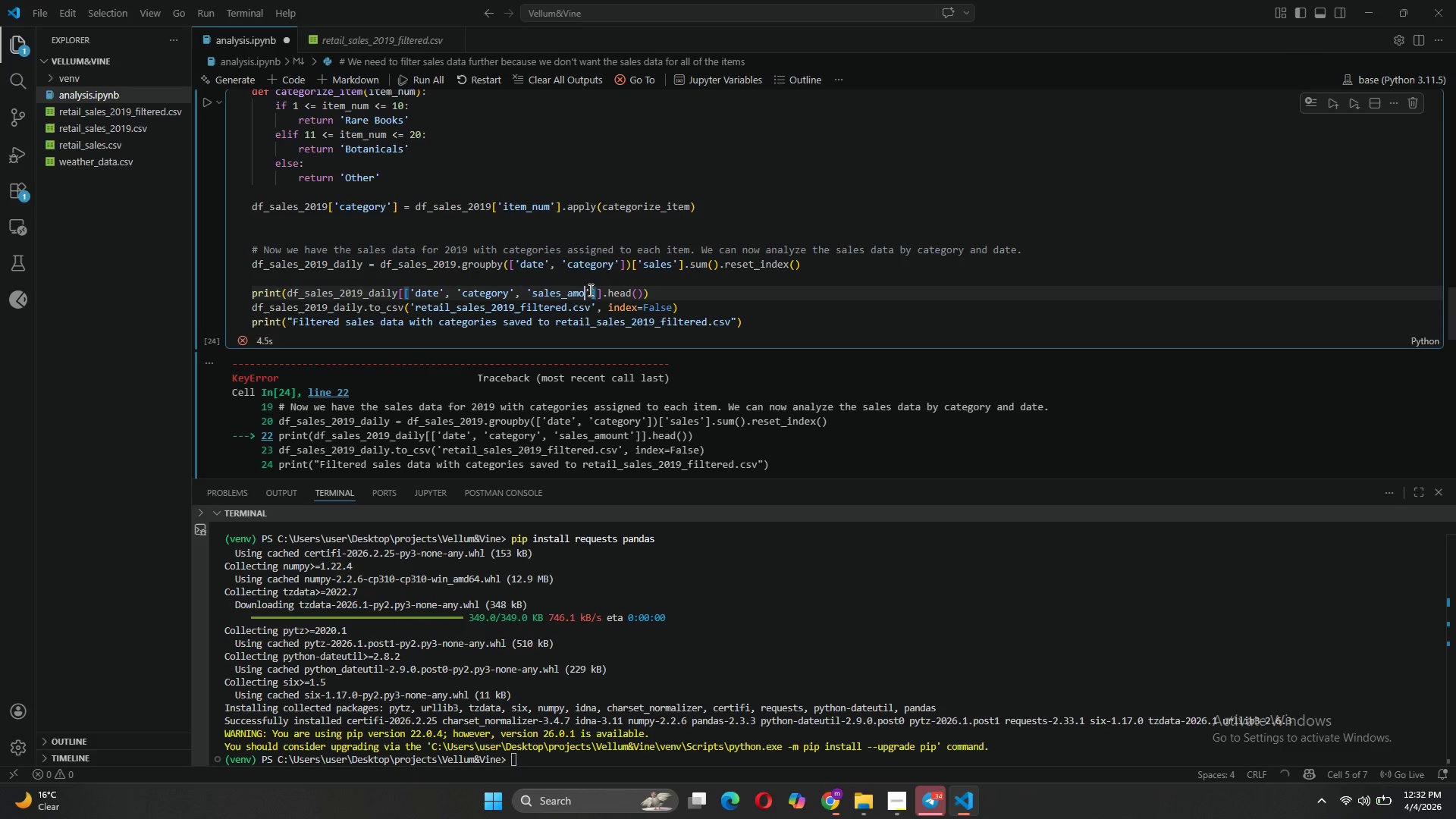 
key(Backspace)
 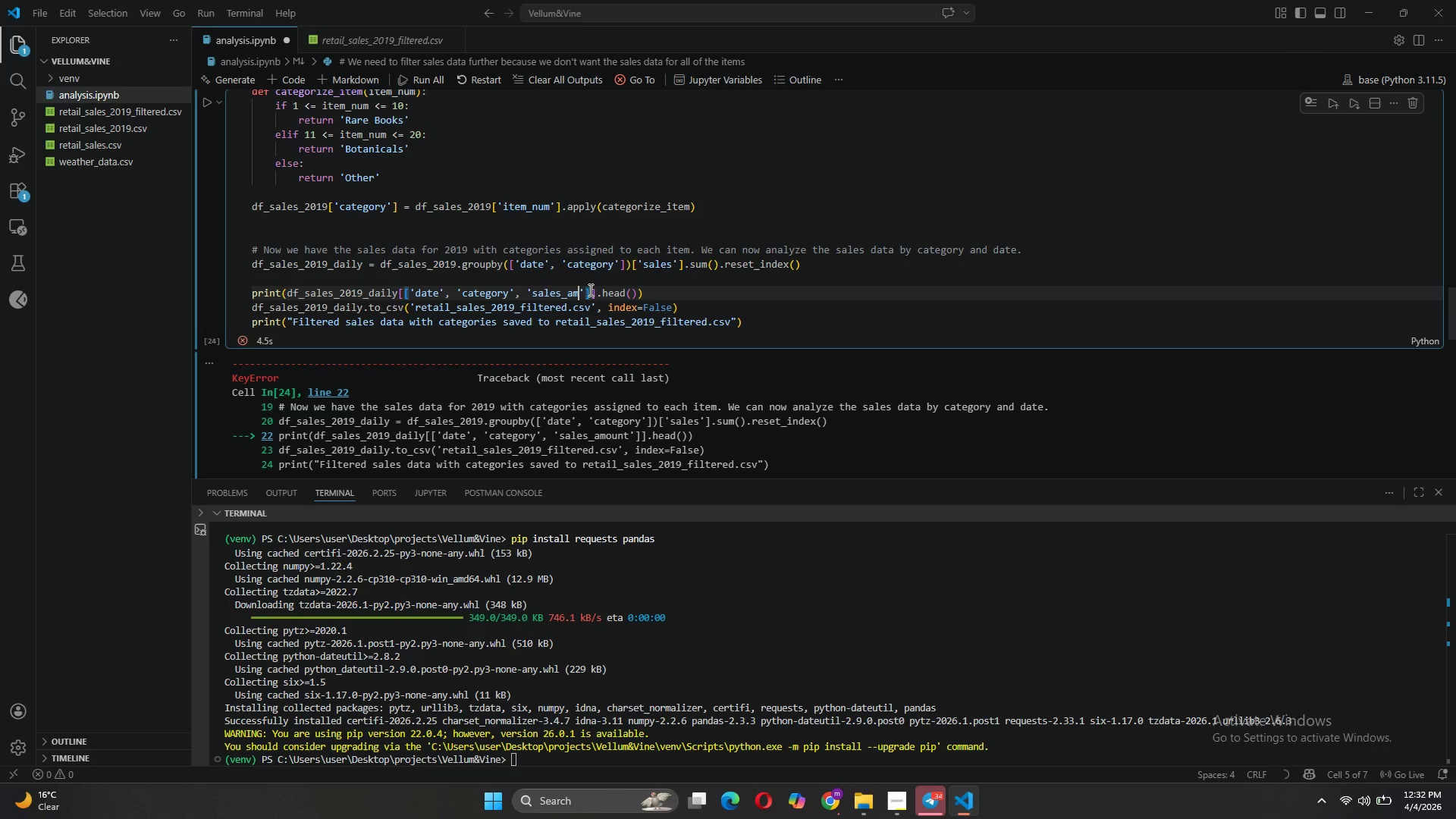 
key(Backspace)
 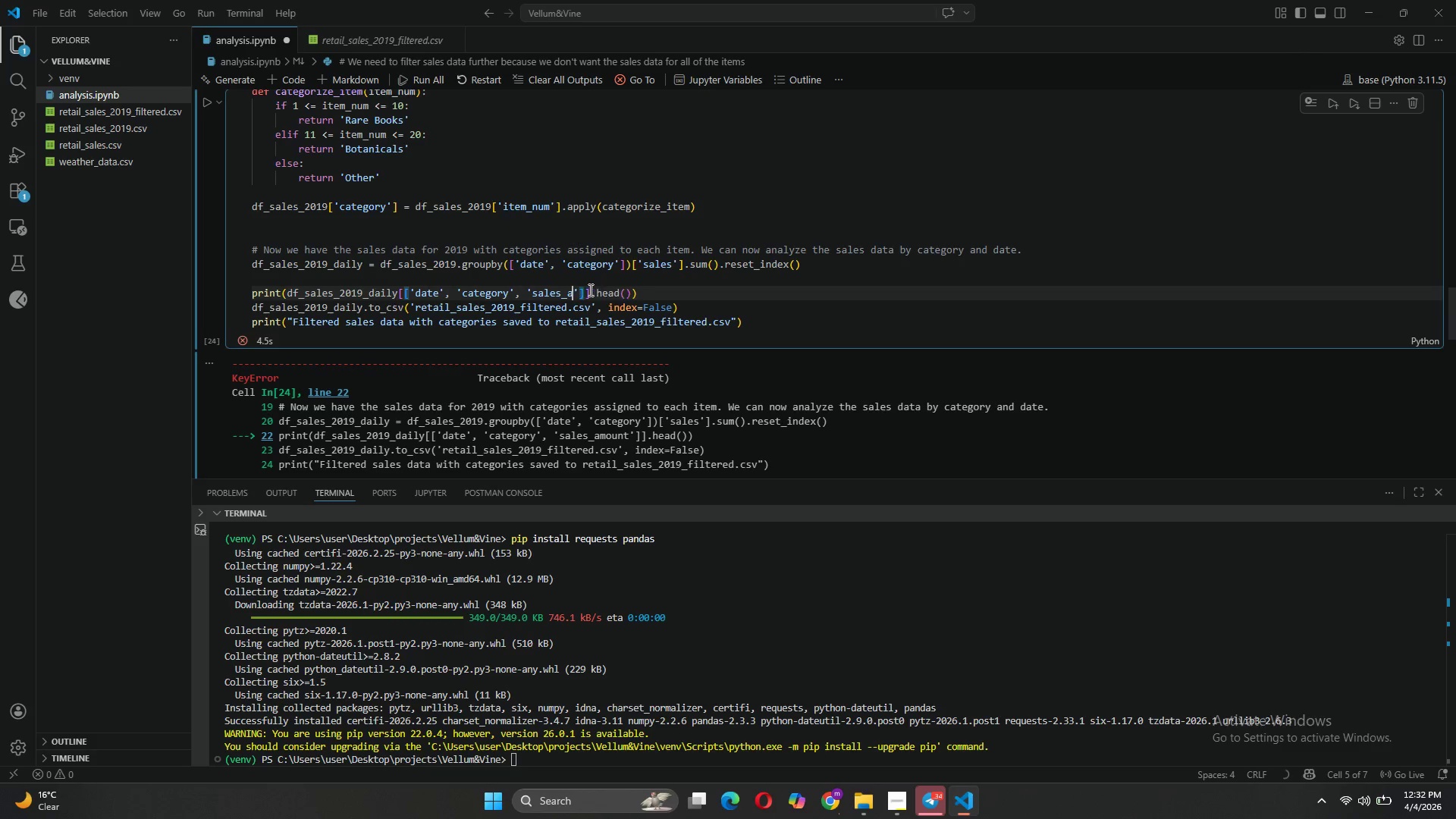 
key(Backspace)
 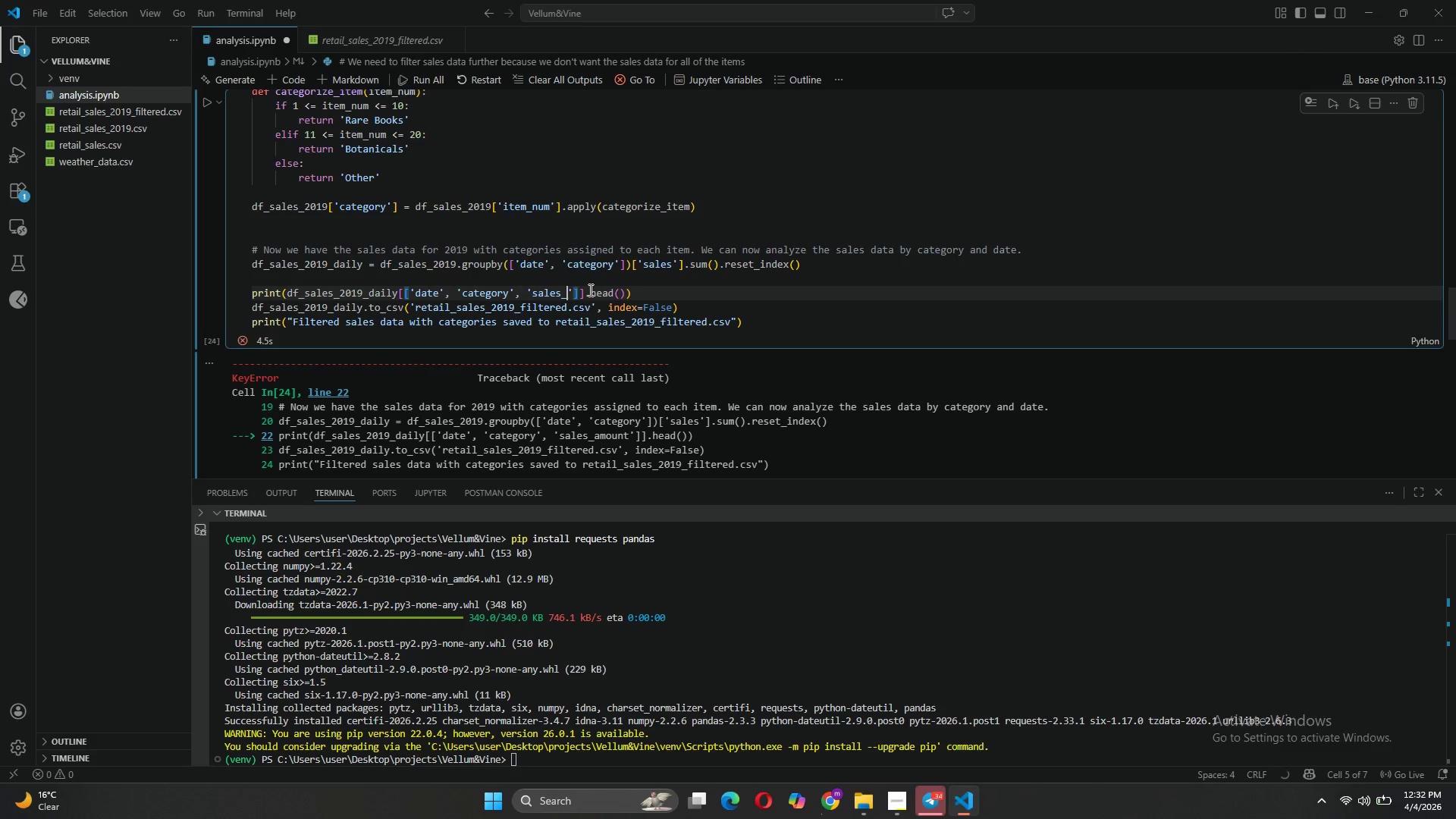 
key(Backspace)
 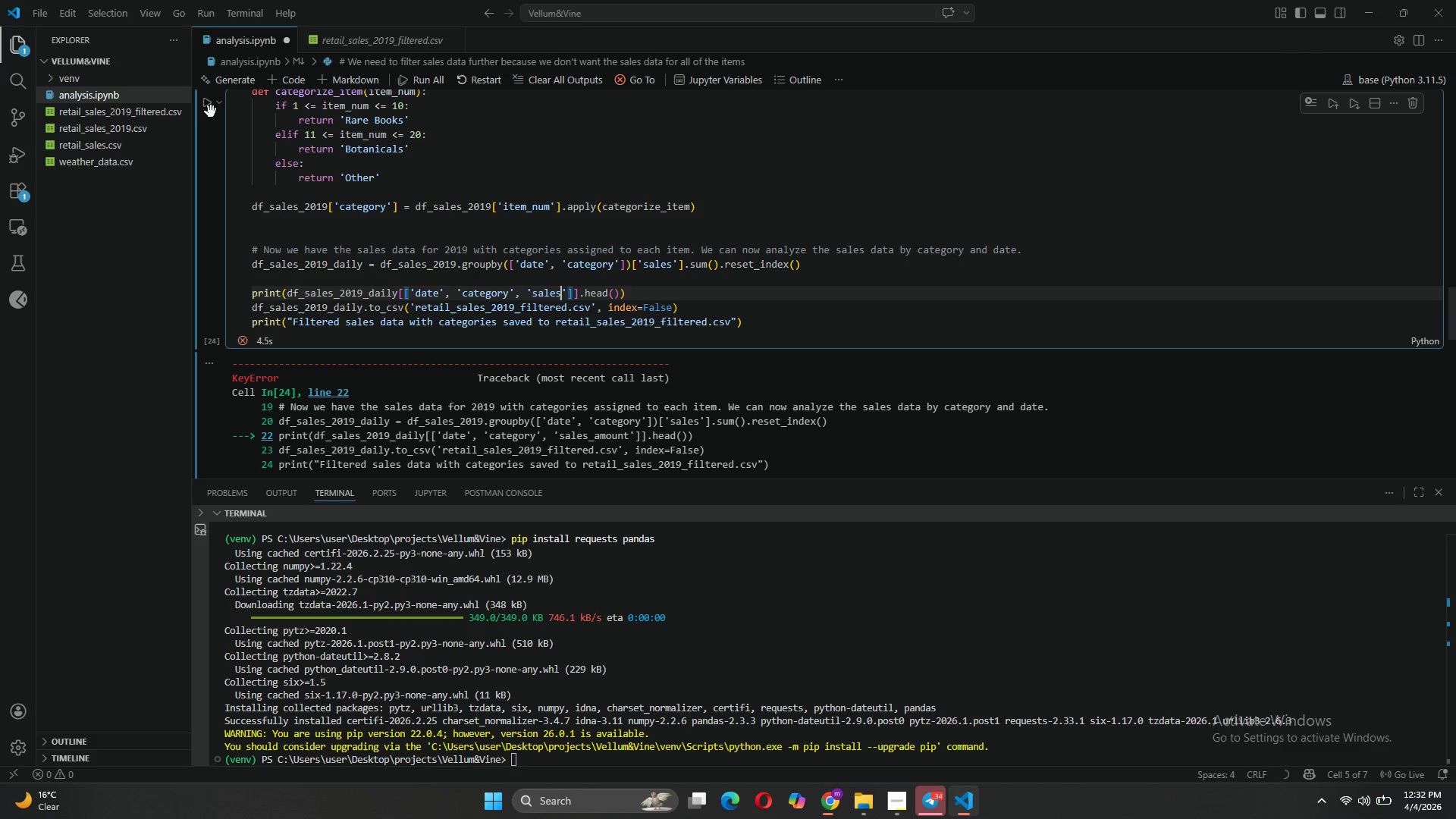 
left_click([207, 102])
 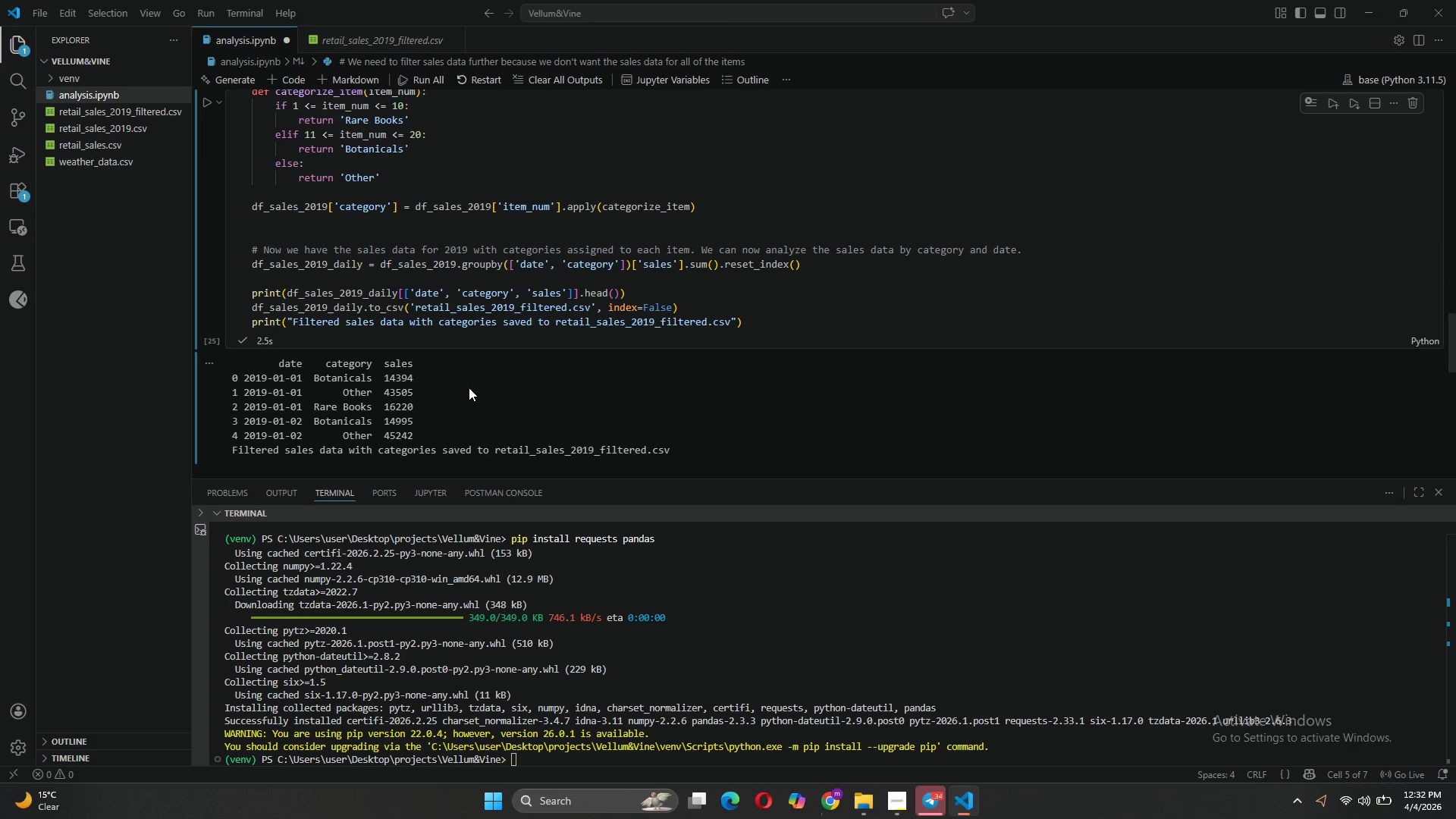 
wait(15.34)
 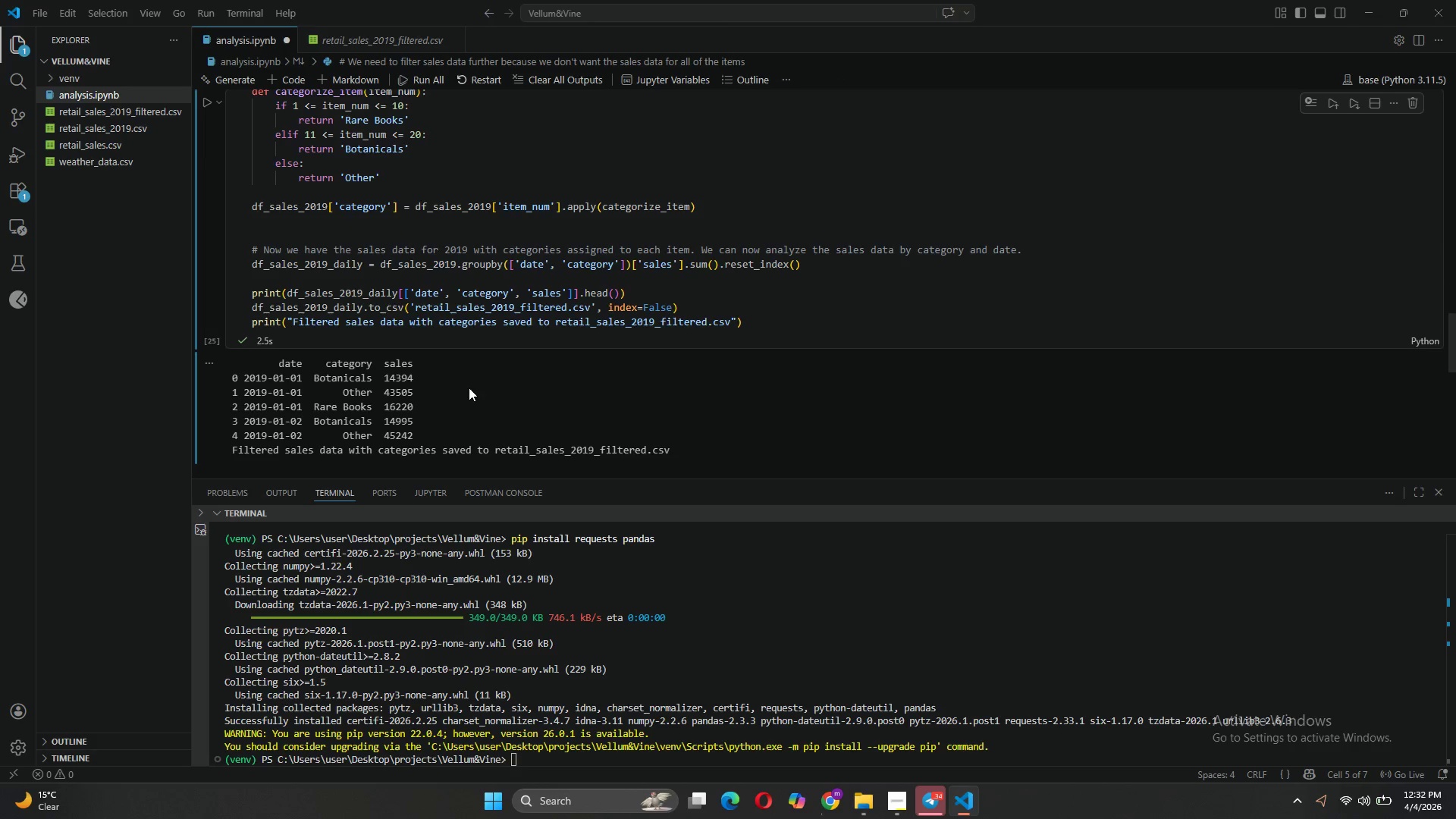 
left_click([704, 306])
 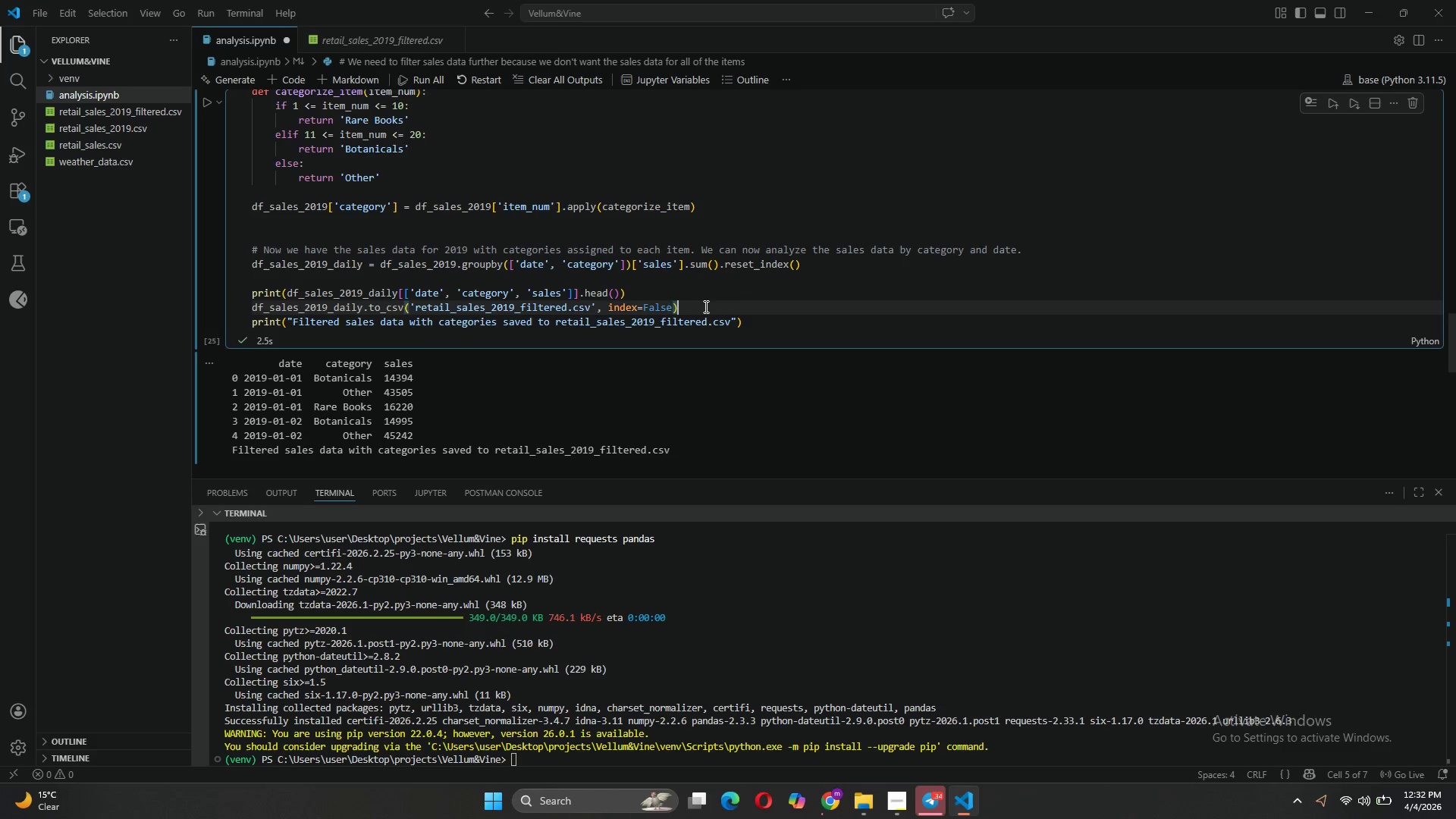 
key(Enter)
 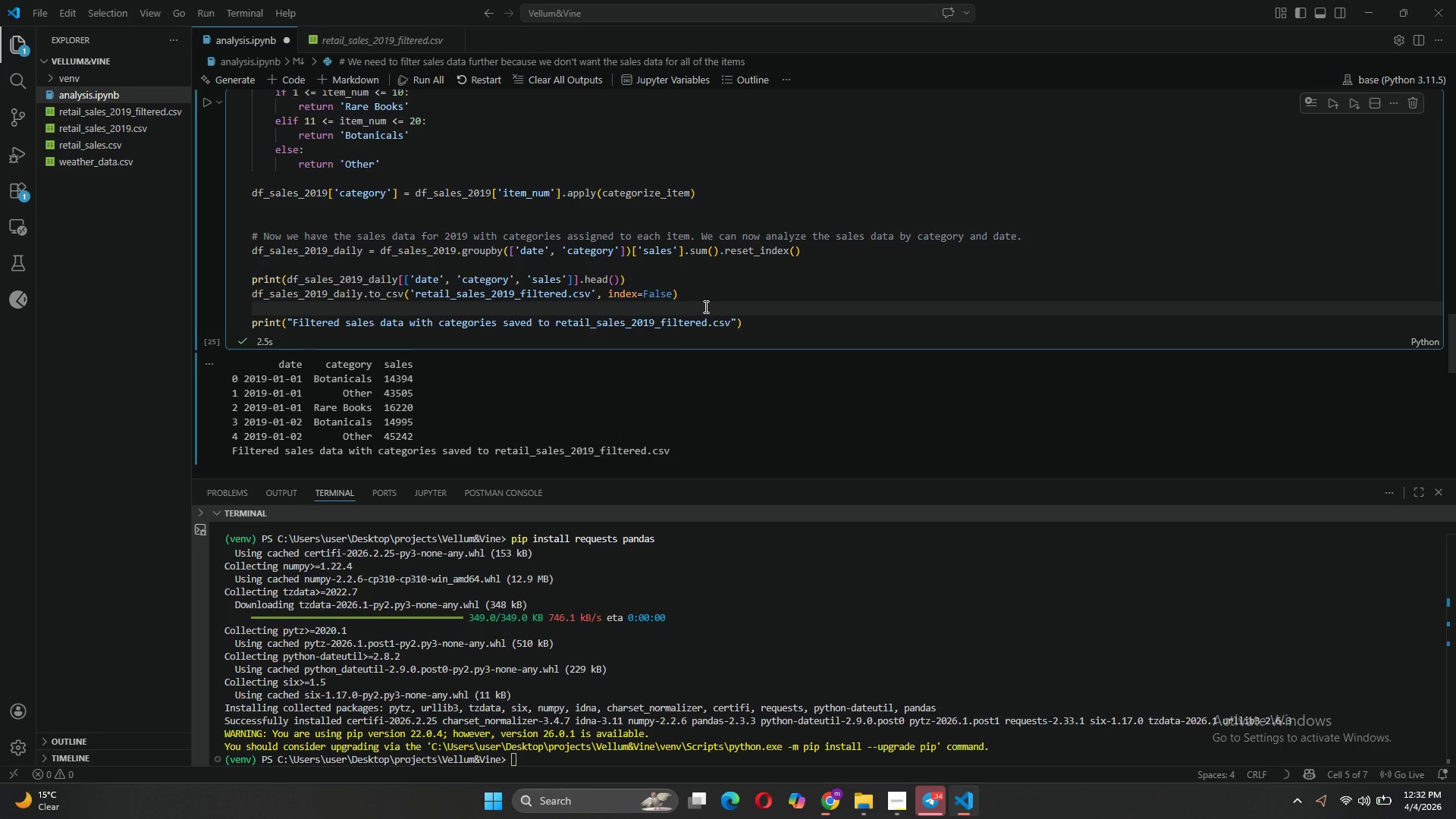 
type(df)
key(Tab)
key(Backspace)
key(Backspace)
key(Backspace)
key(Backspace)
key(Backspace)
key(Backspace)
type(shape)
 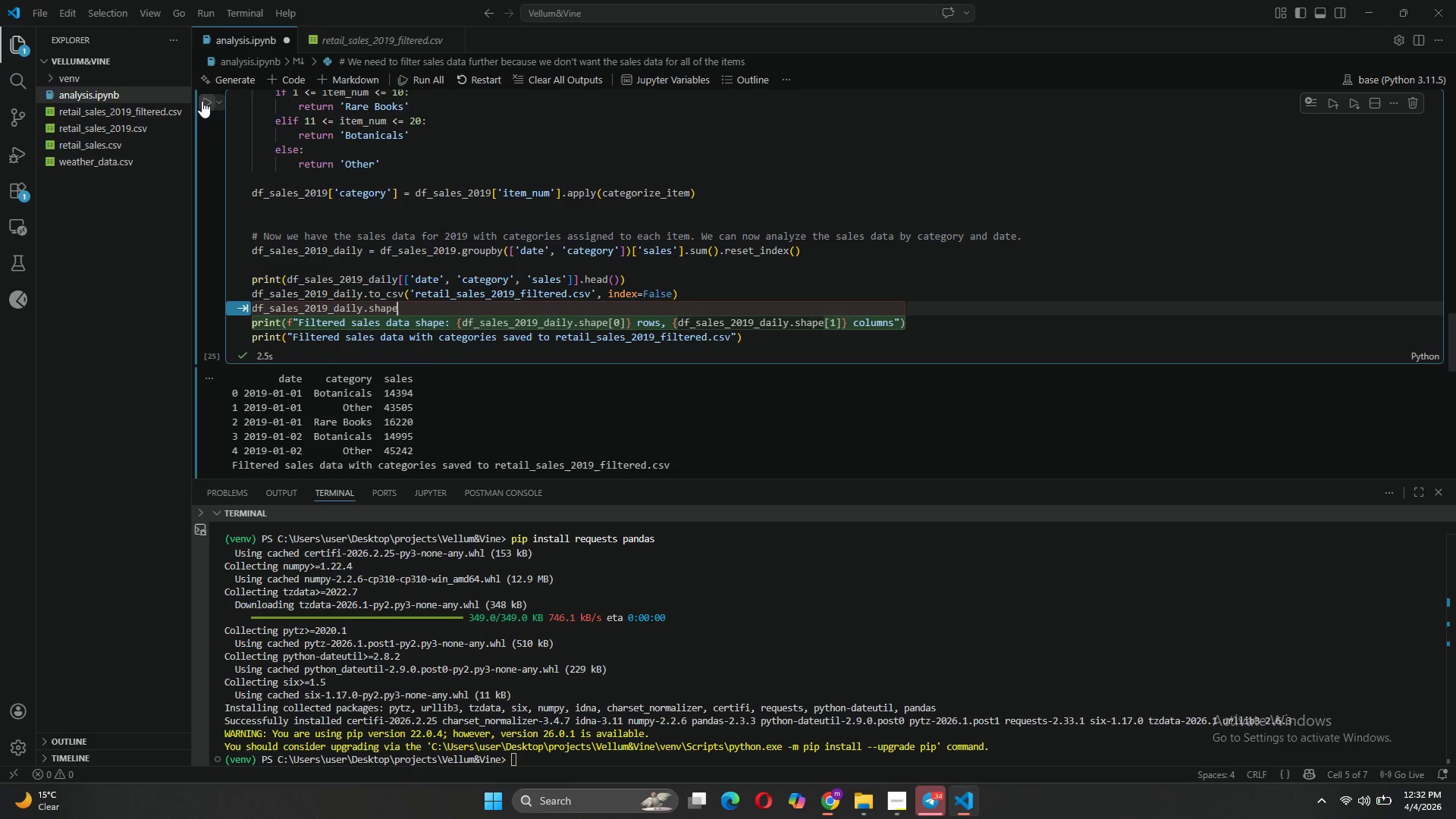 
left_click([204, 101])
 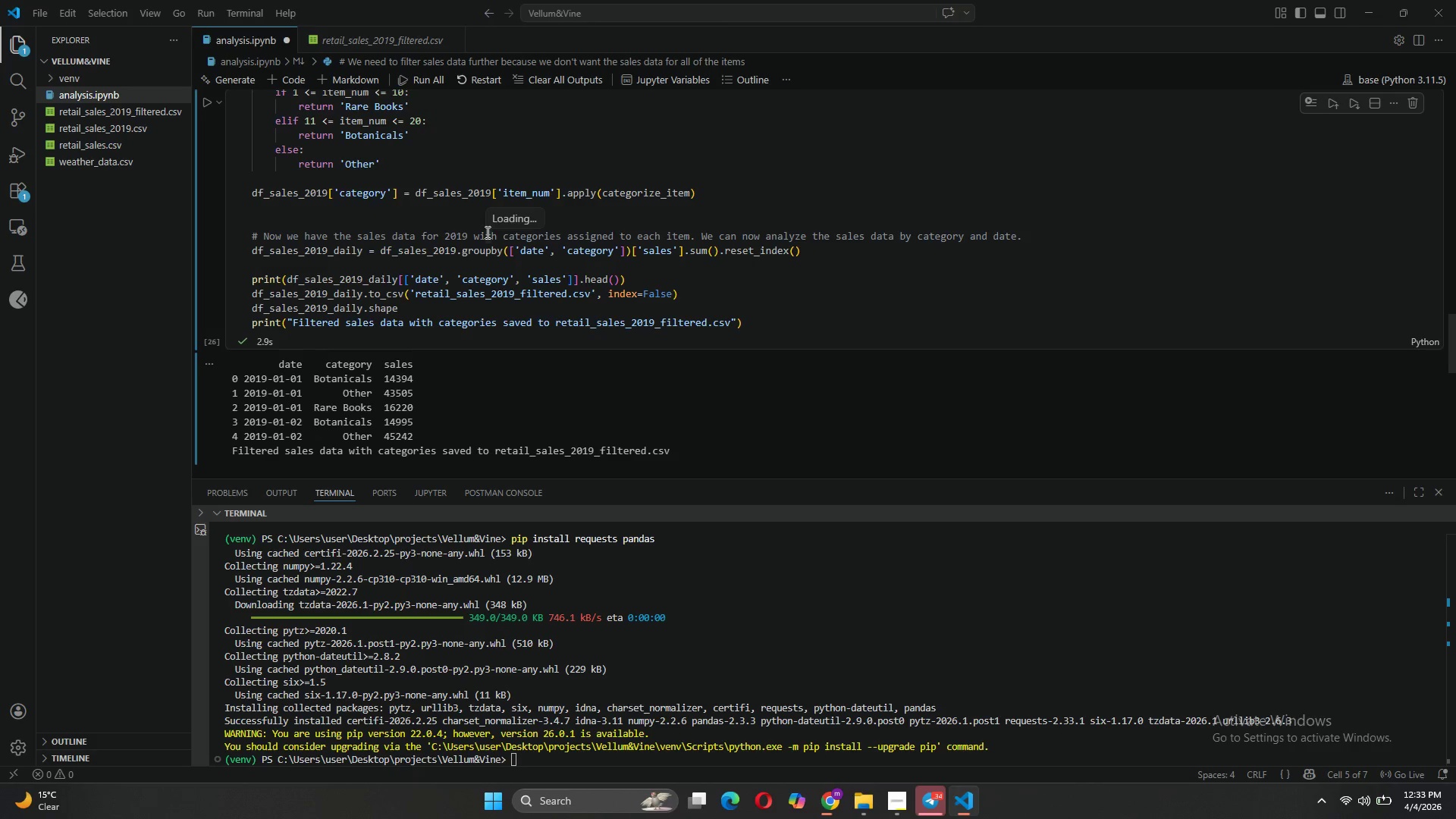 
wait(65.91)
 